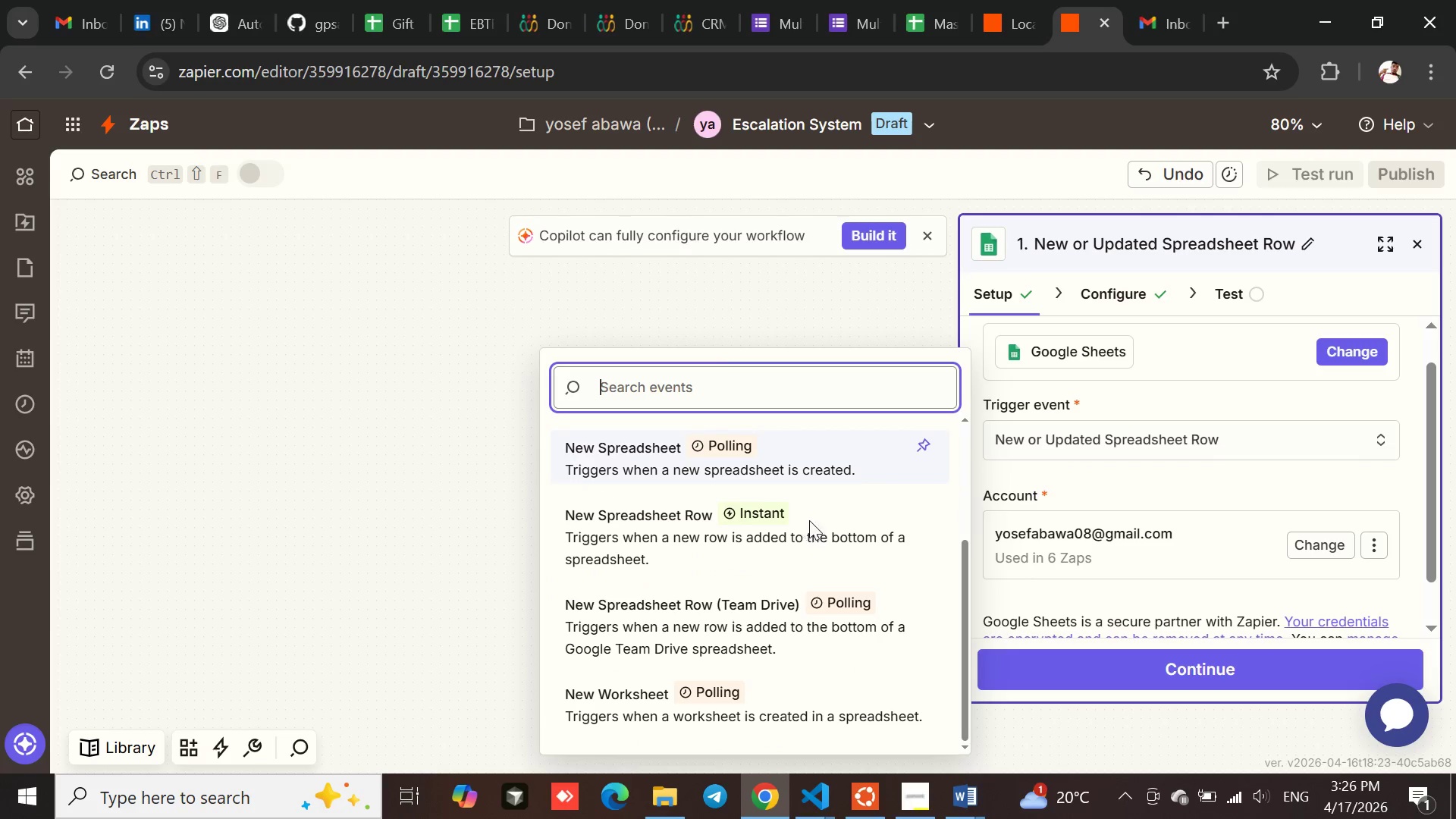 
mouse_move([803, 624])
 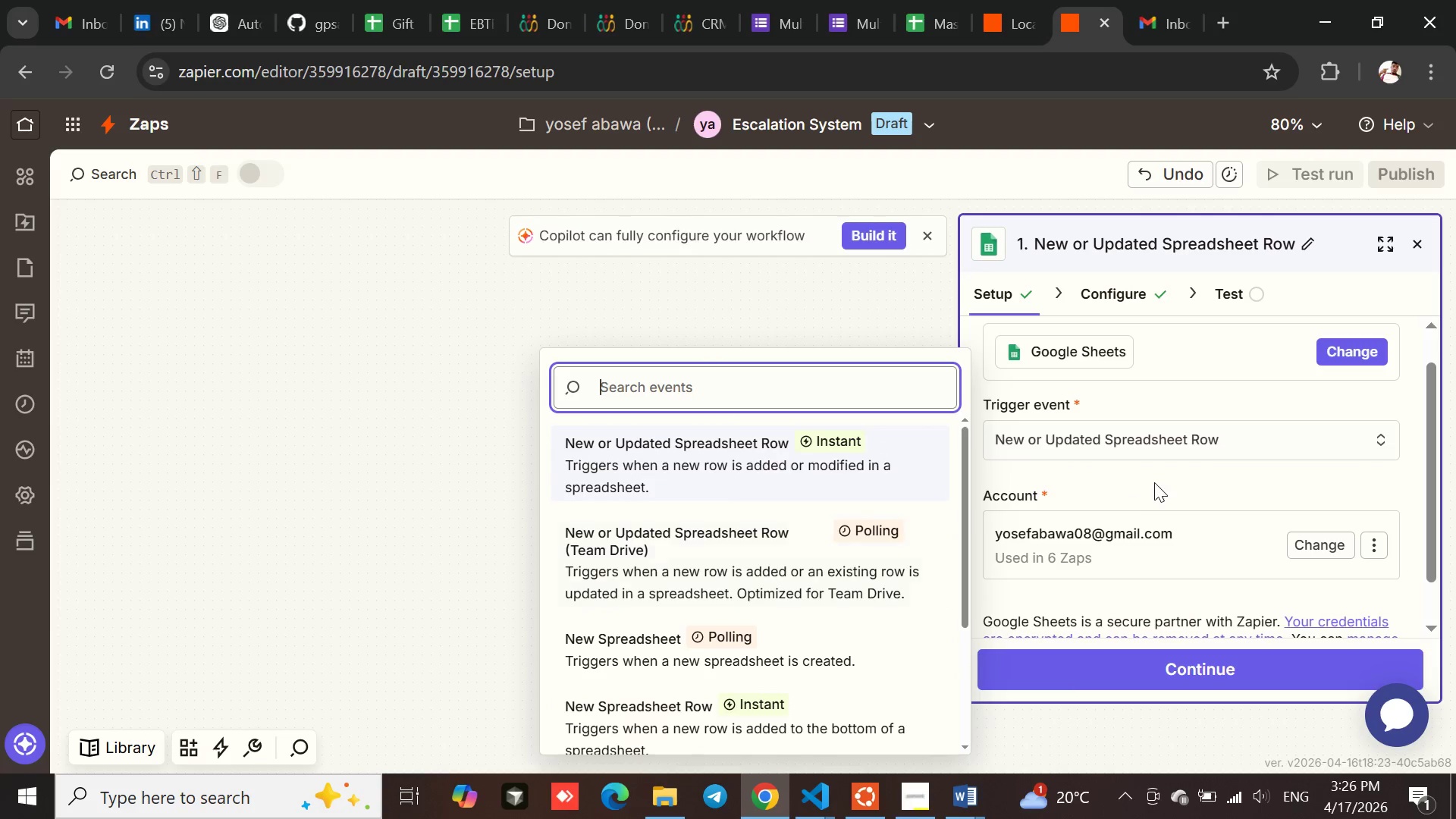 
left_click([1155, 482])
 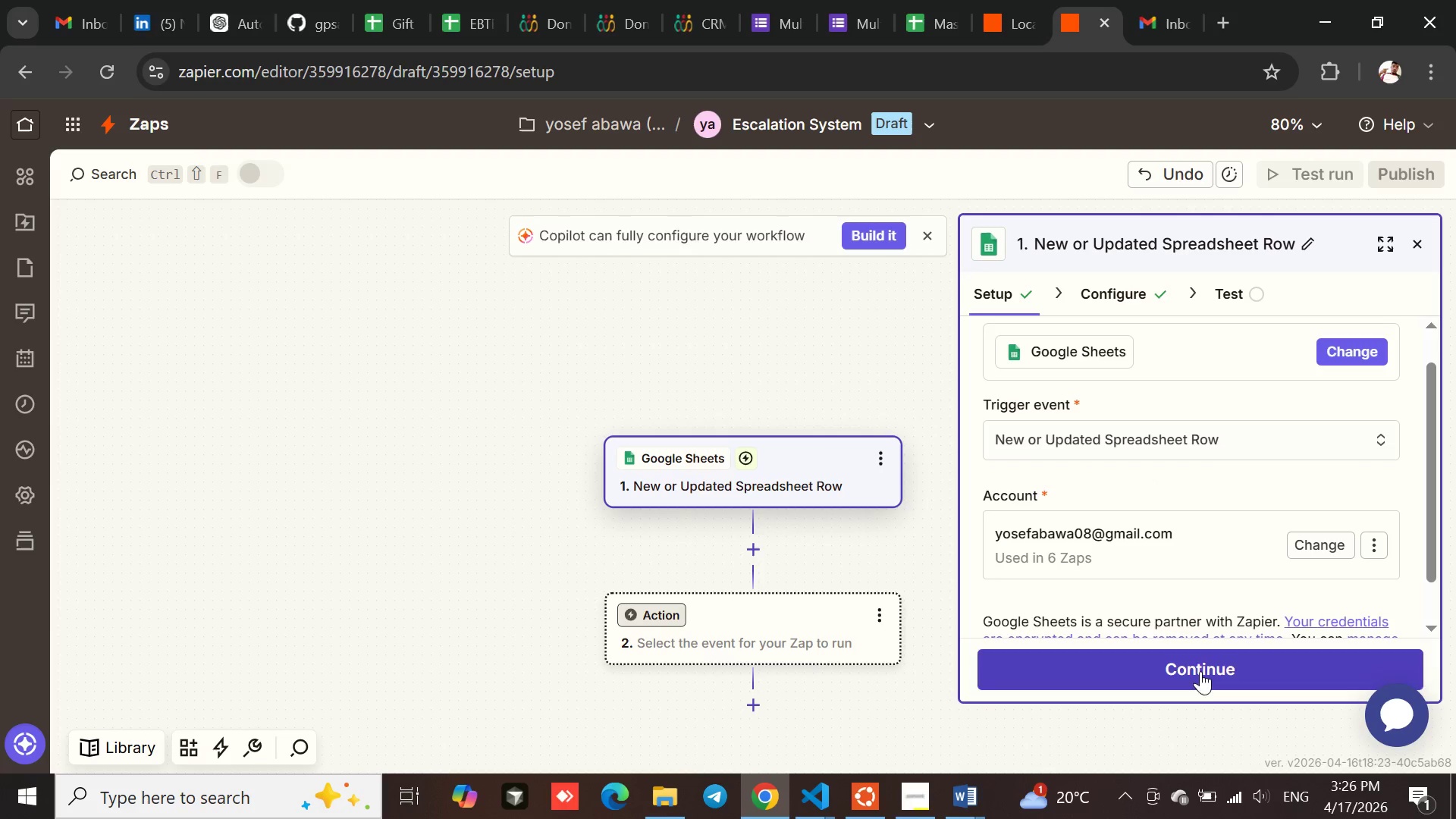 
left_click([1200, 675])
 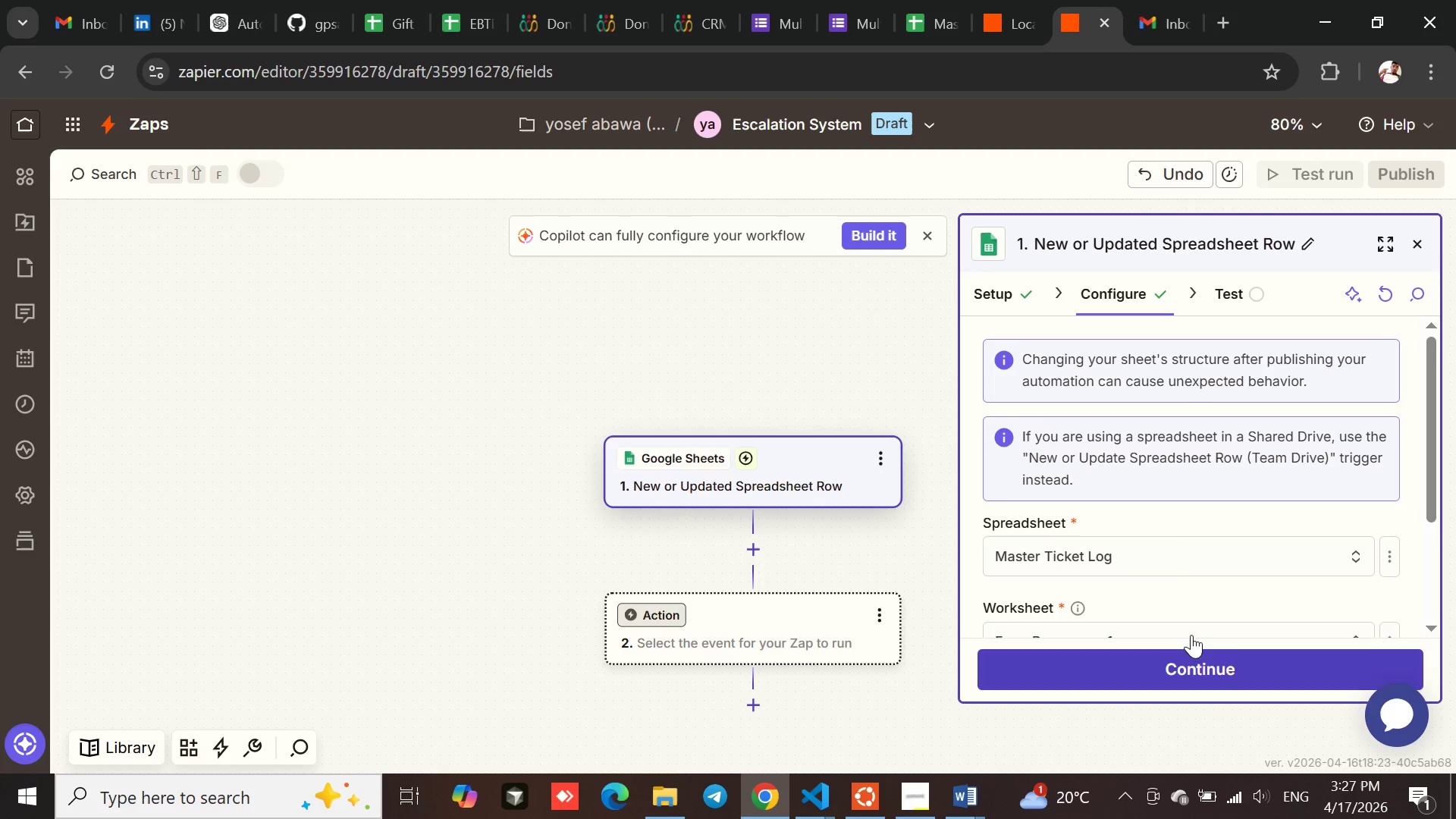 
mouse_move([1163, 474])
 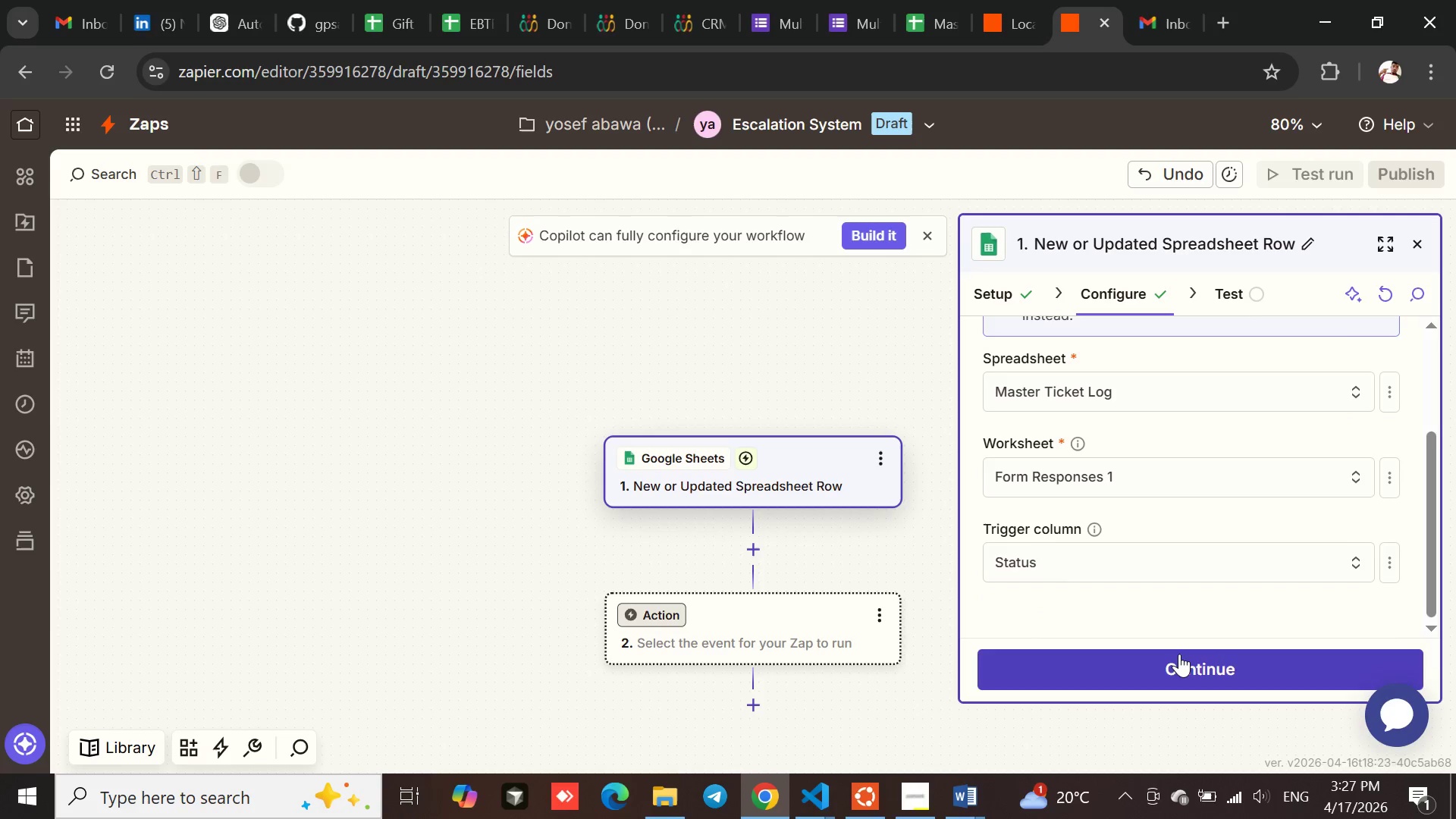 
left_click([1179, 654])
 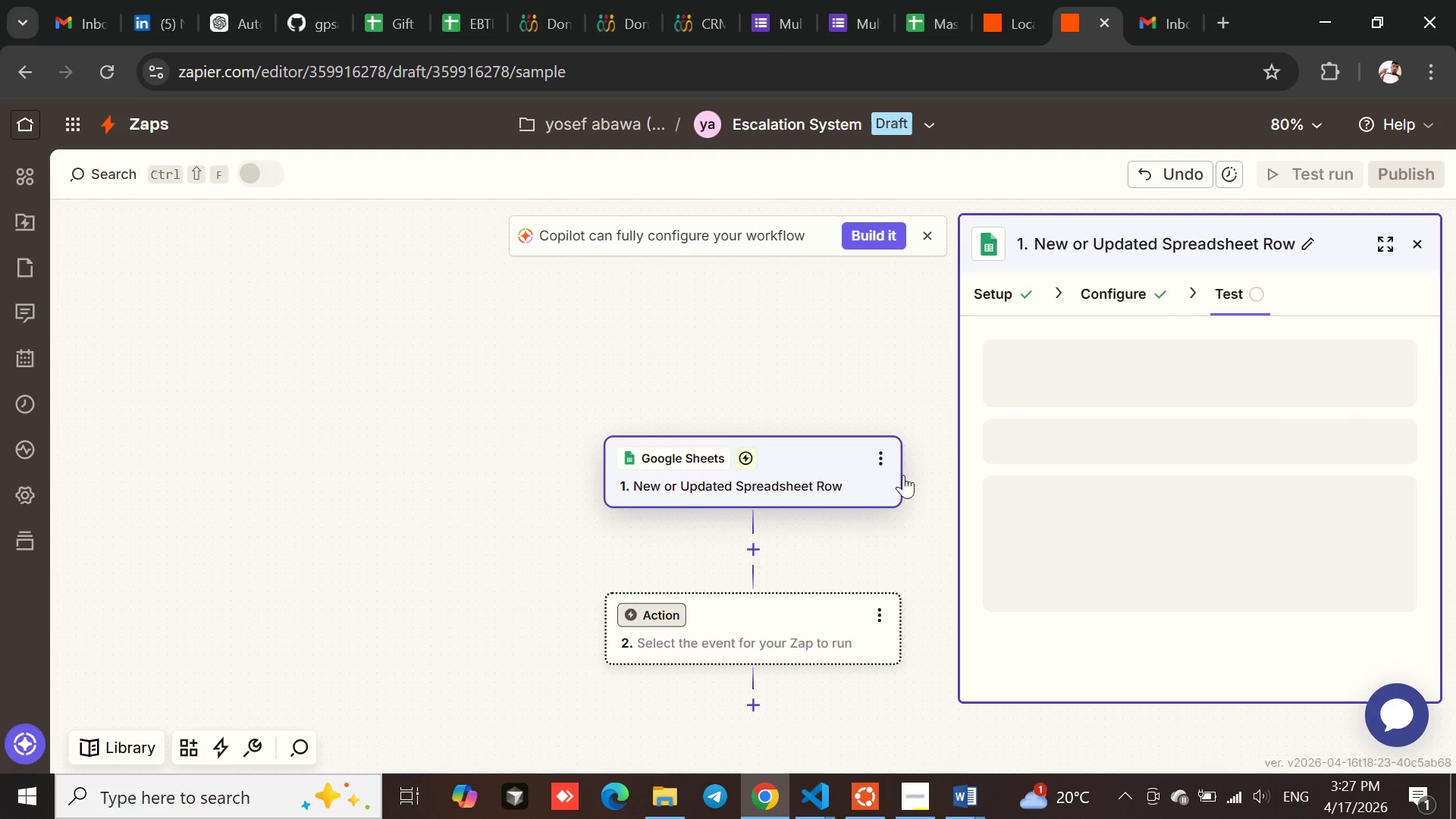 
mouse_move([1062, 392])
 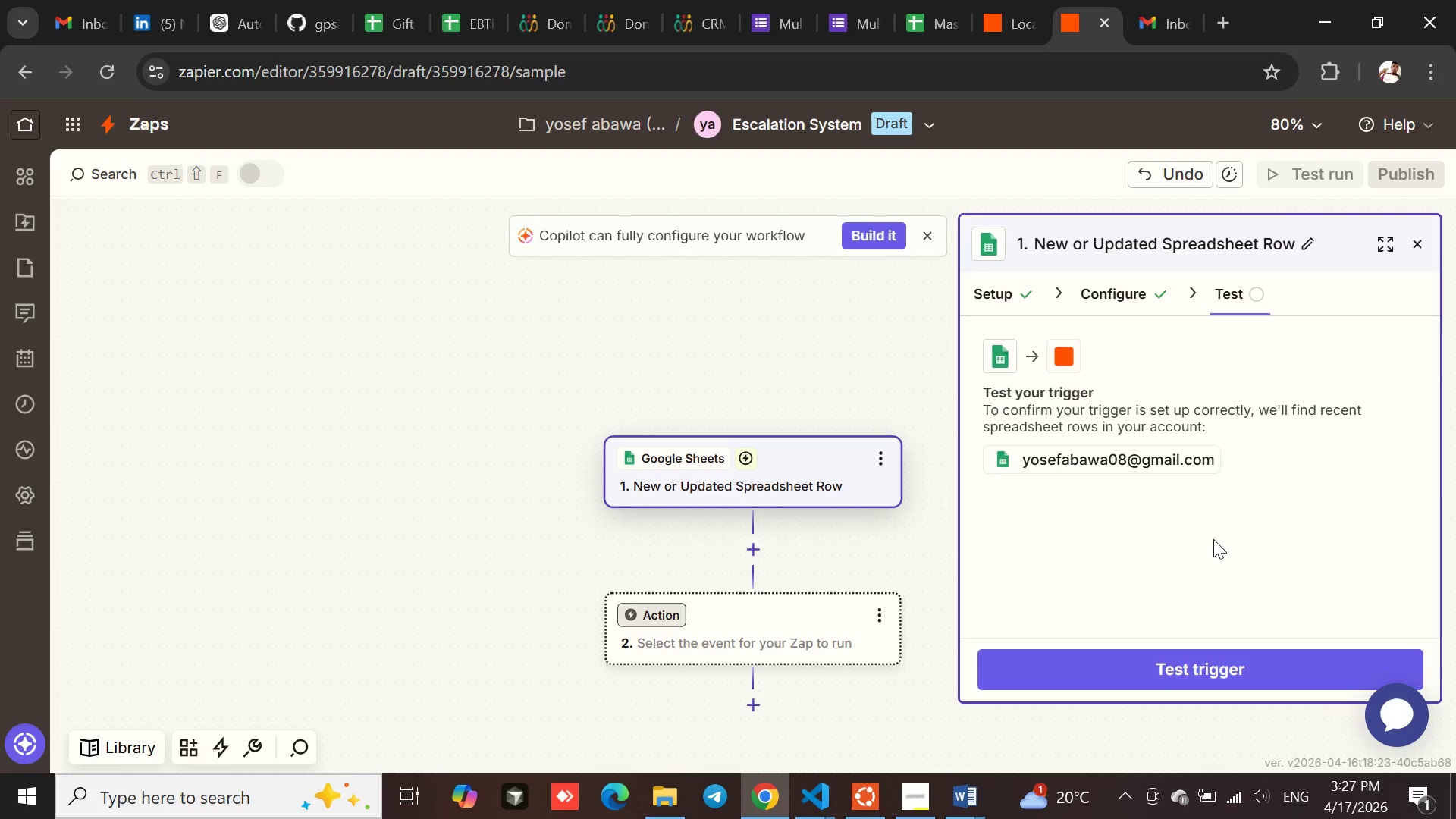 
left_click([1161, 667])
 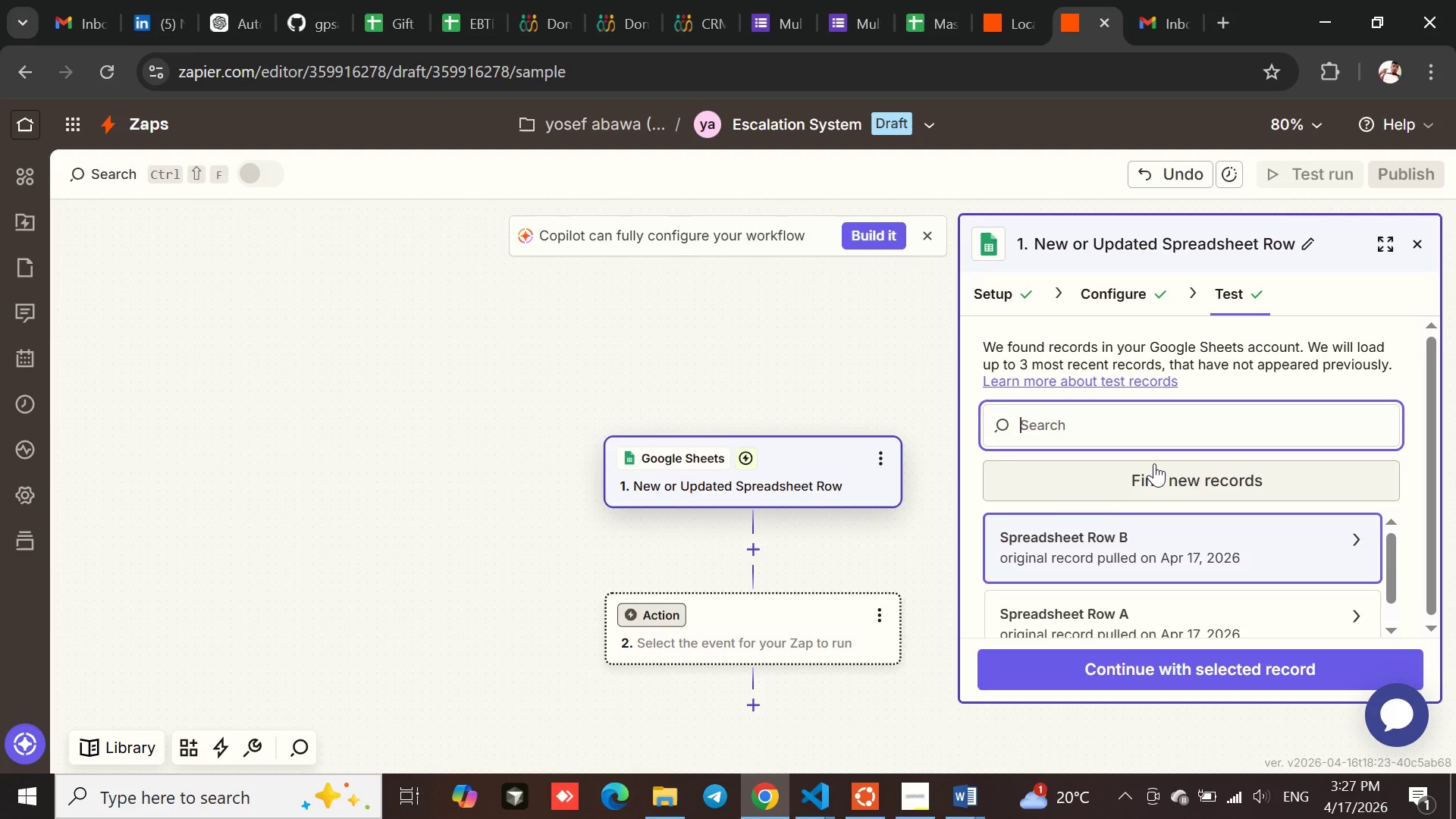 
left_click([1068, 544])
 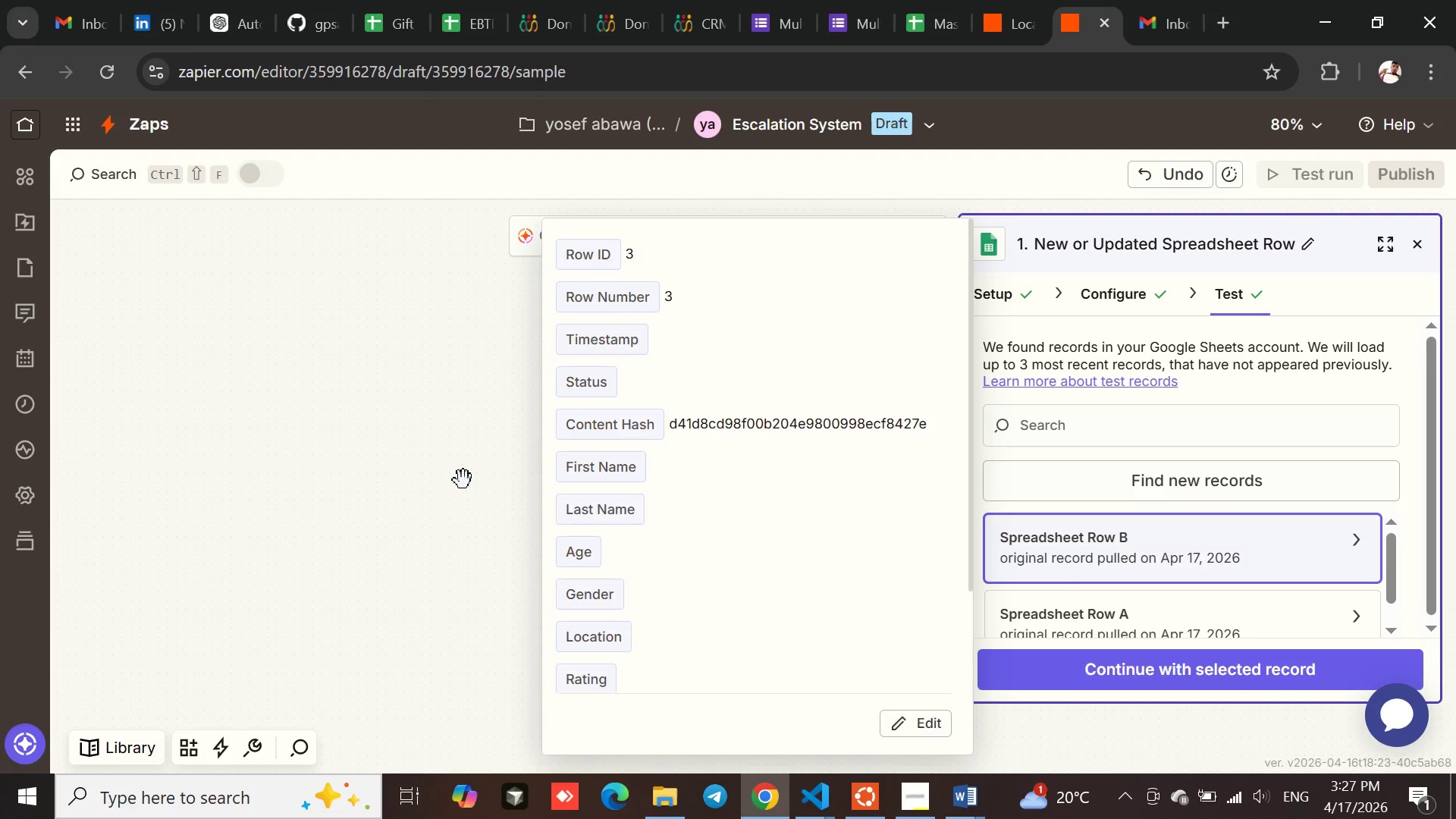 
left_click([463, 480])
 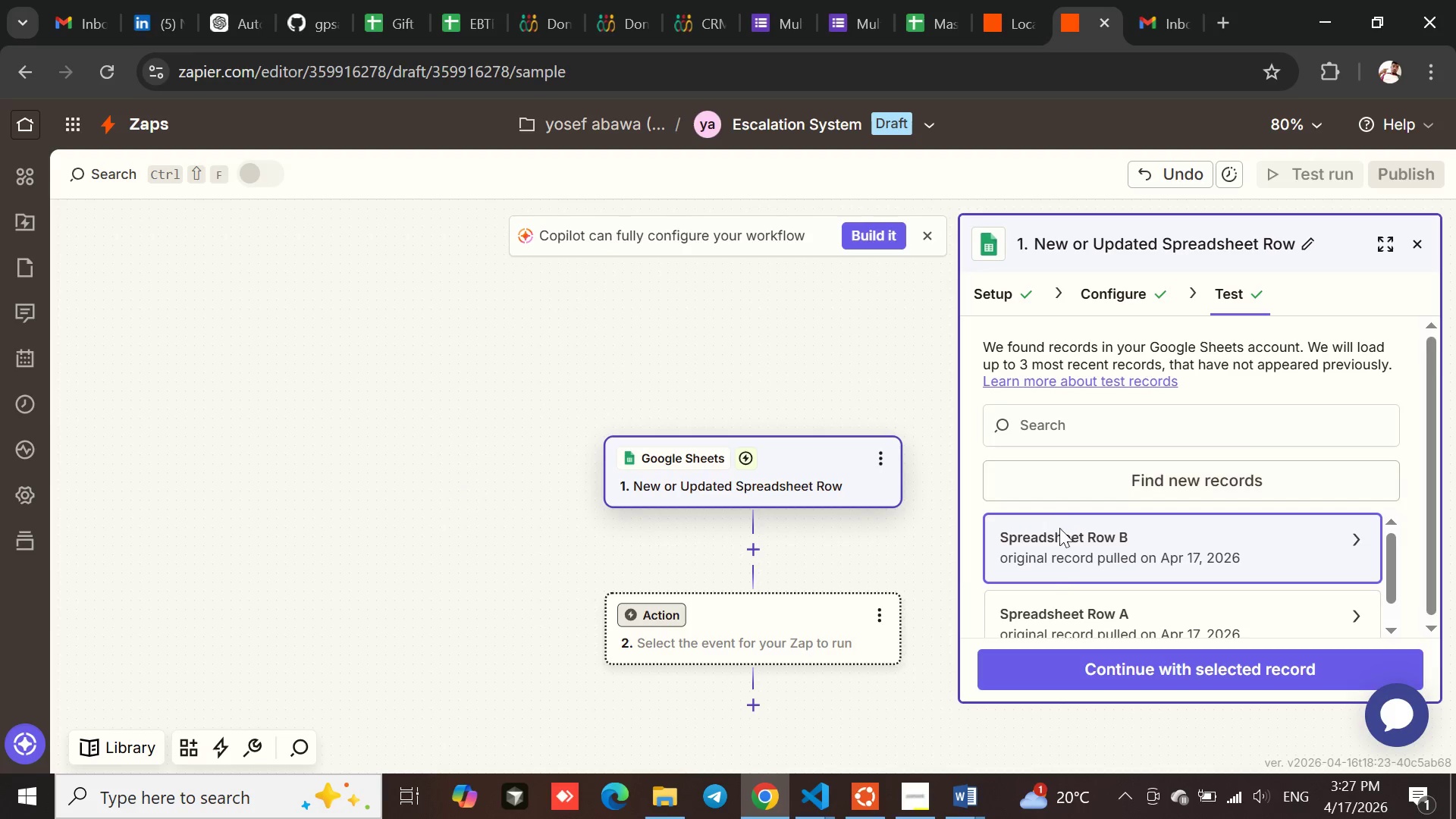 
left_click([1062, 532])
 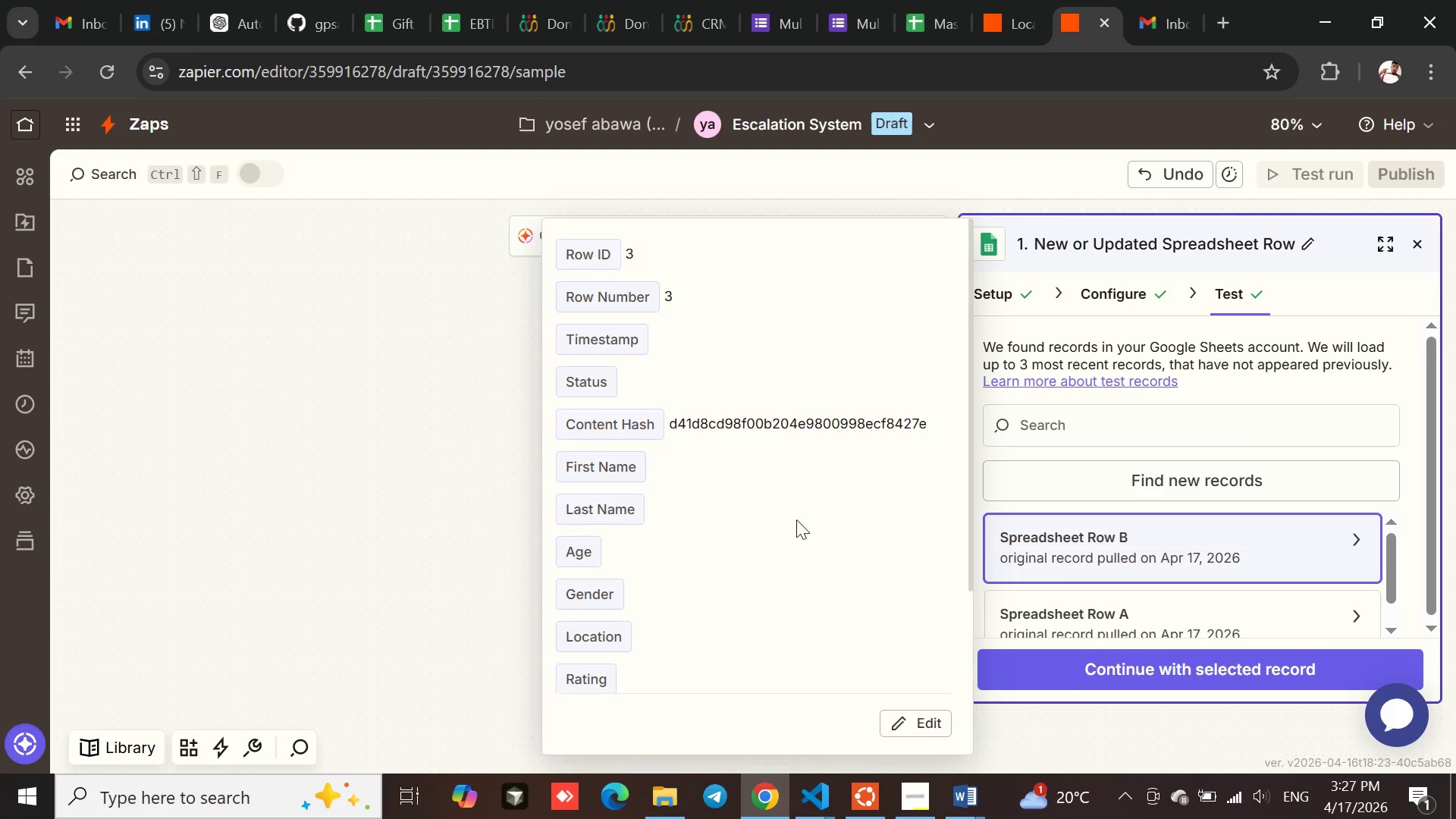 
left_click([431, 517])
 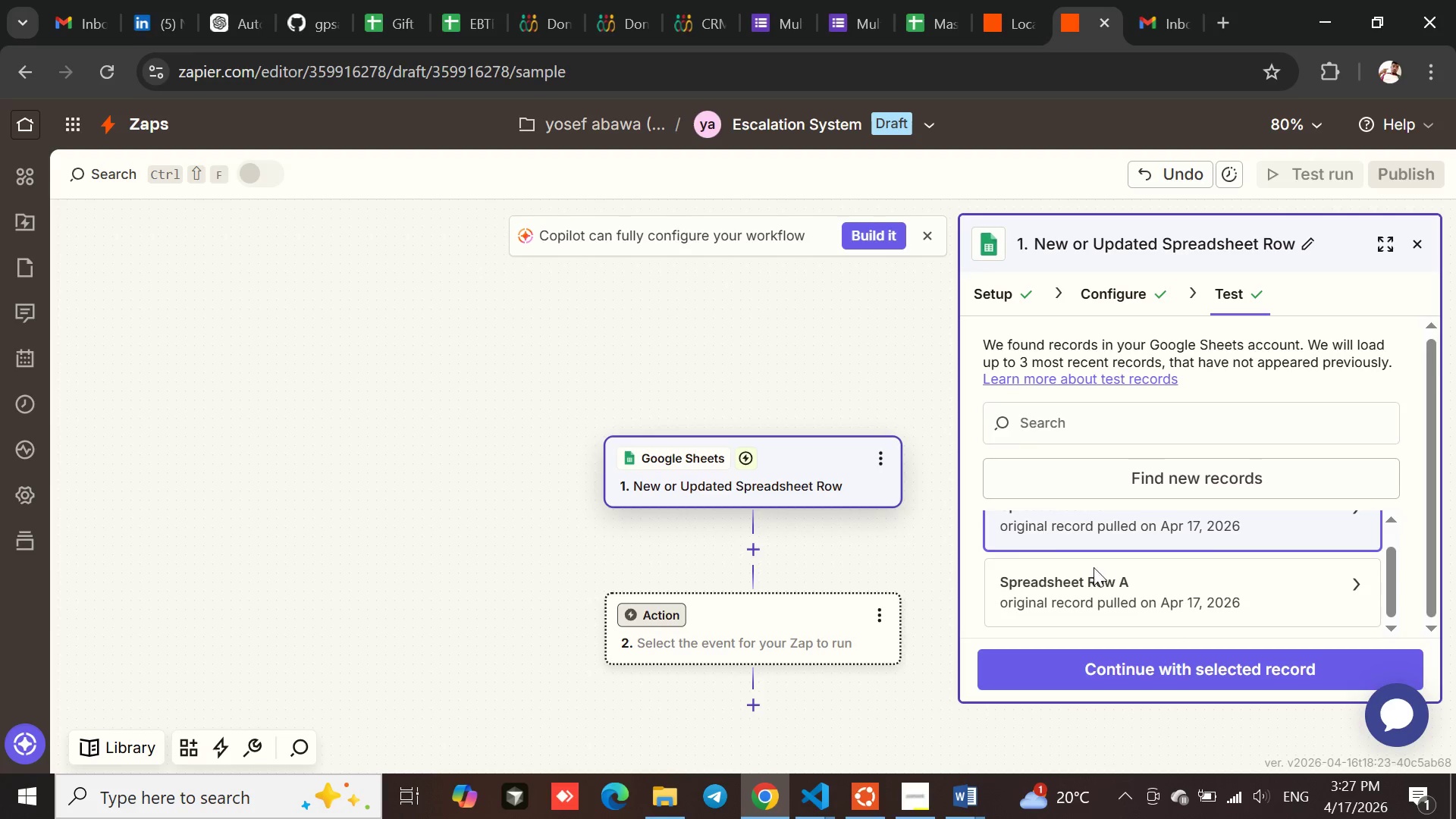 
left_click([1168, 663])
 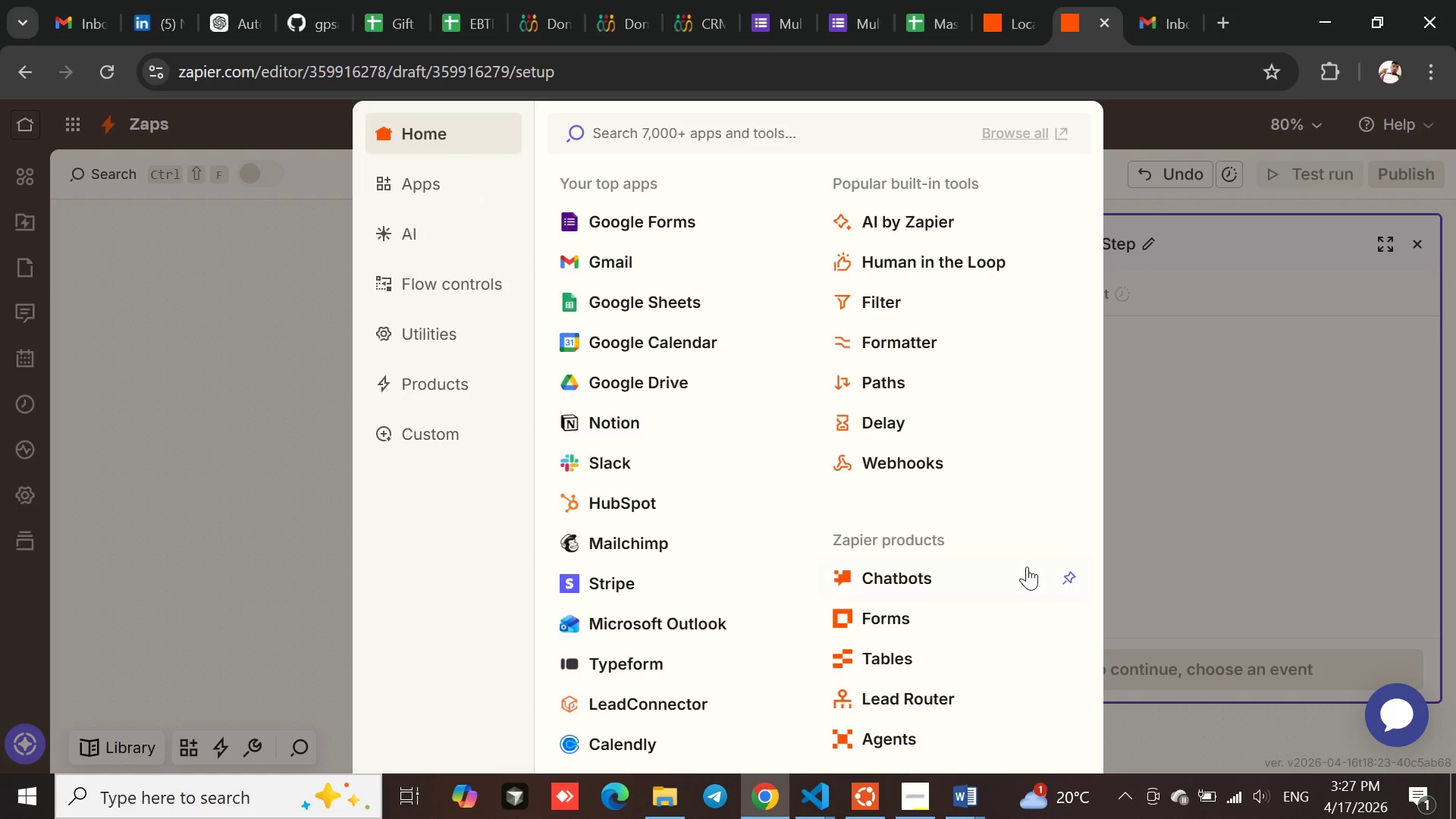 
left_click([1243, 447])
 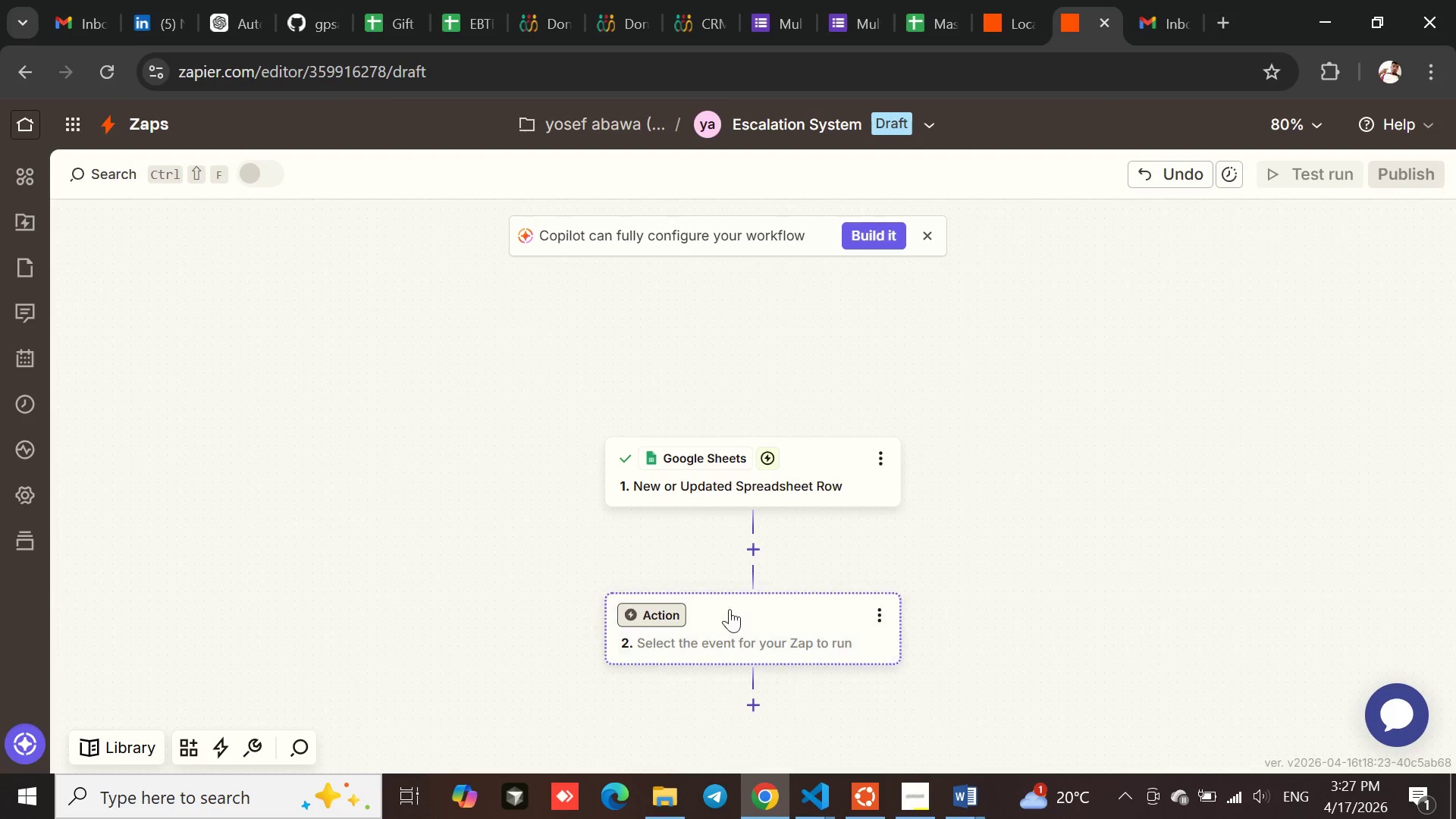 
left_click([712, 666])
 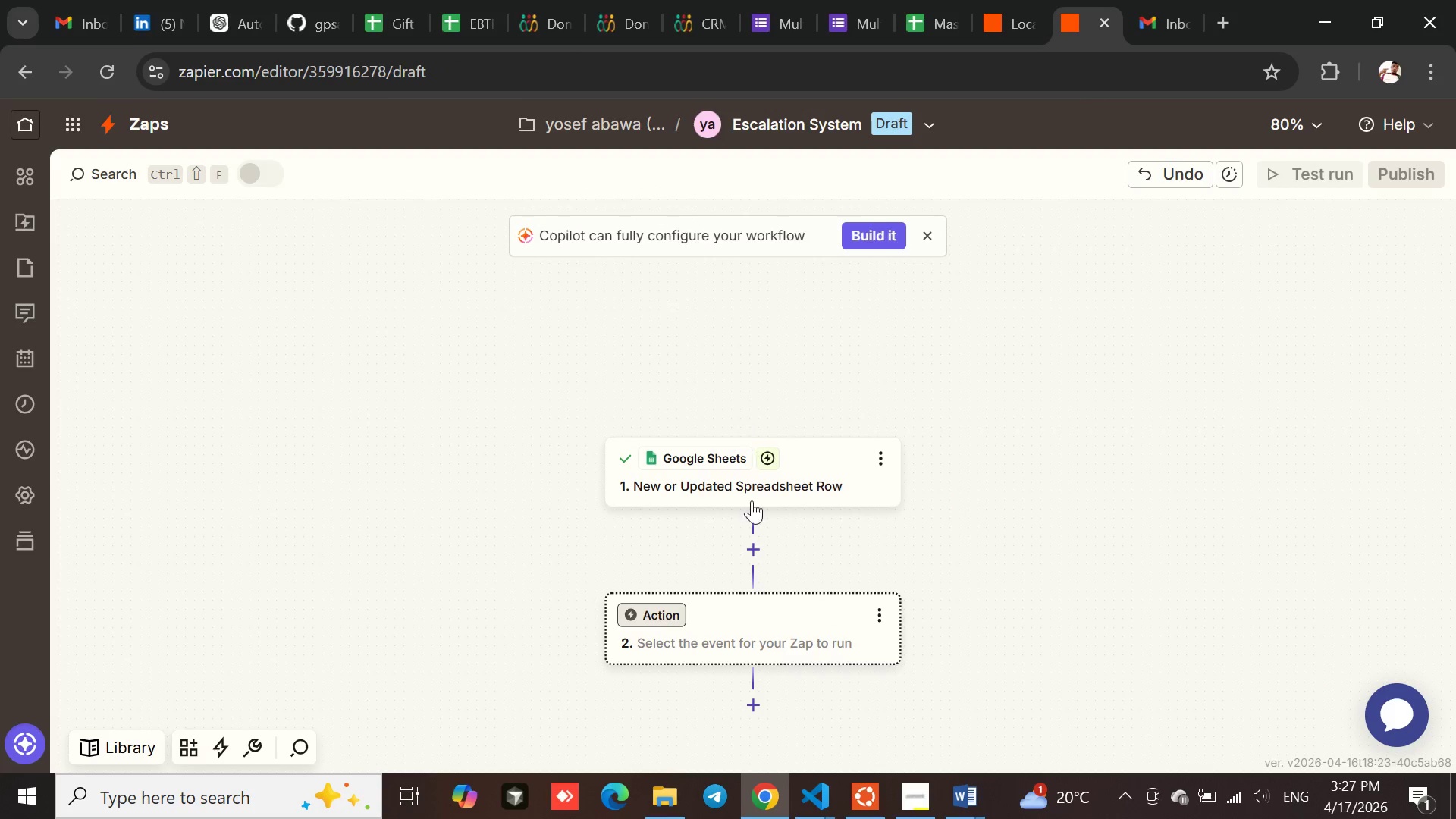 
left_click([739, 628])
 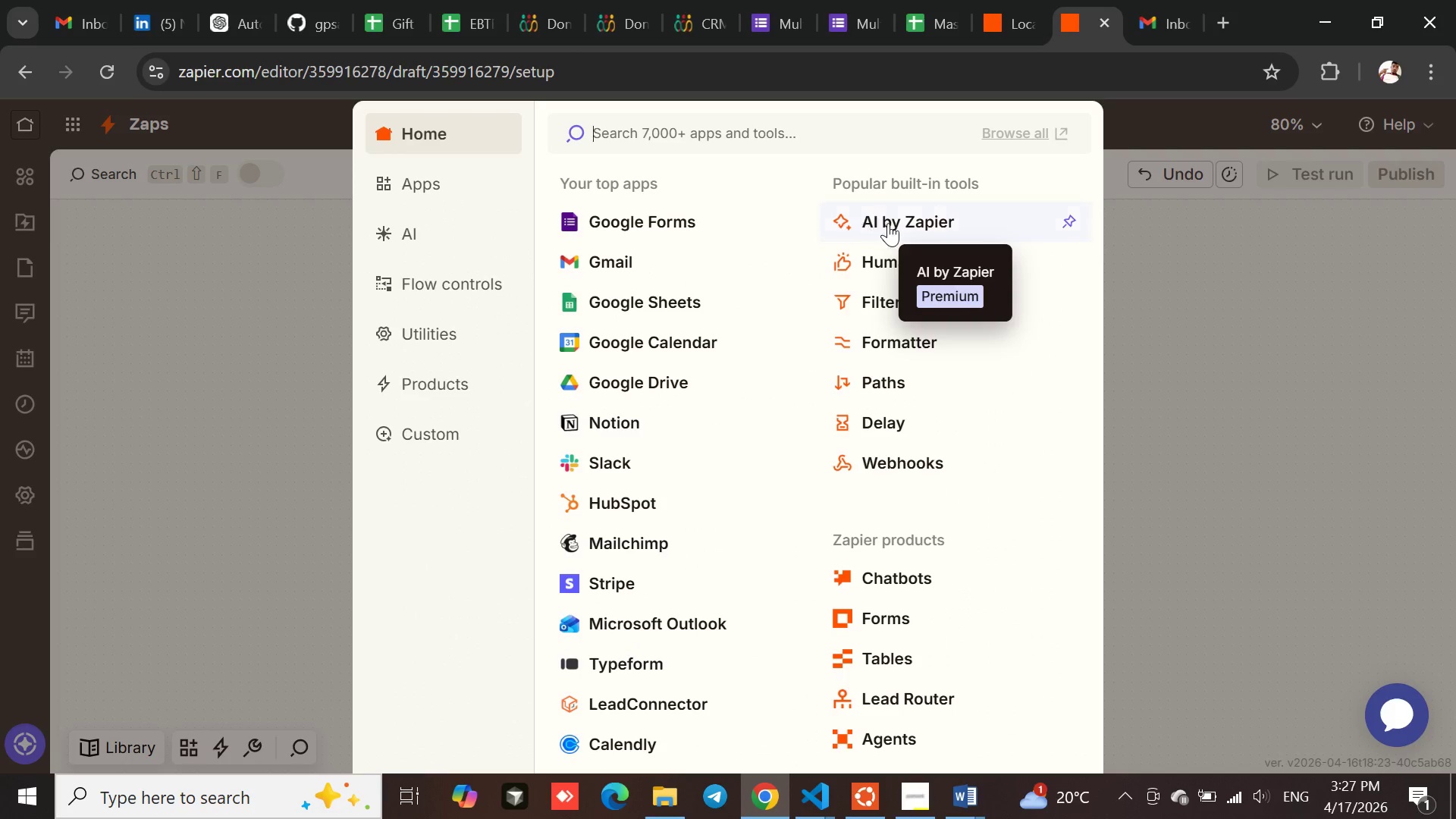 
left_click([886, 293])
 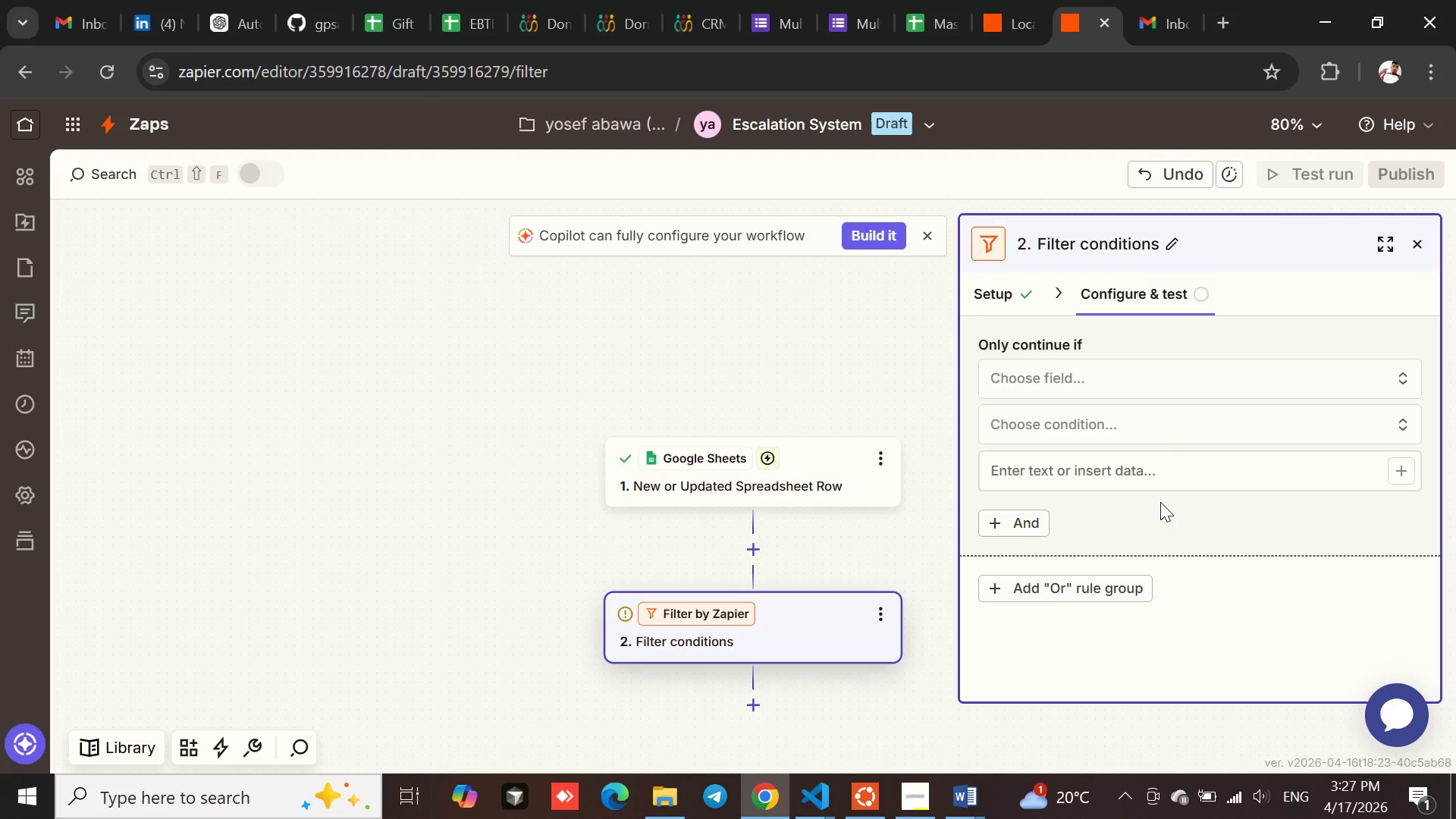 
wait(9.84)
 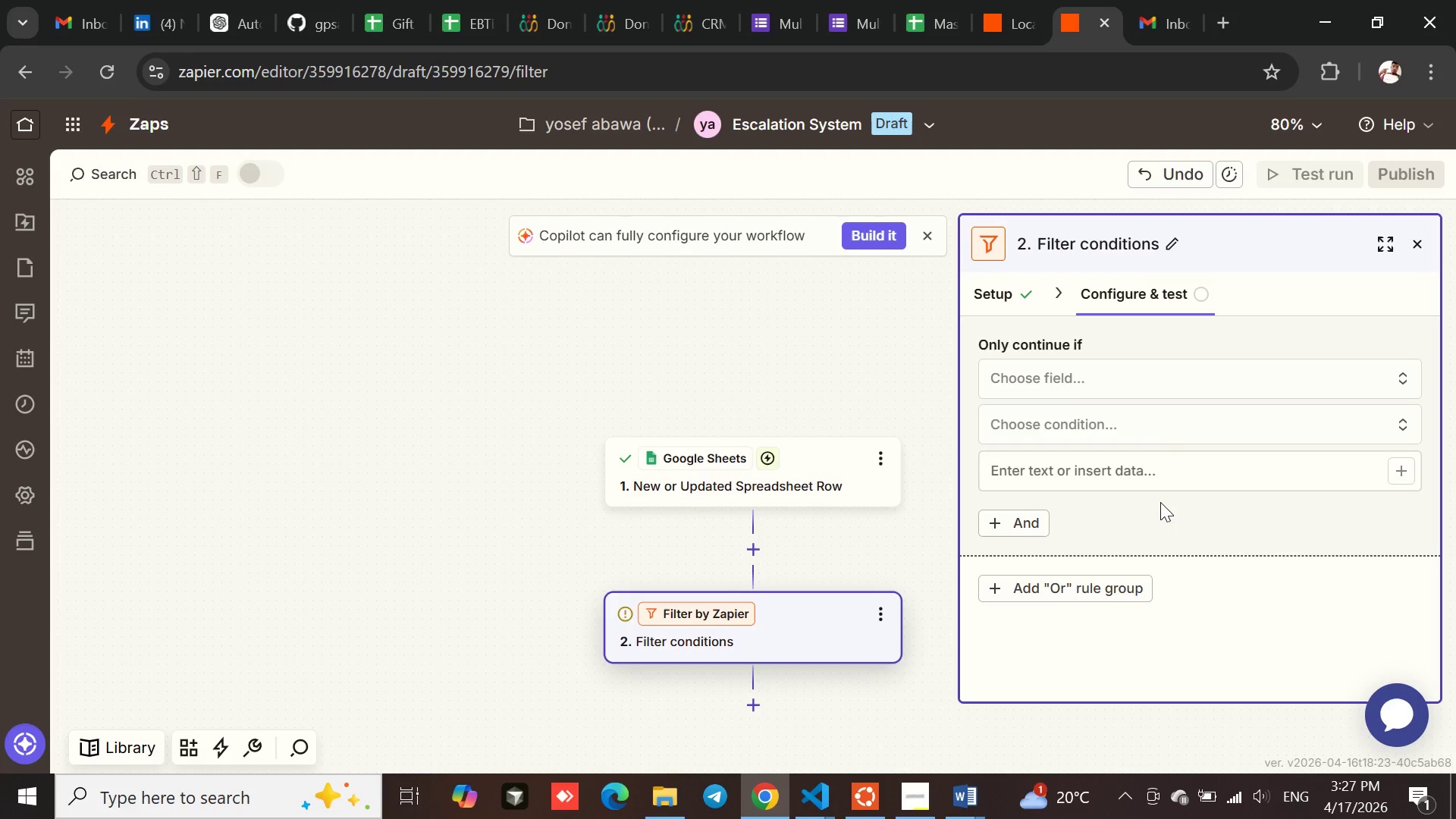 
left_click([1068, 379])
 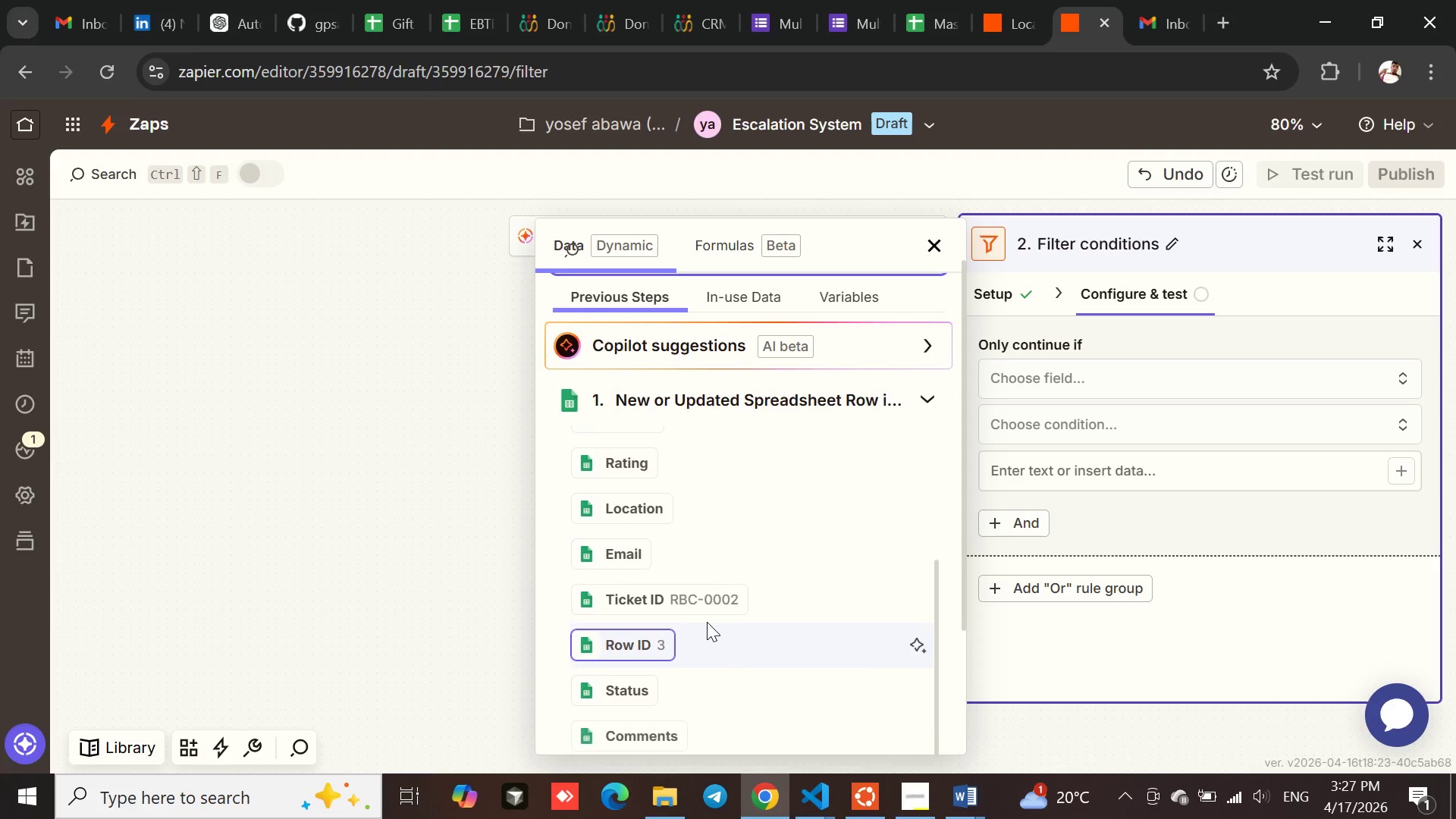 
wait(6.86)
 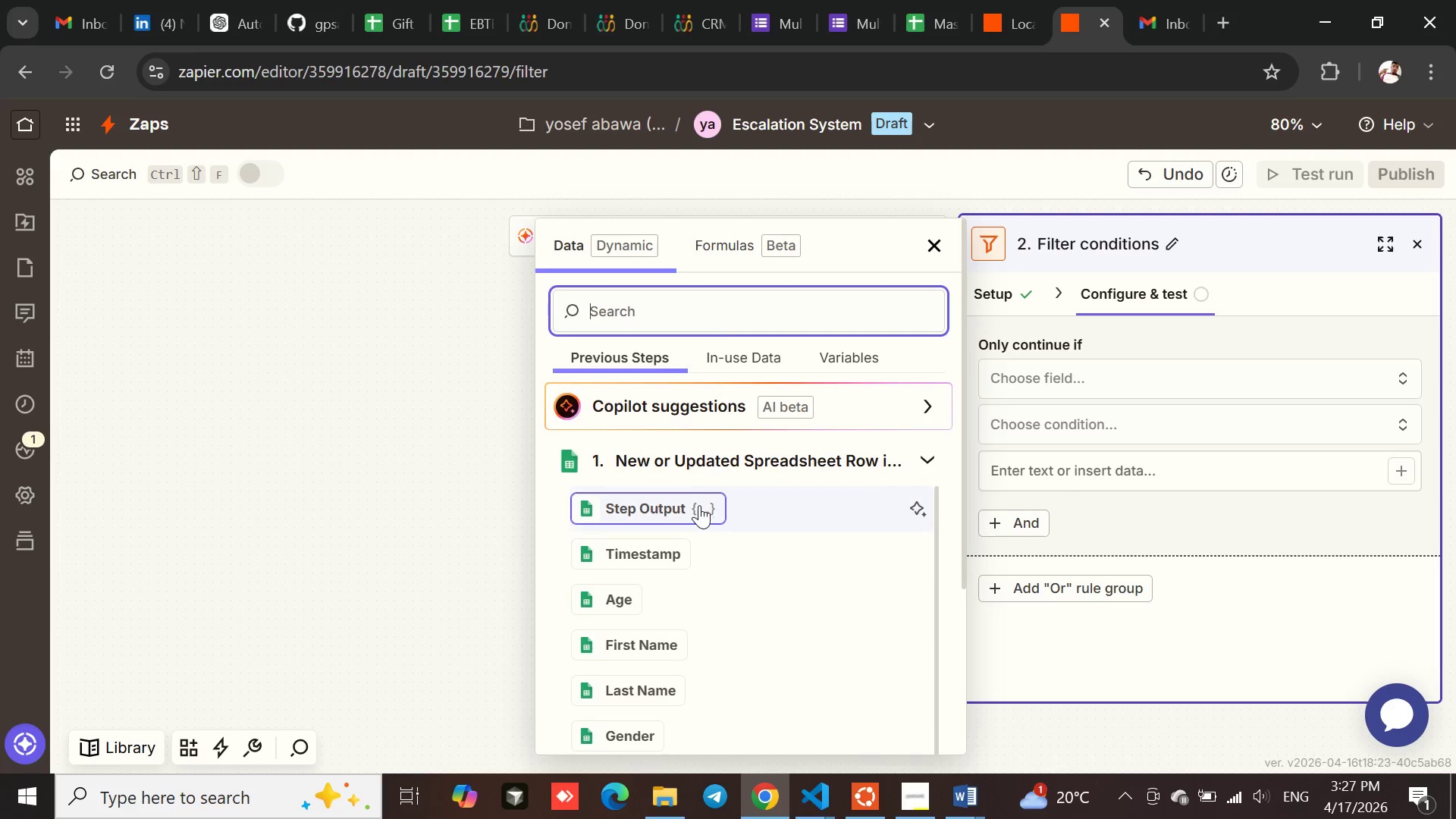 
left_click([617, 636])
 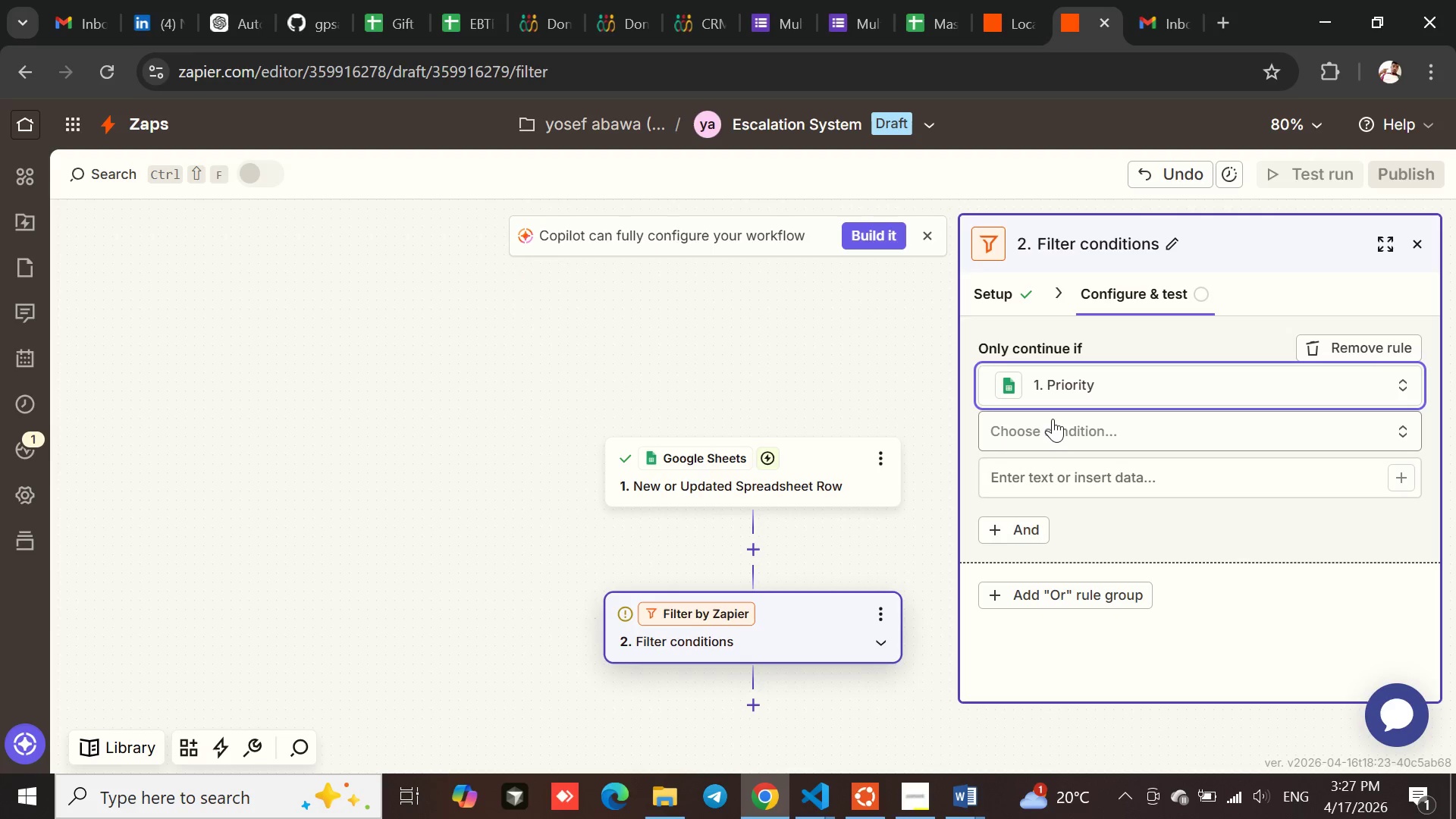 
left_click([1076, 428])
 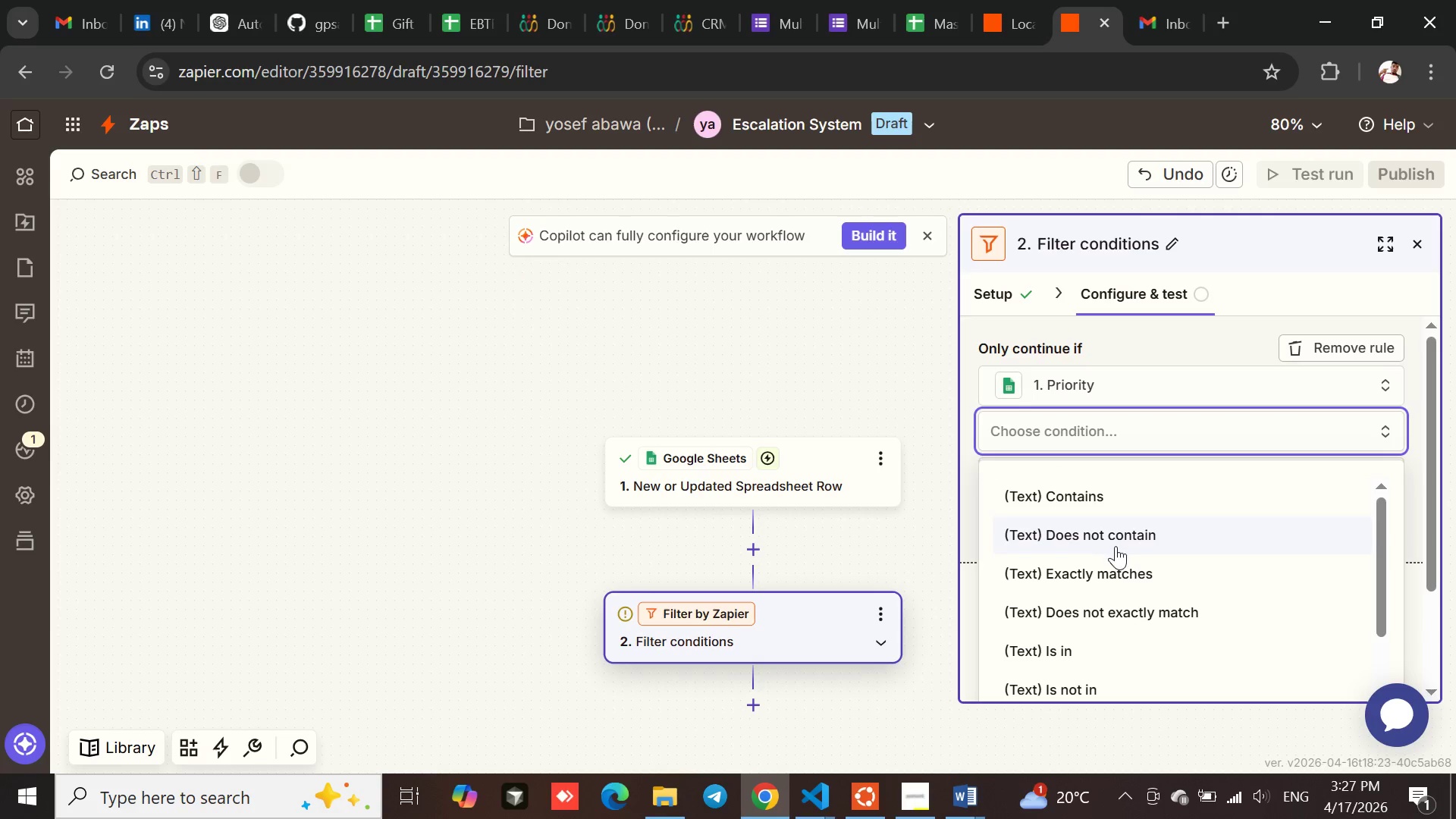 
left_click([1109, 572])
 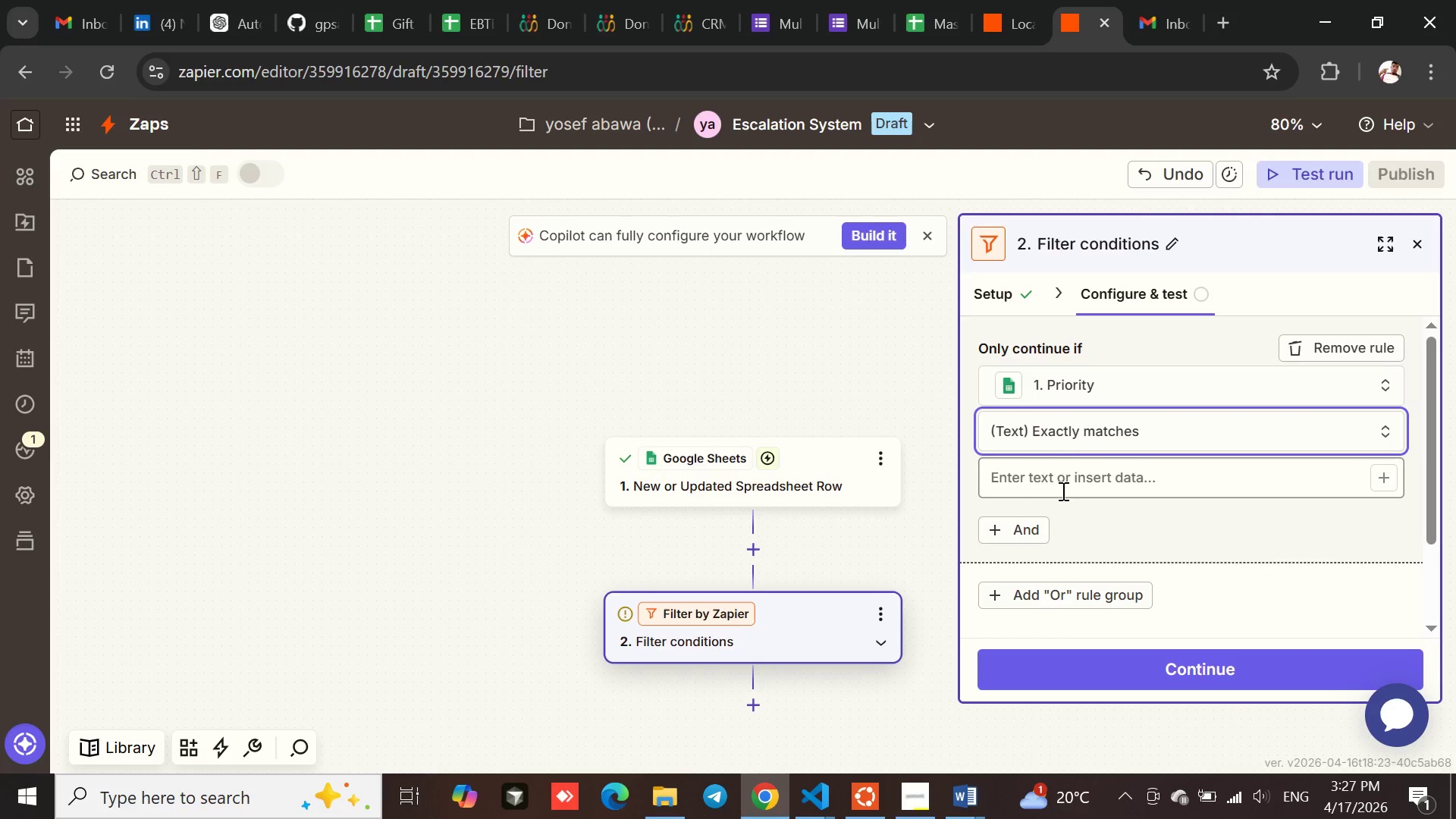 
left_click([1060, 487])
 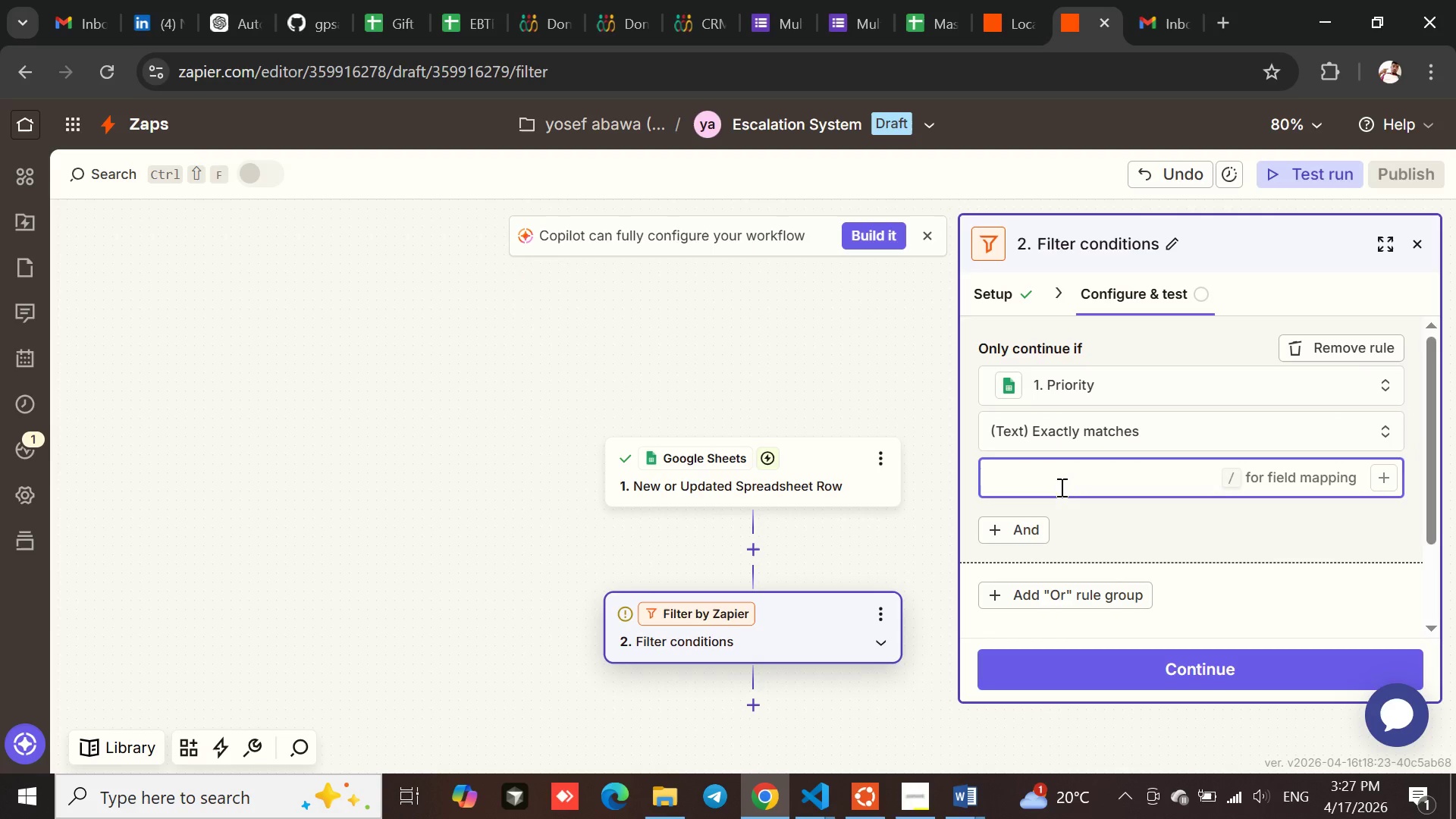 
type(High)
 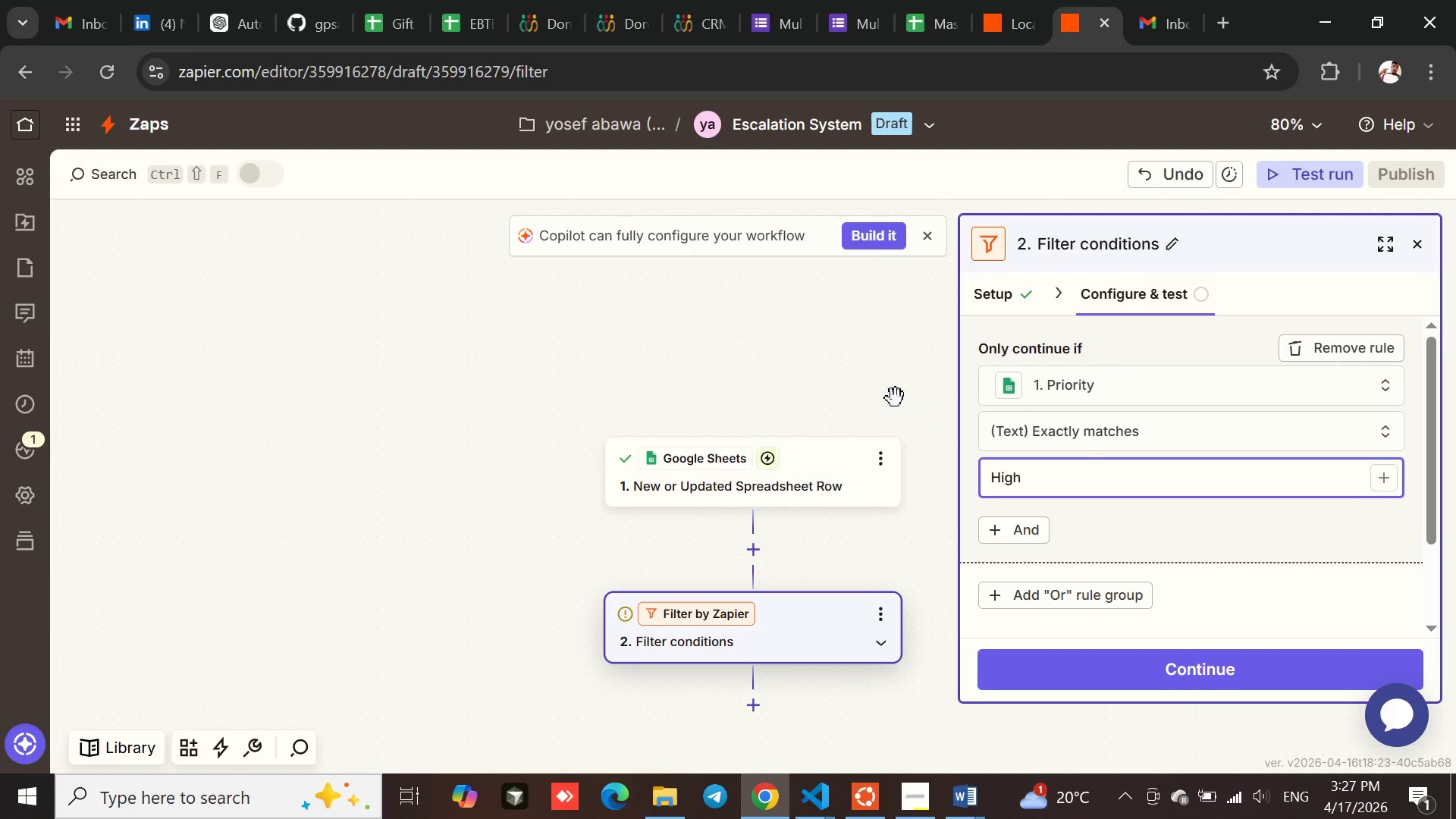 
left_click([890, 394])
 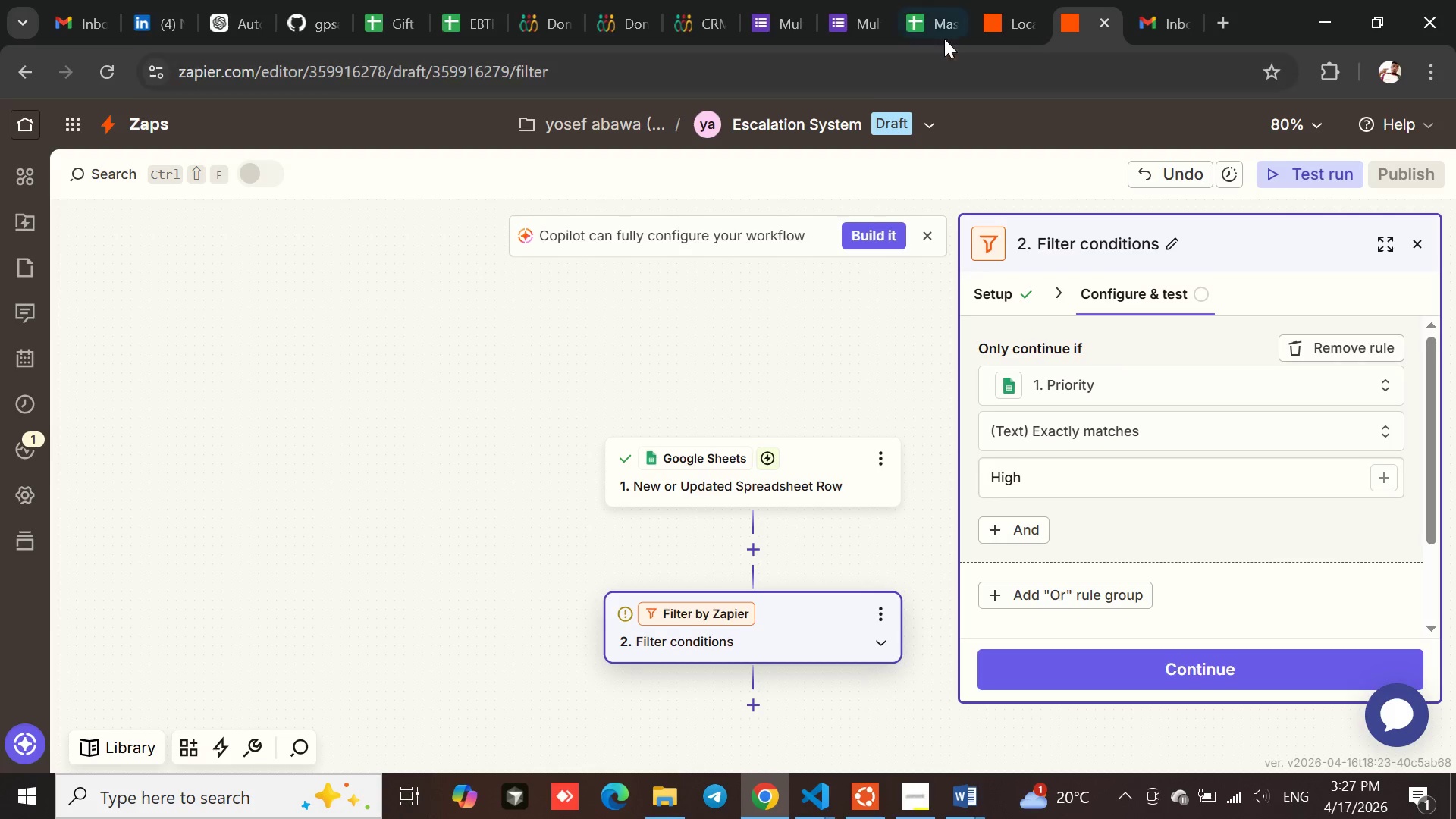 
left_click([935, 33])
 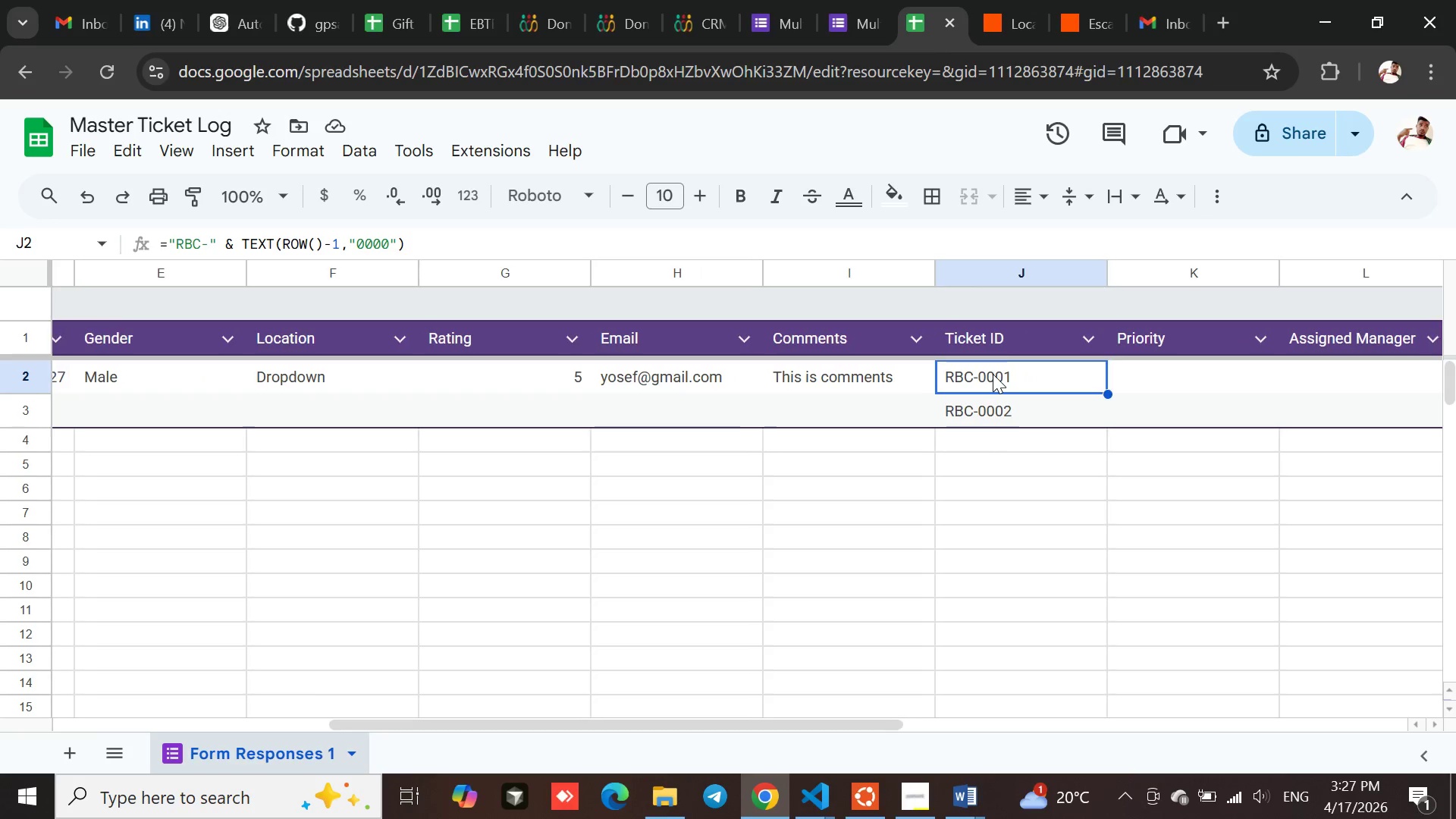 
left_click([1086, 372])
 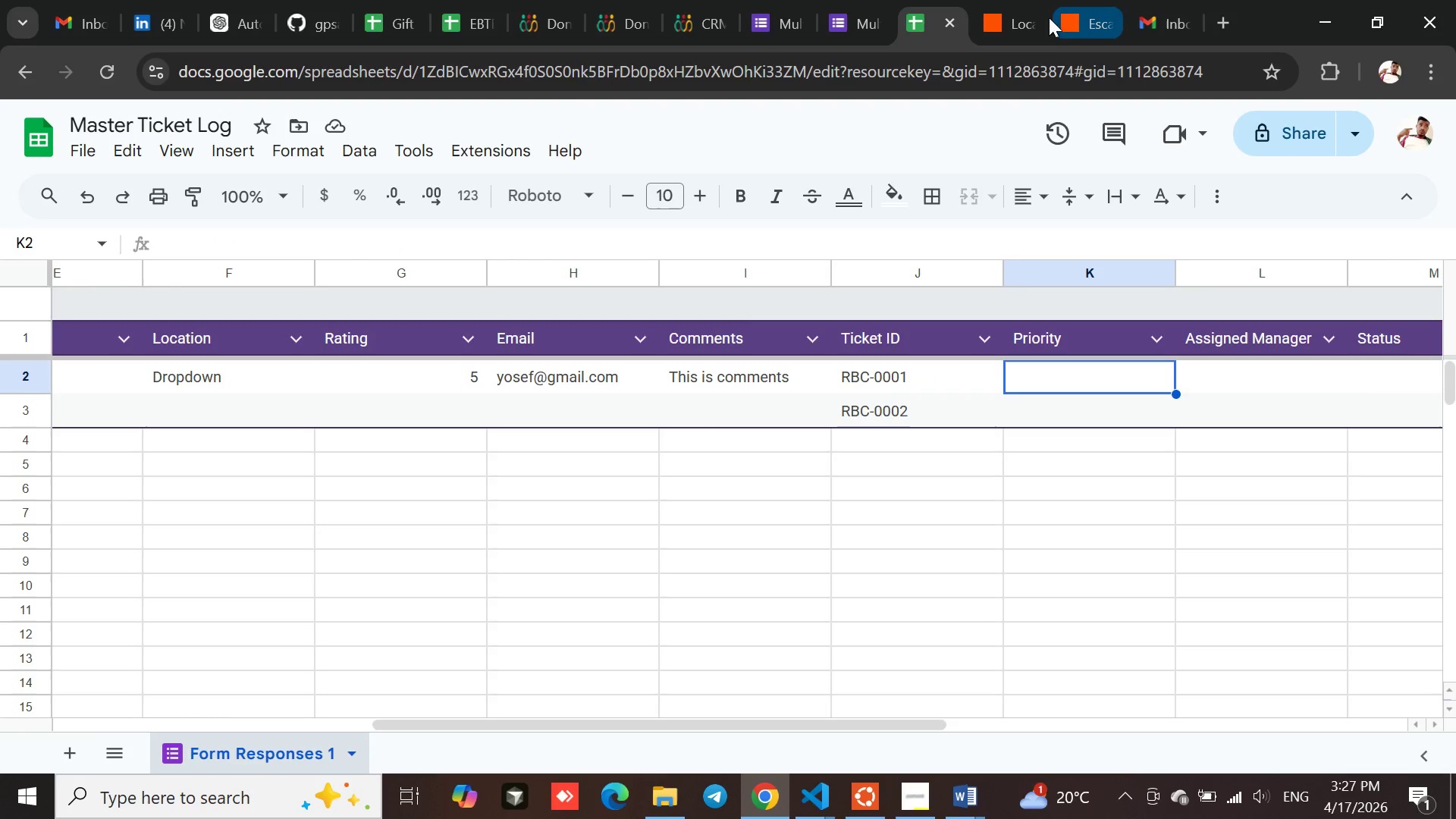 
left_click([1068, 1])
 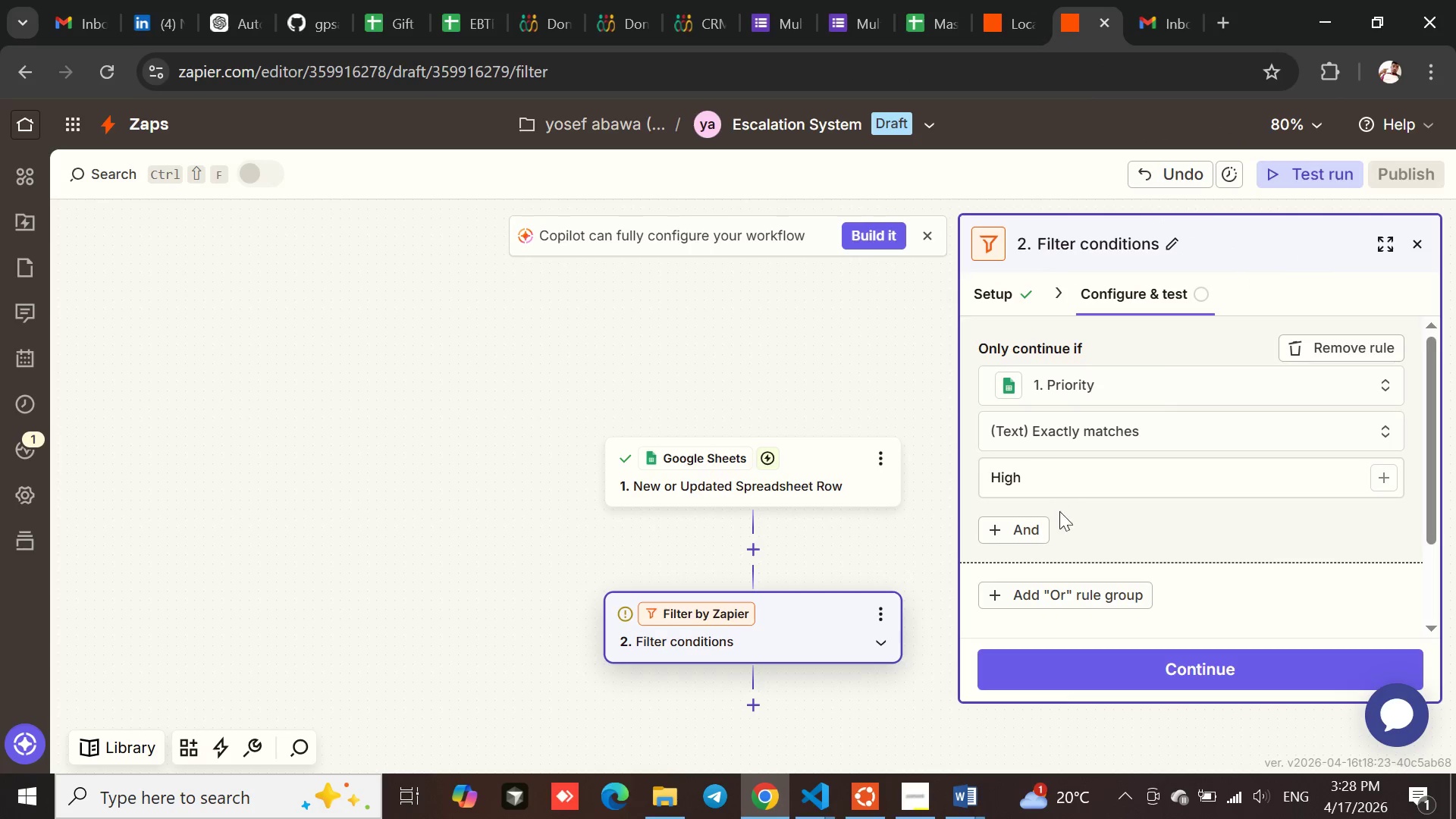 
left_click([1018, 538])
 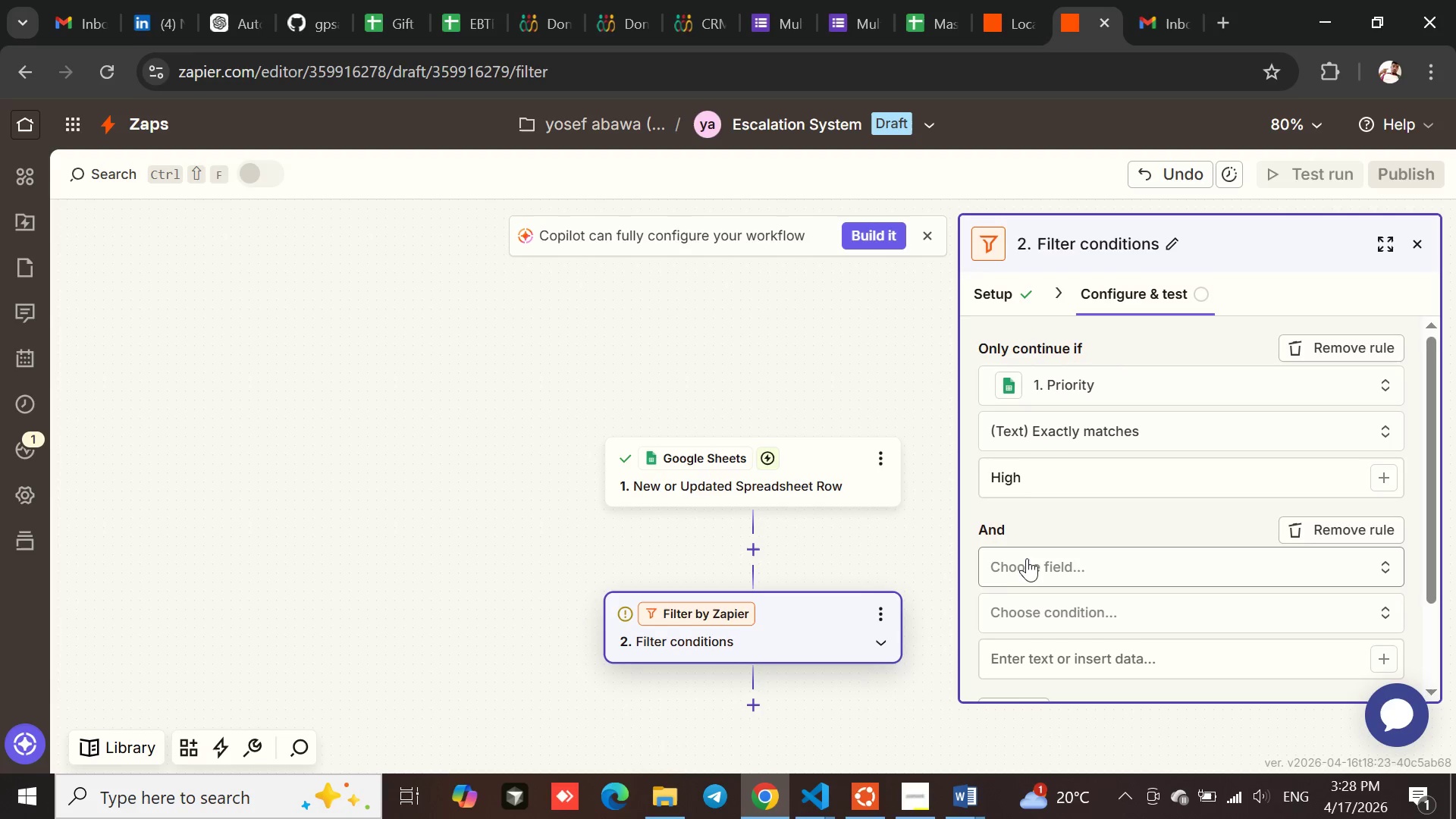 
left_click([1028, 566])
 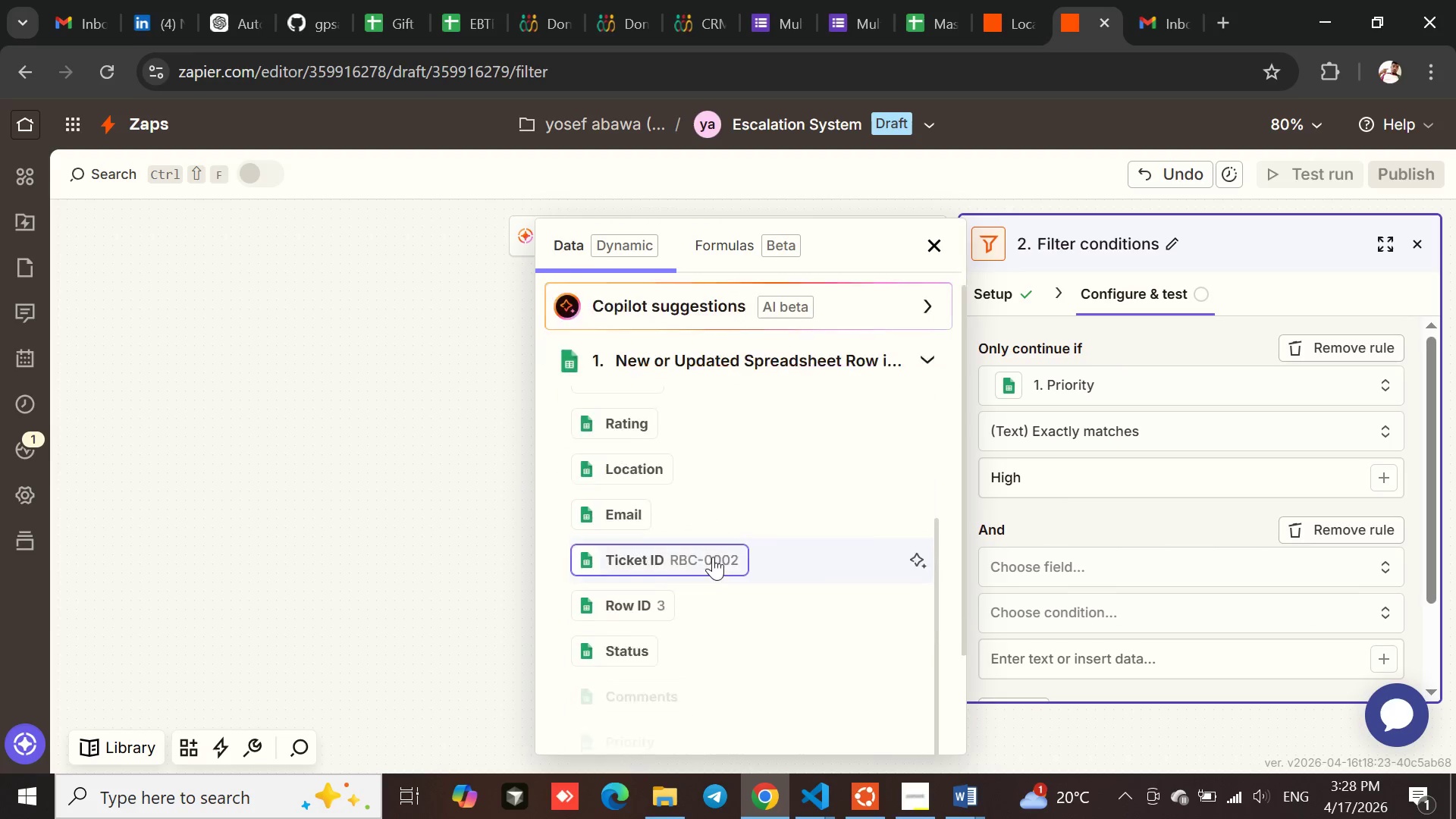 
left_click([607, 598])
 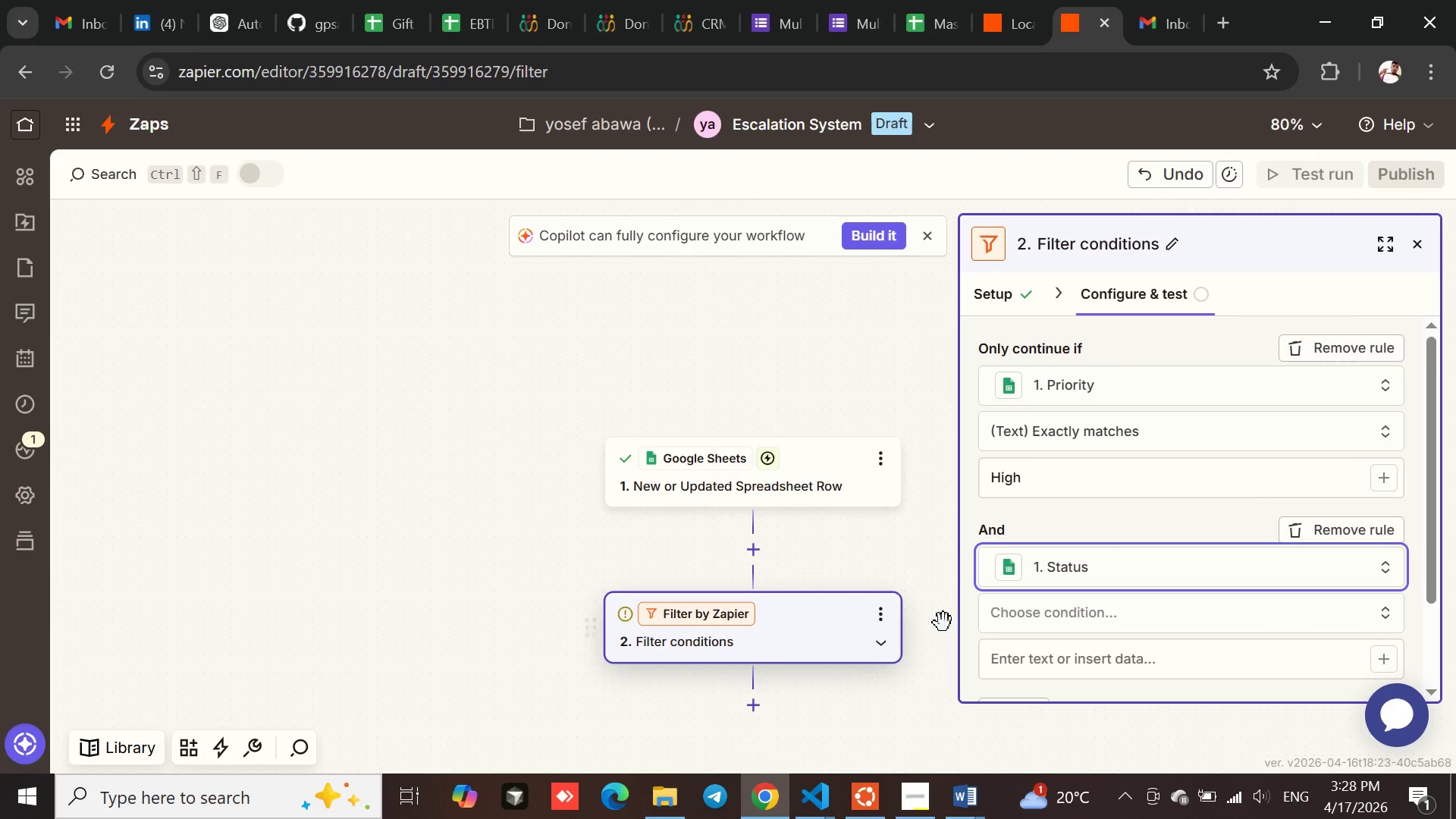 
left_click([1003, 623])
 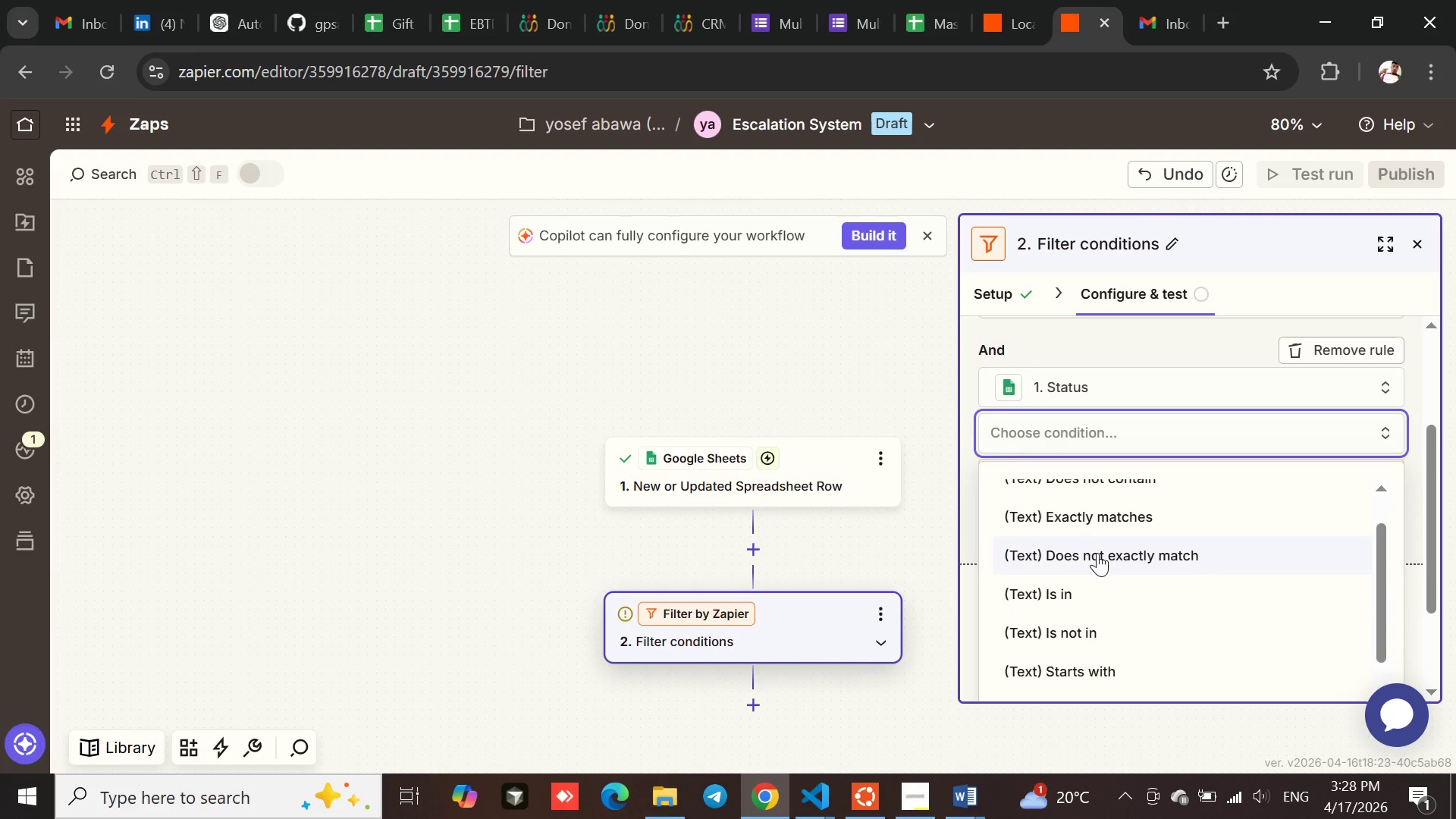 
left_click([1097, 553])
 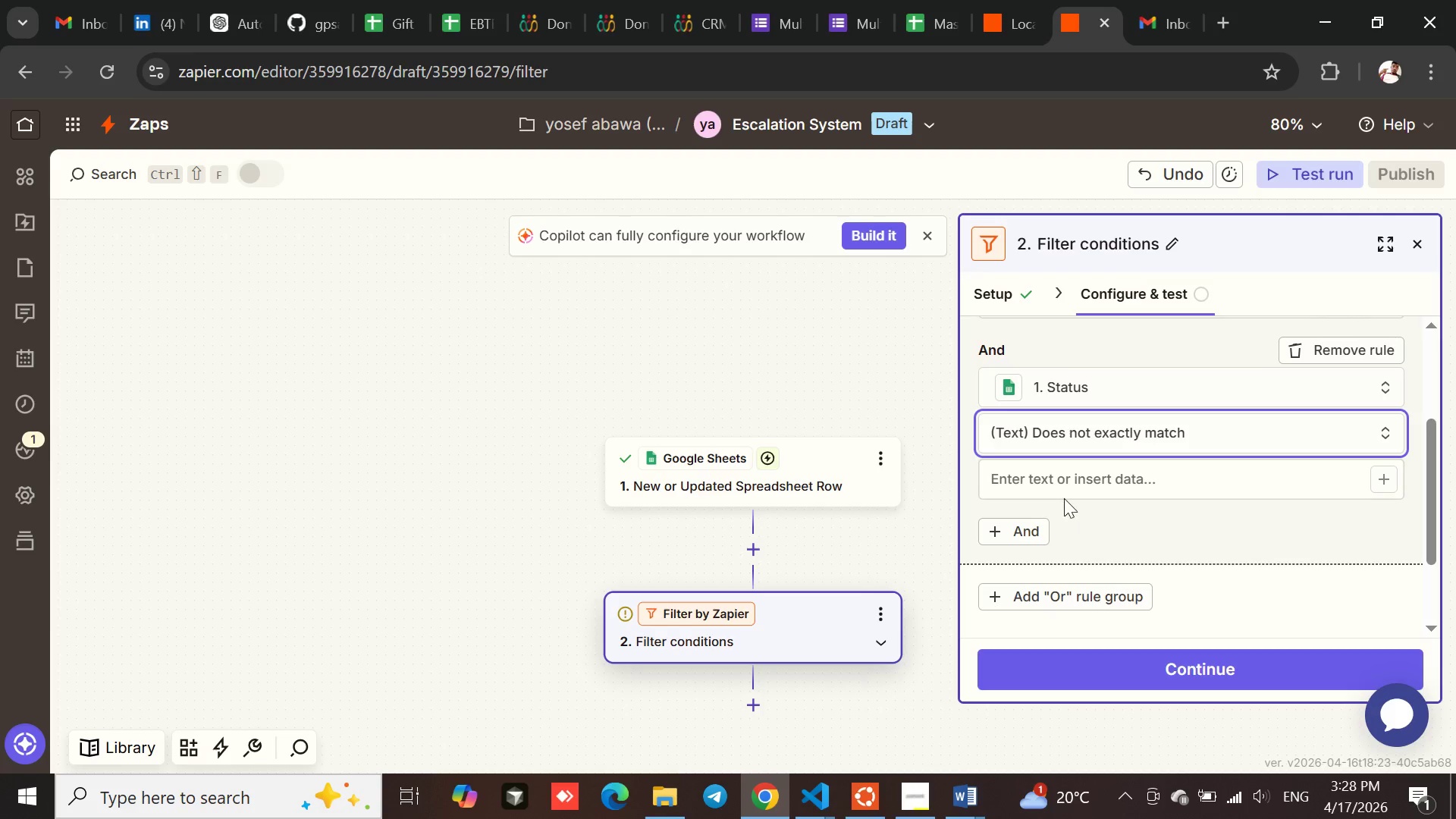 
left_click([1054, 488])
 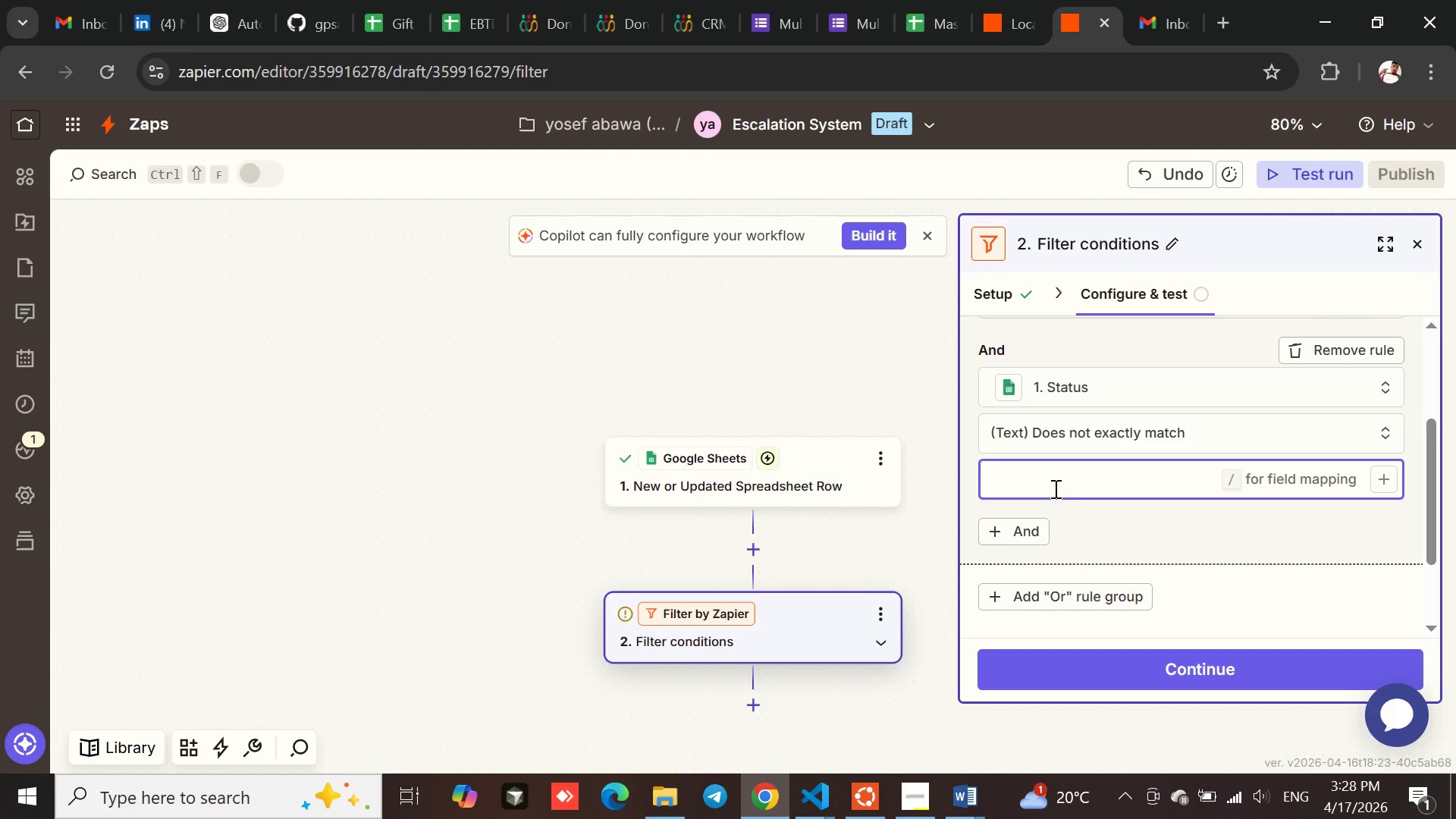 
type(Resolved)
 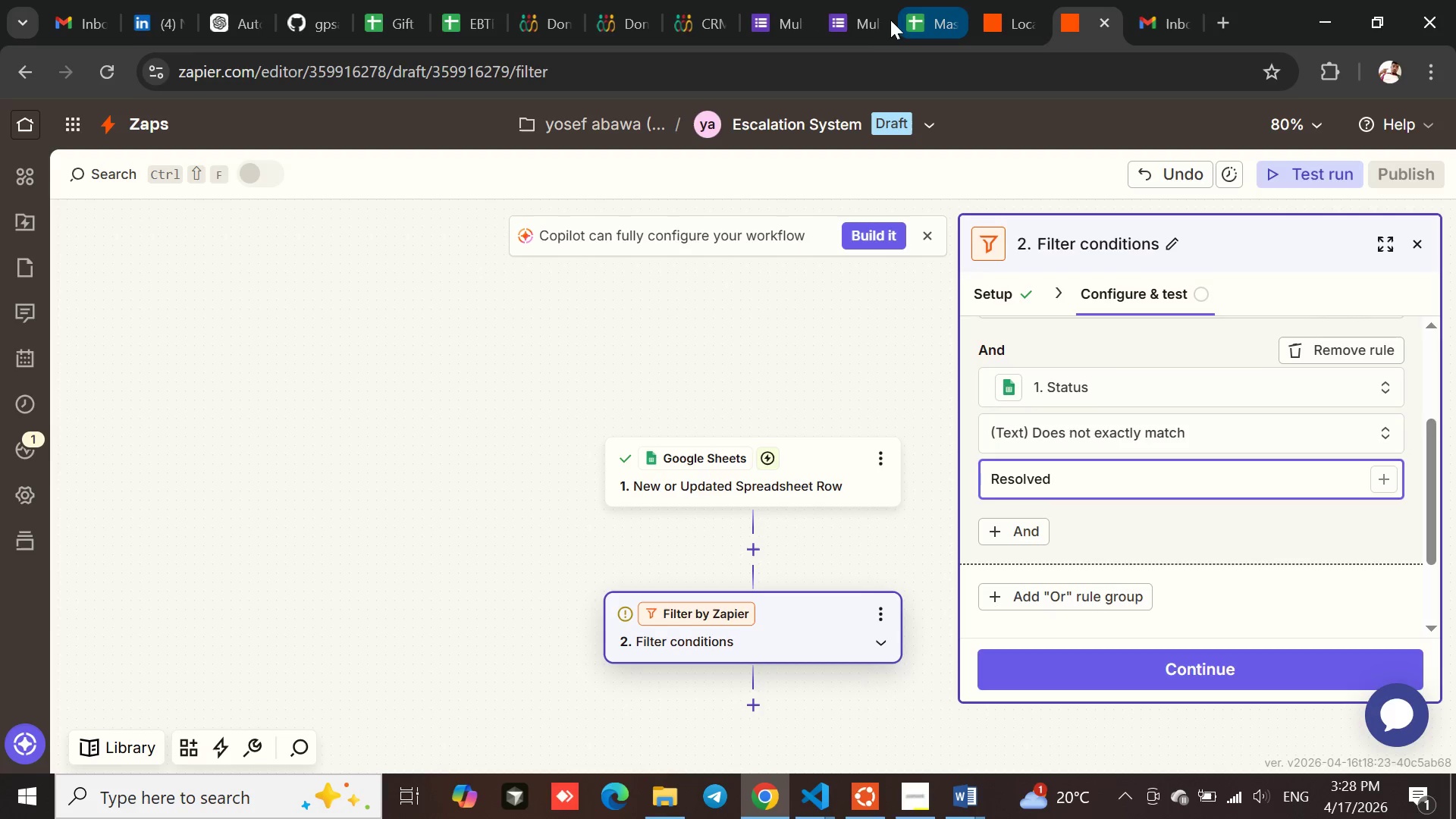 
left_click([916, 8])
 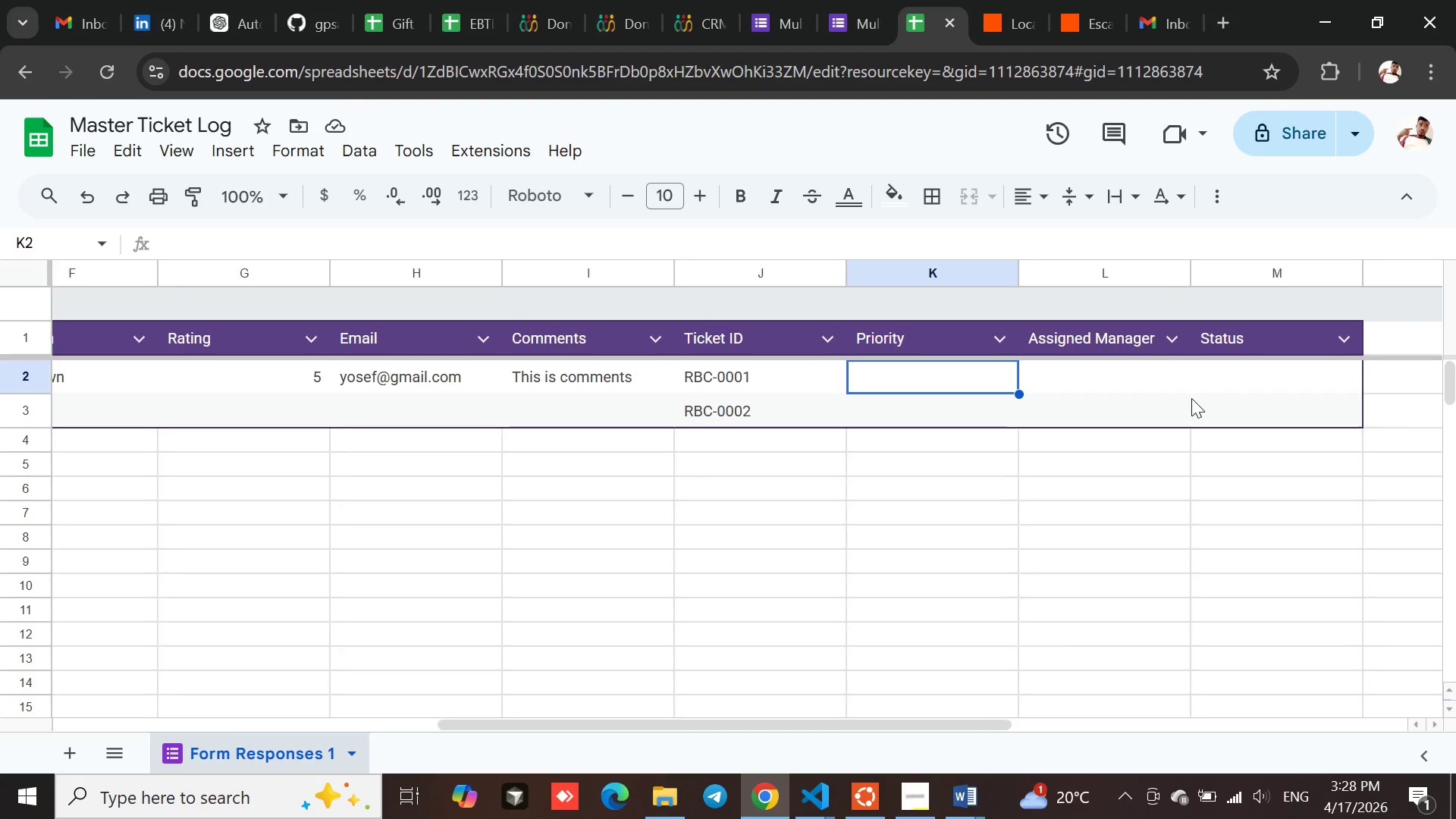 
left_click([1263, 369])
 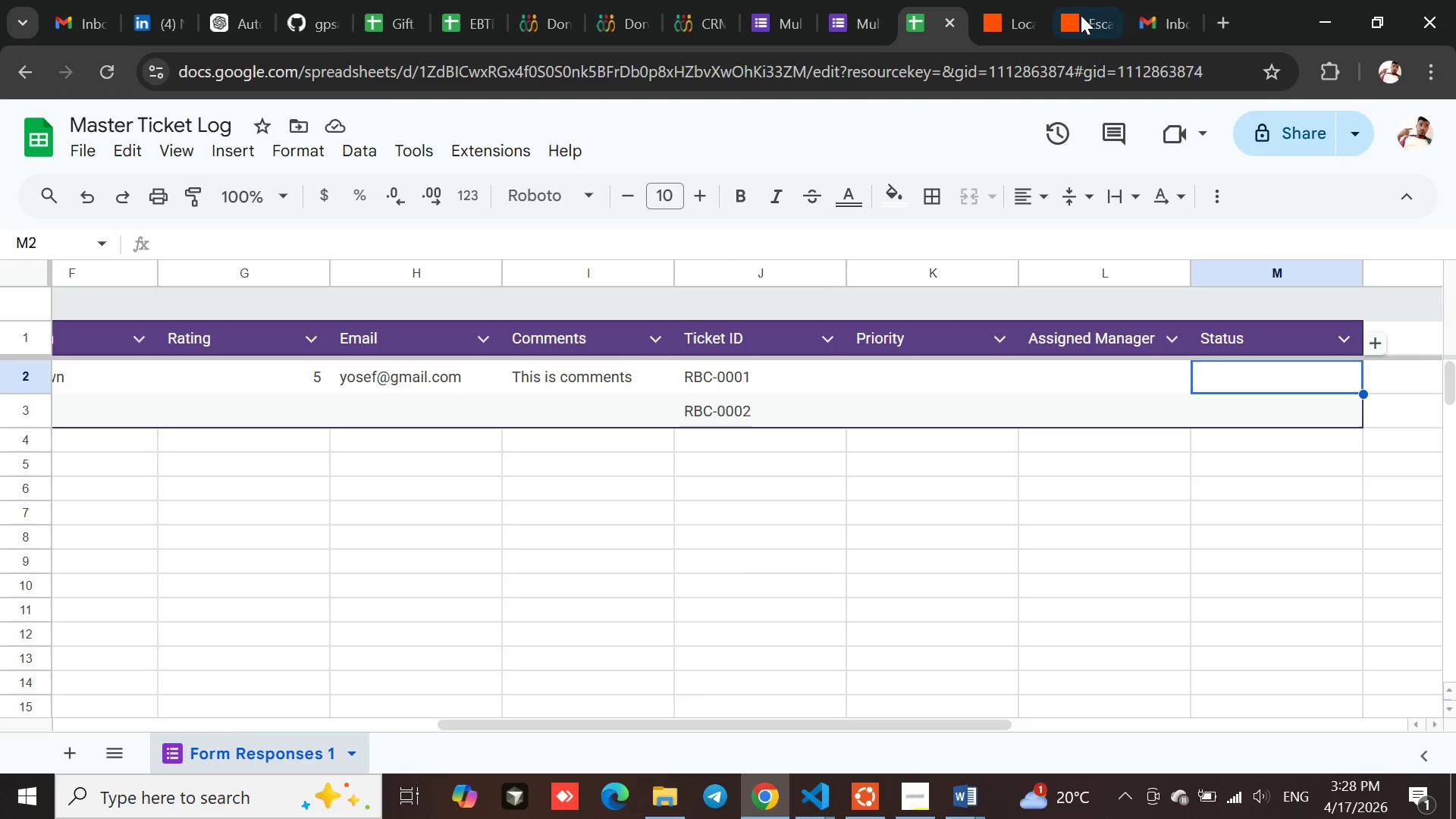 
left_click([1081, 7])
 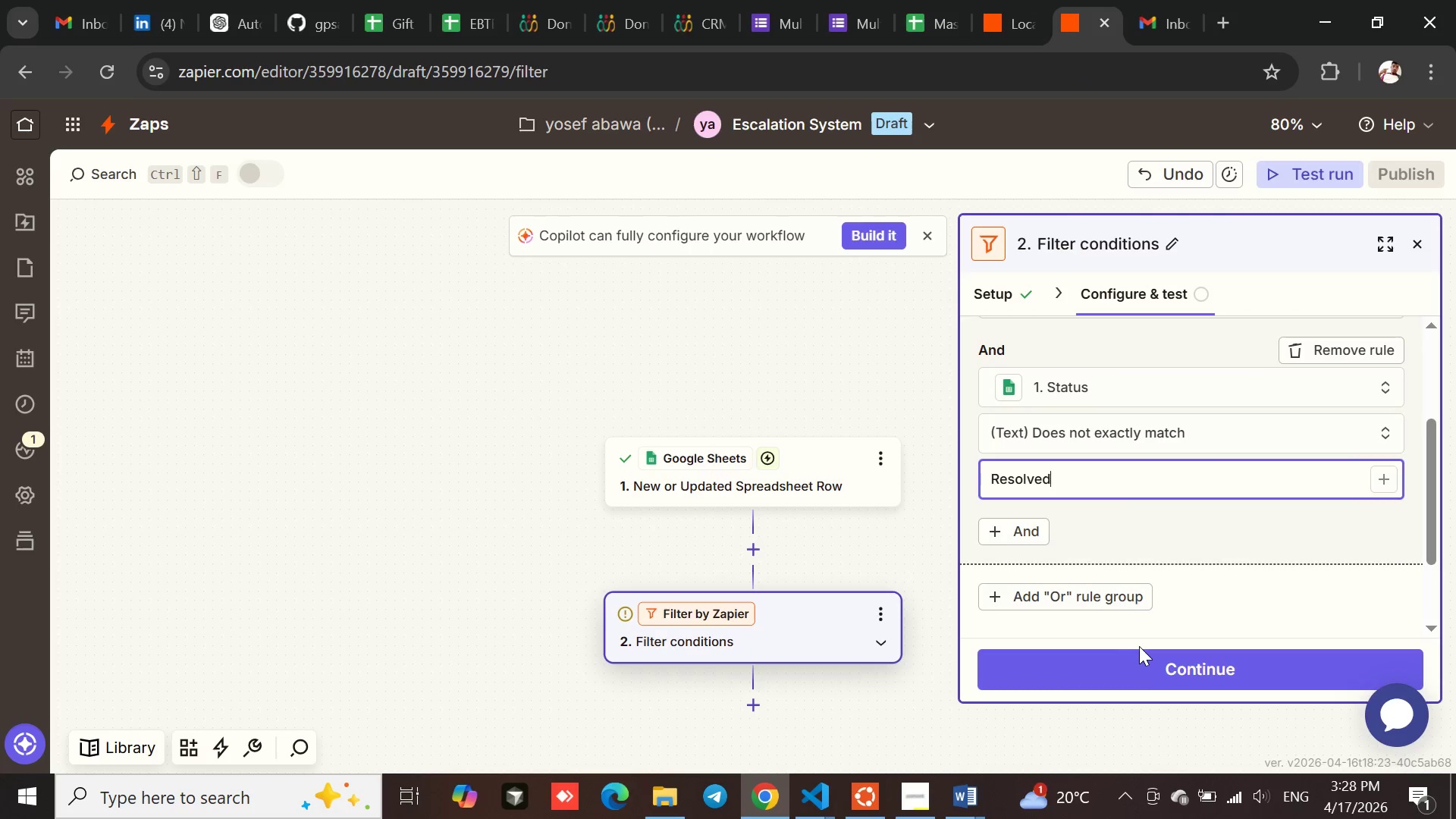 
left_click([1148, 673])
 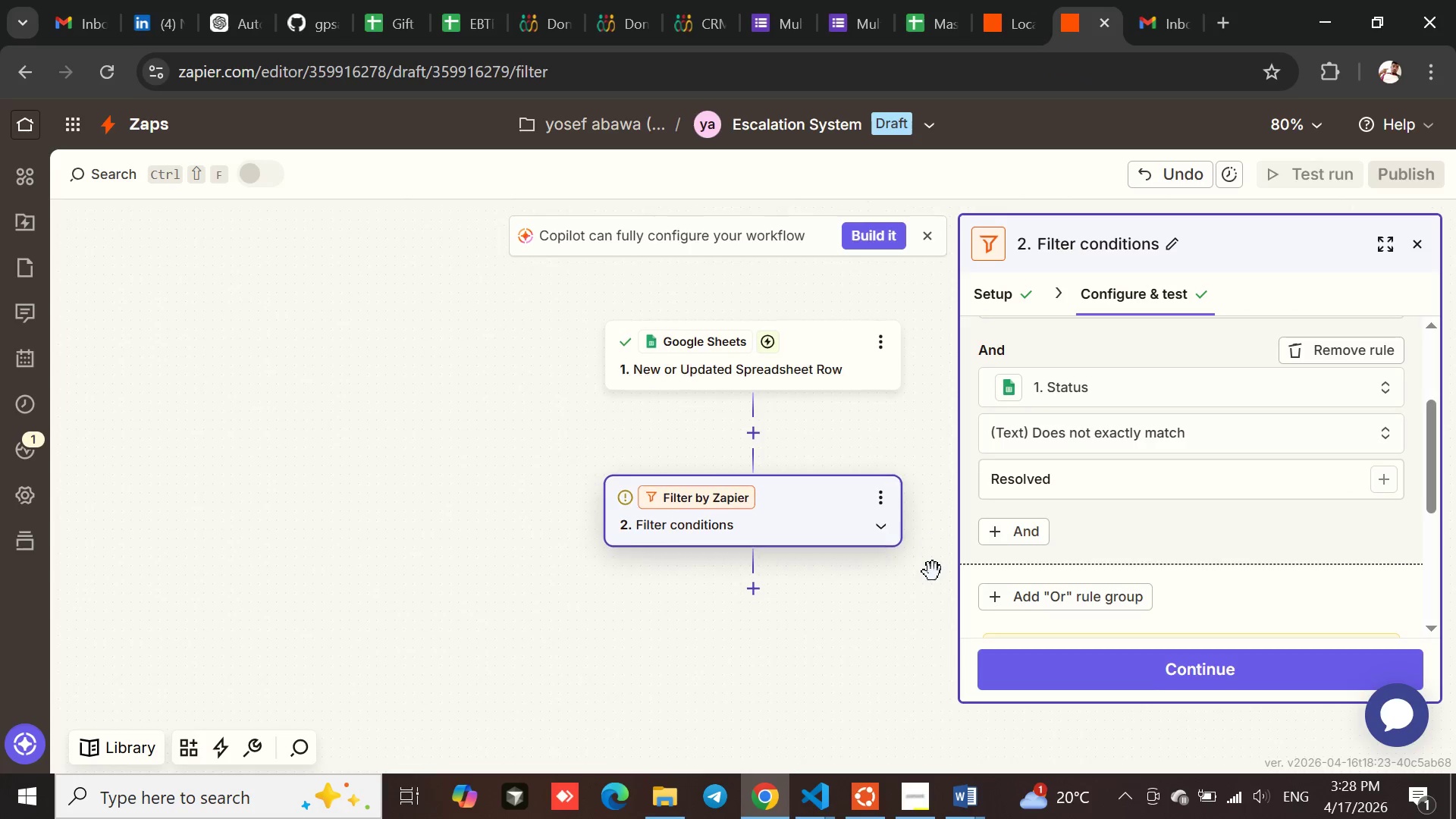 
wait(7.17)
 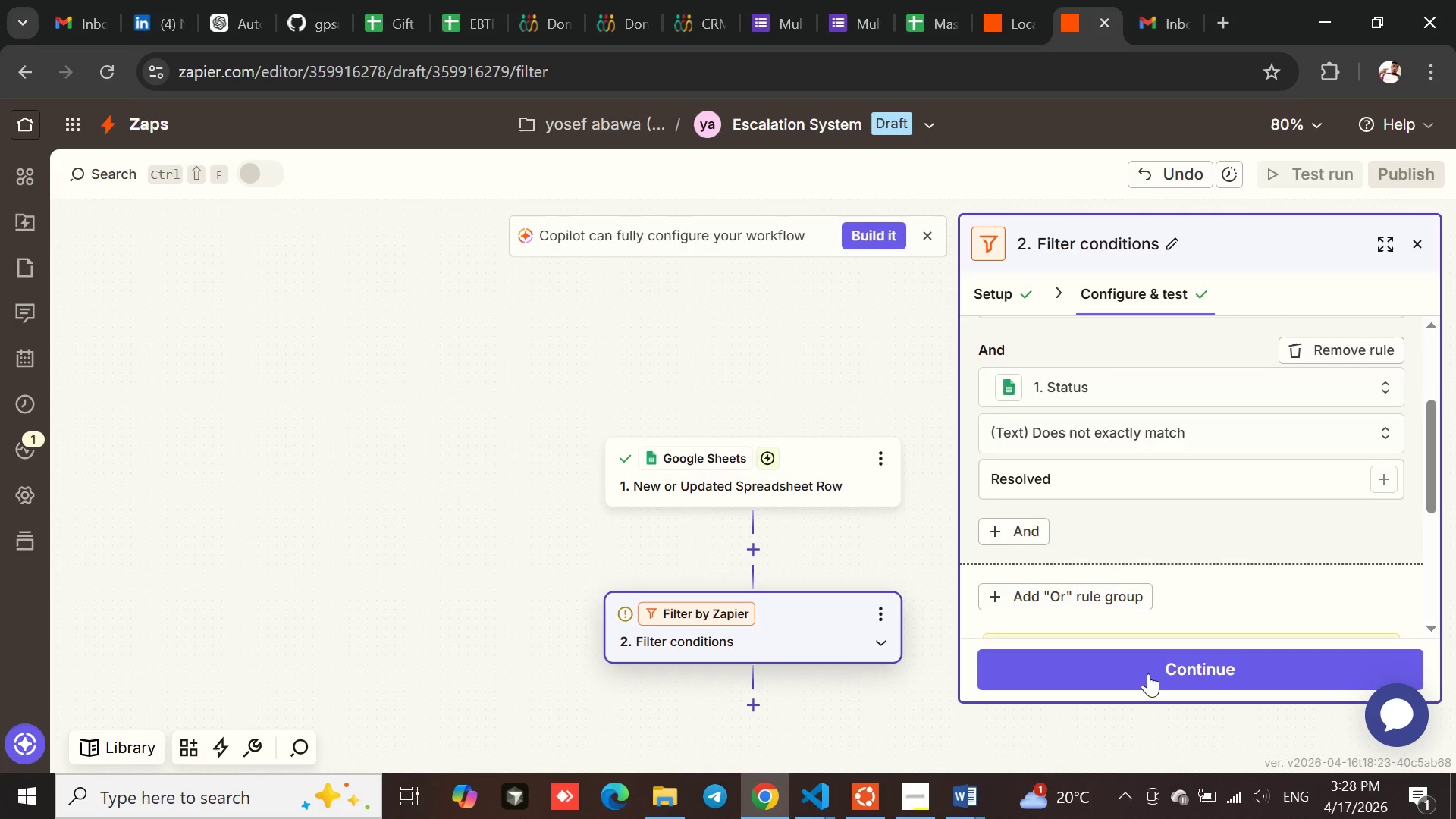 
left_click([1031, 679])
 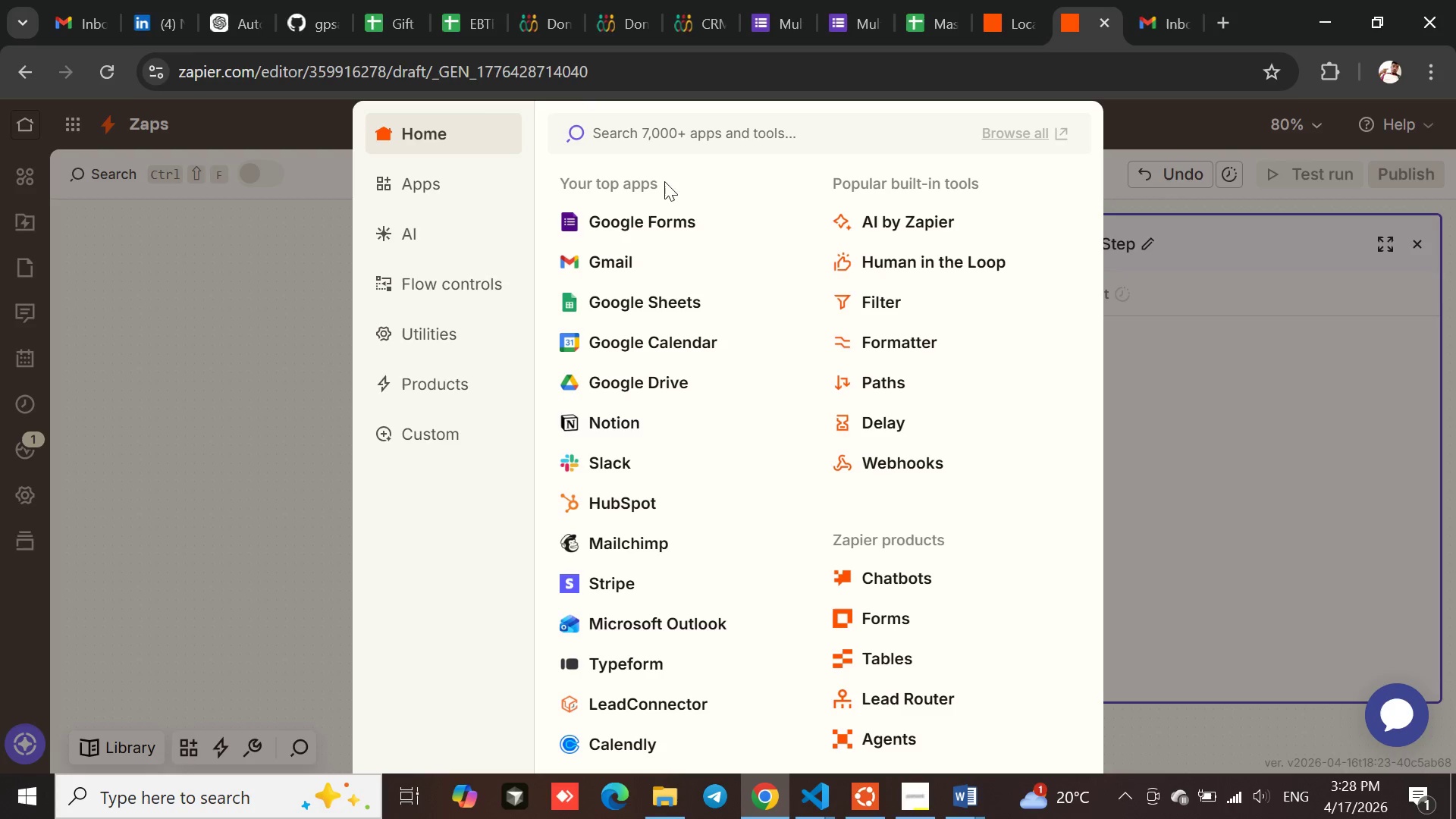 
left_click([864, 421])
 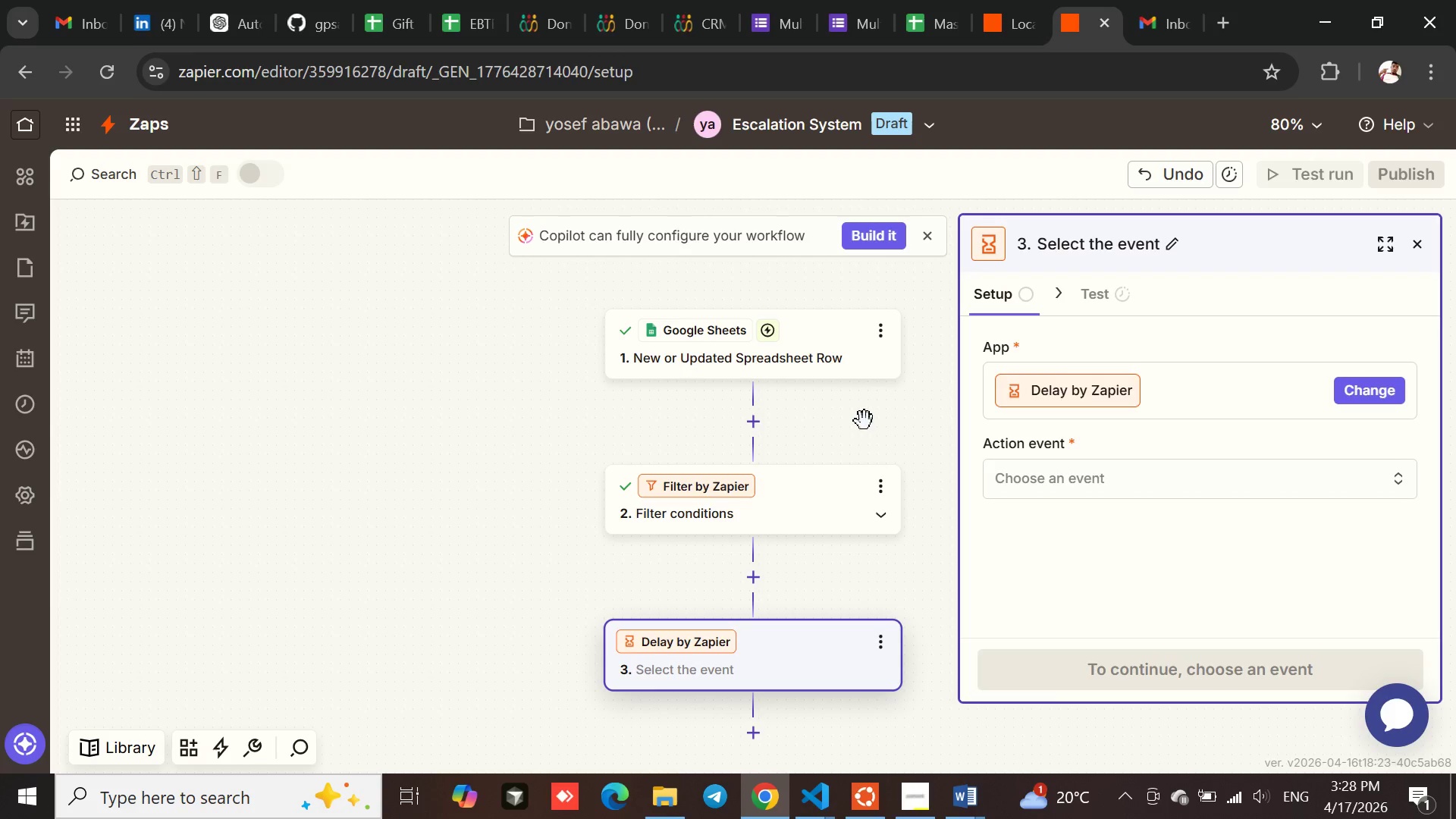 
wait(7.31)
 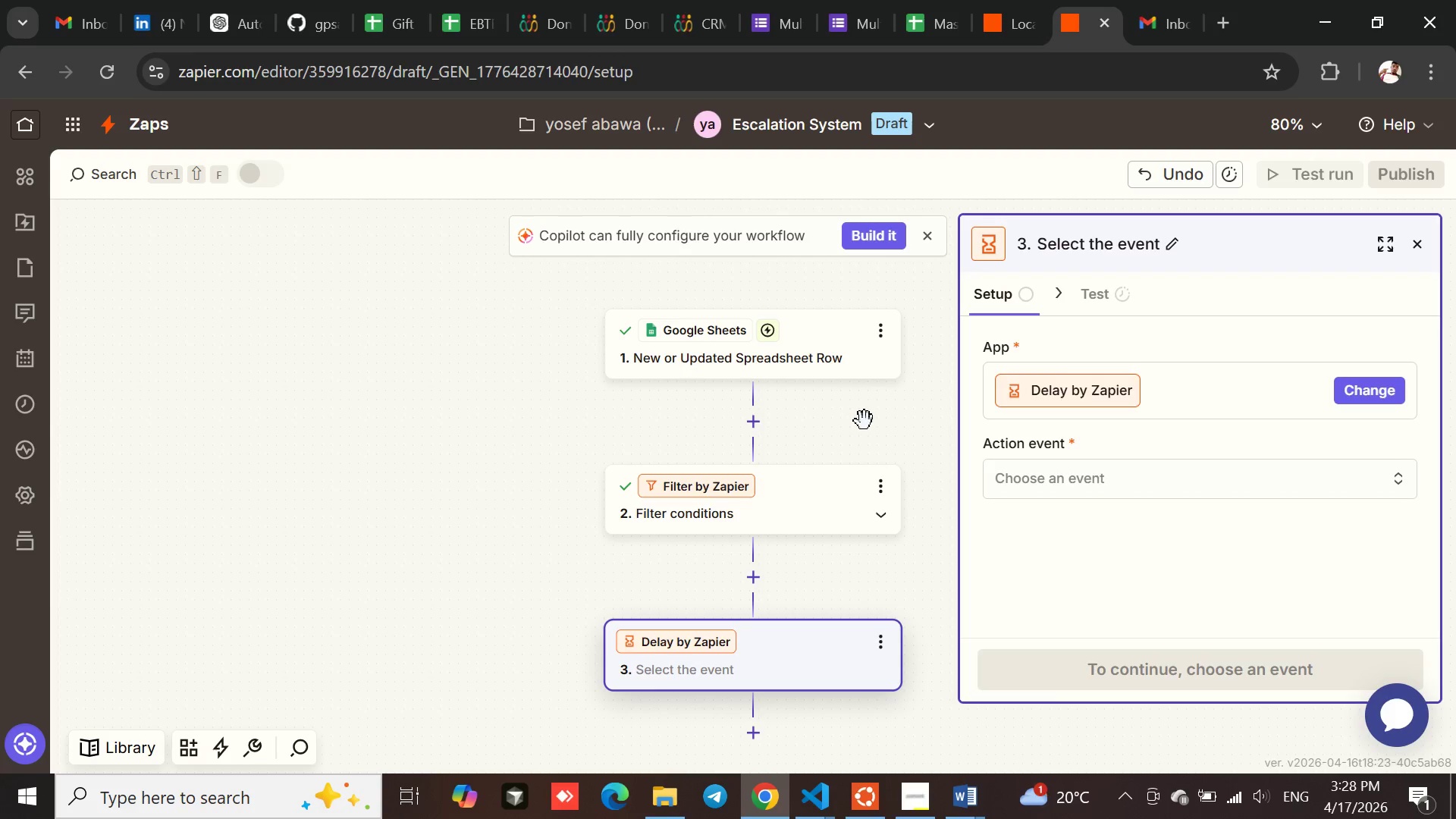 
left_click([1065, 472])
 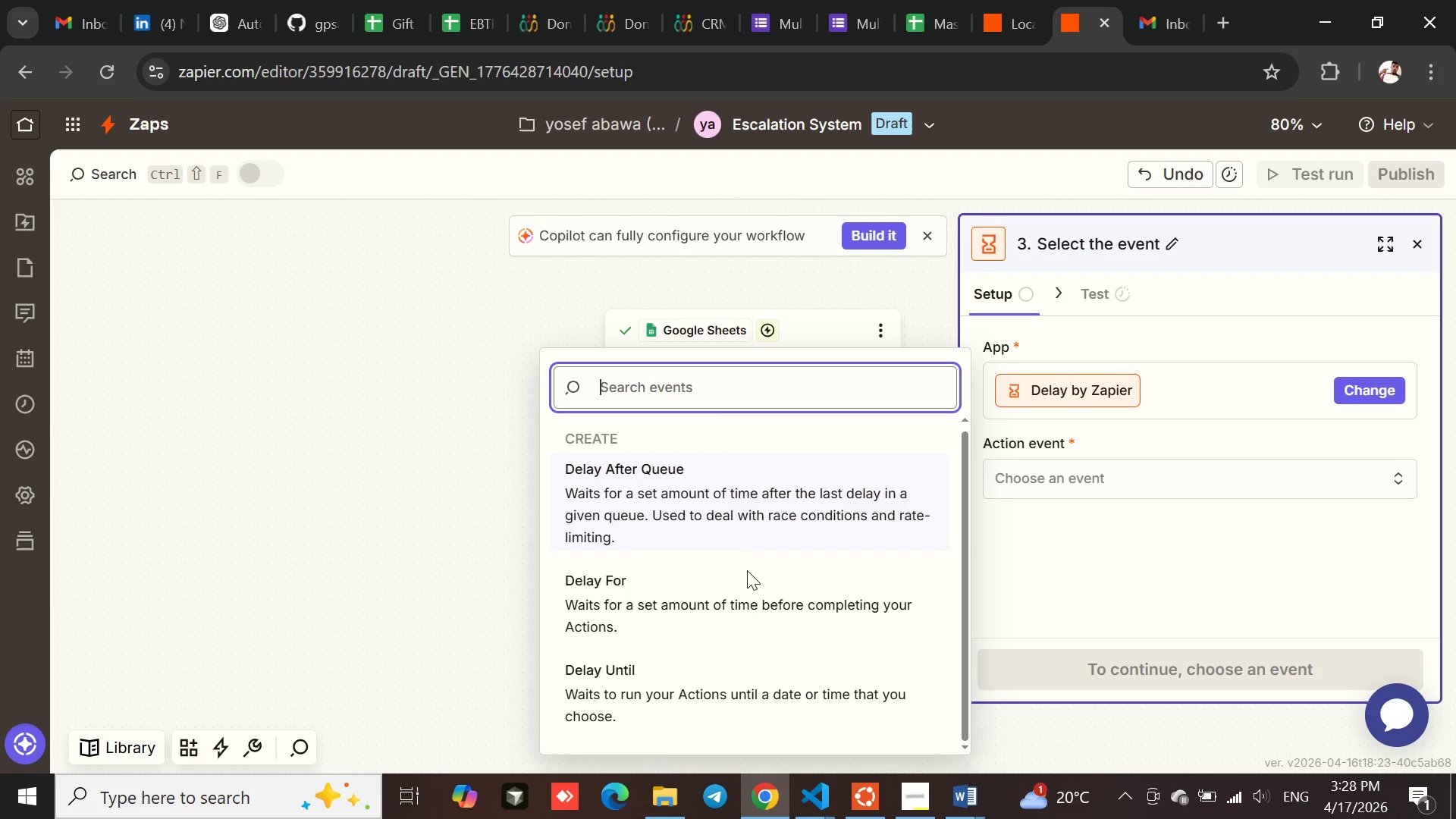 
wait(16.94)
 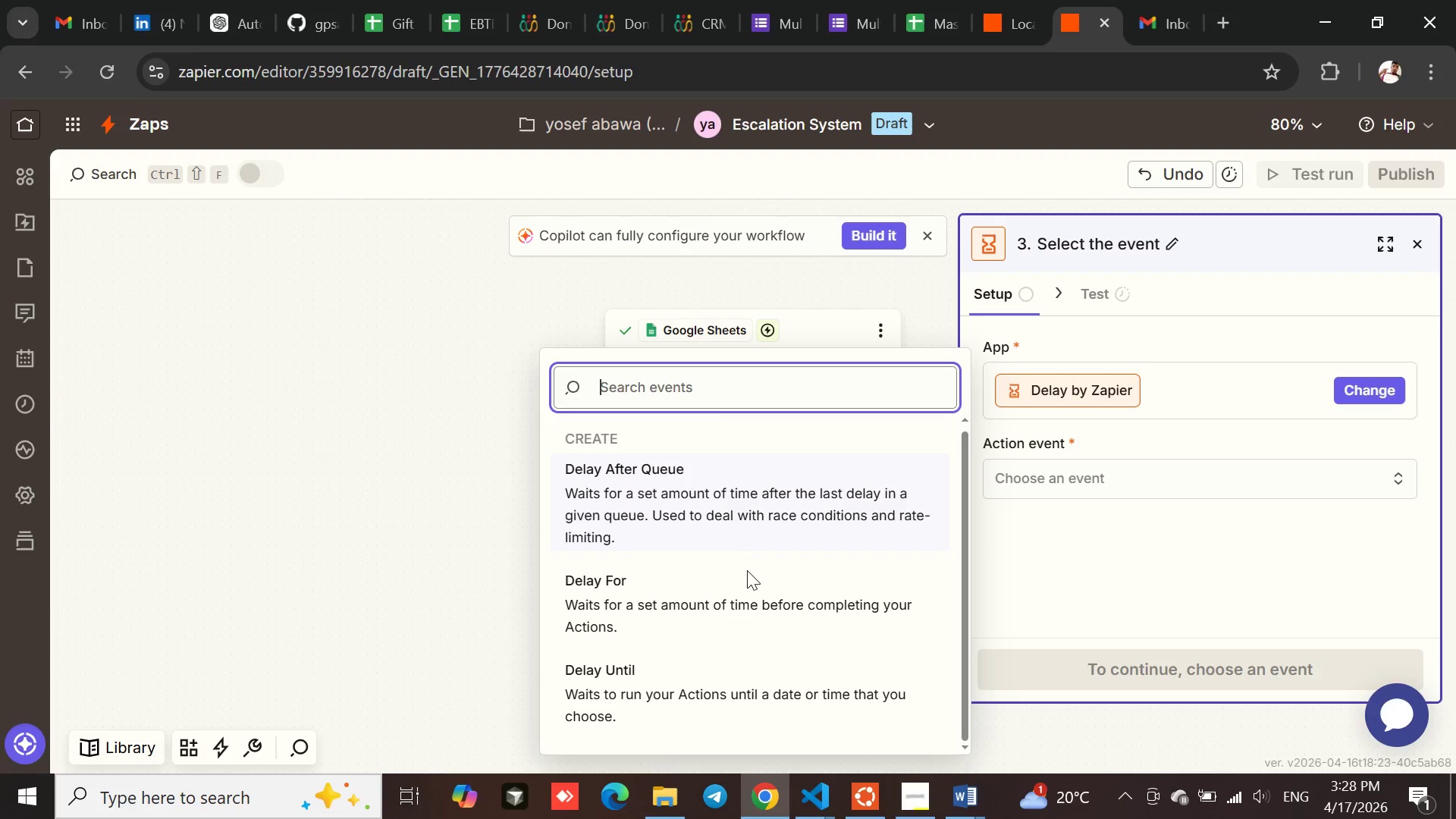 
left_click([691, 686])
 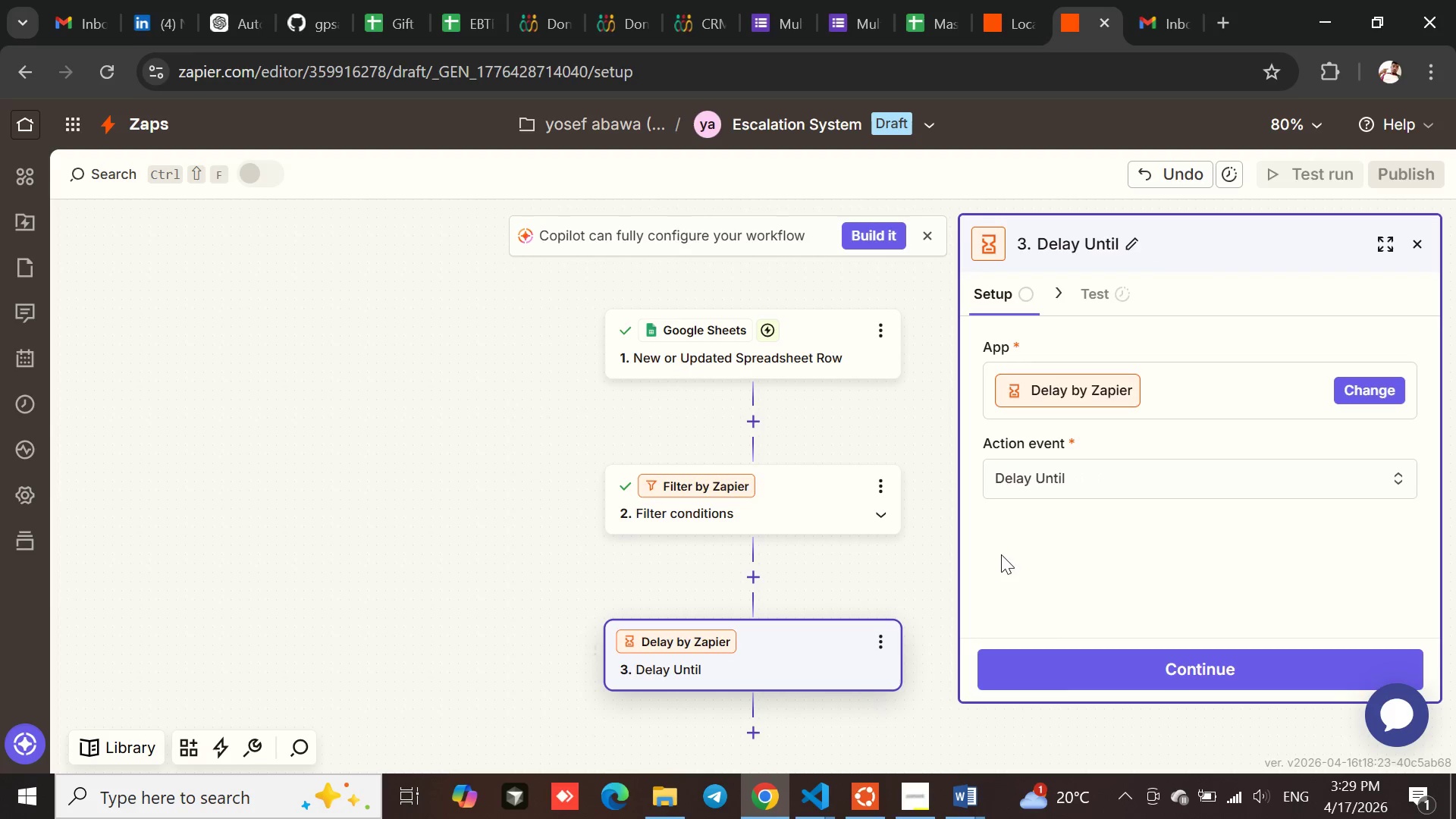 
left_click([1081, 542])
 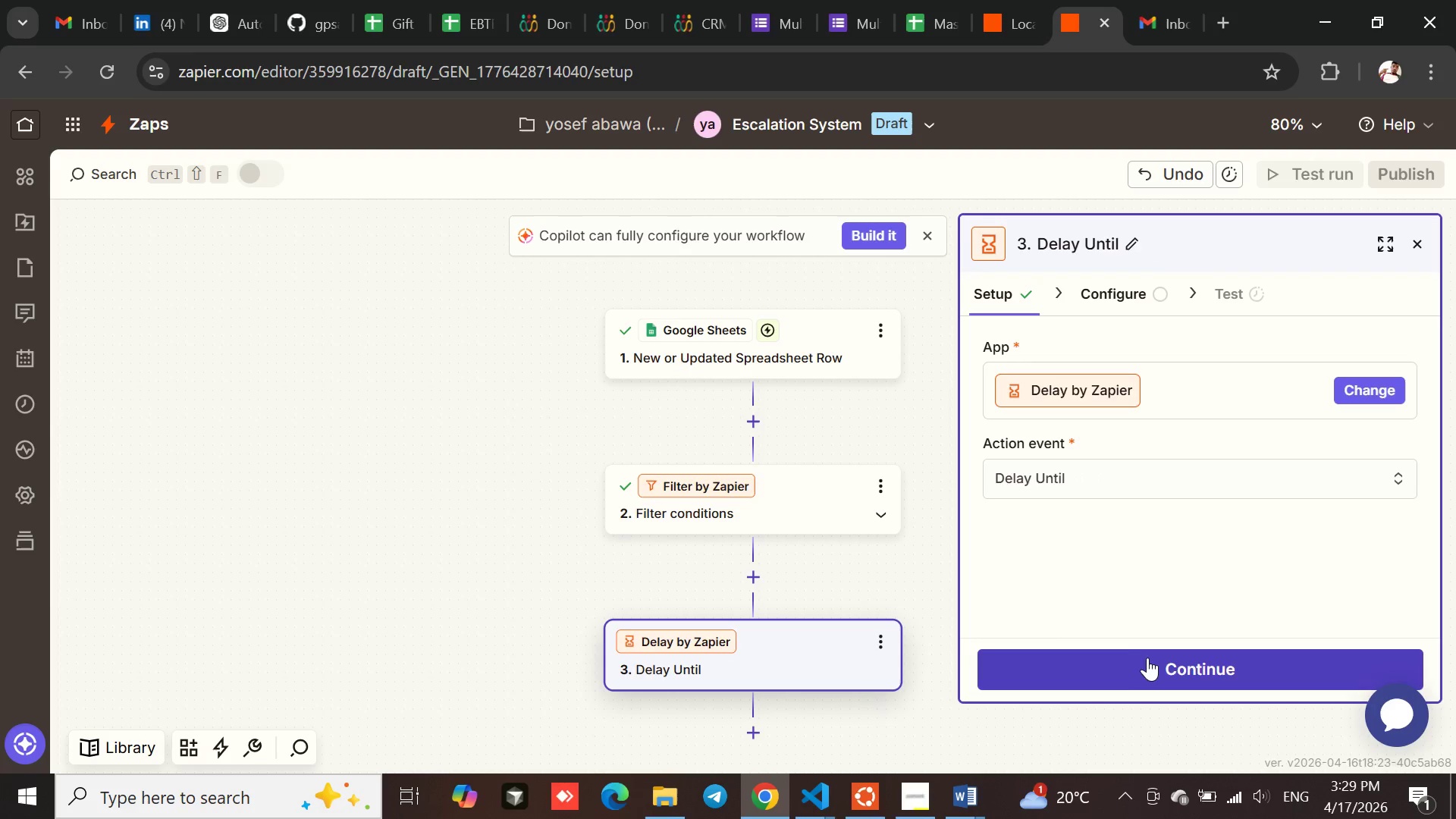 
left_click([1151, 664])
 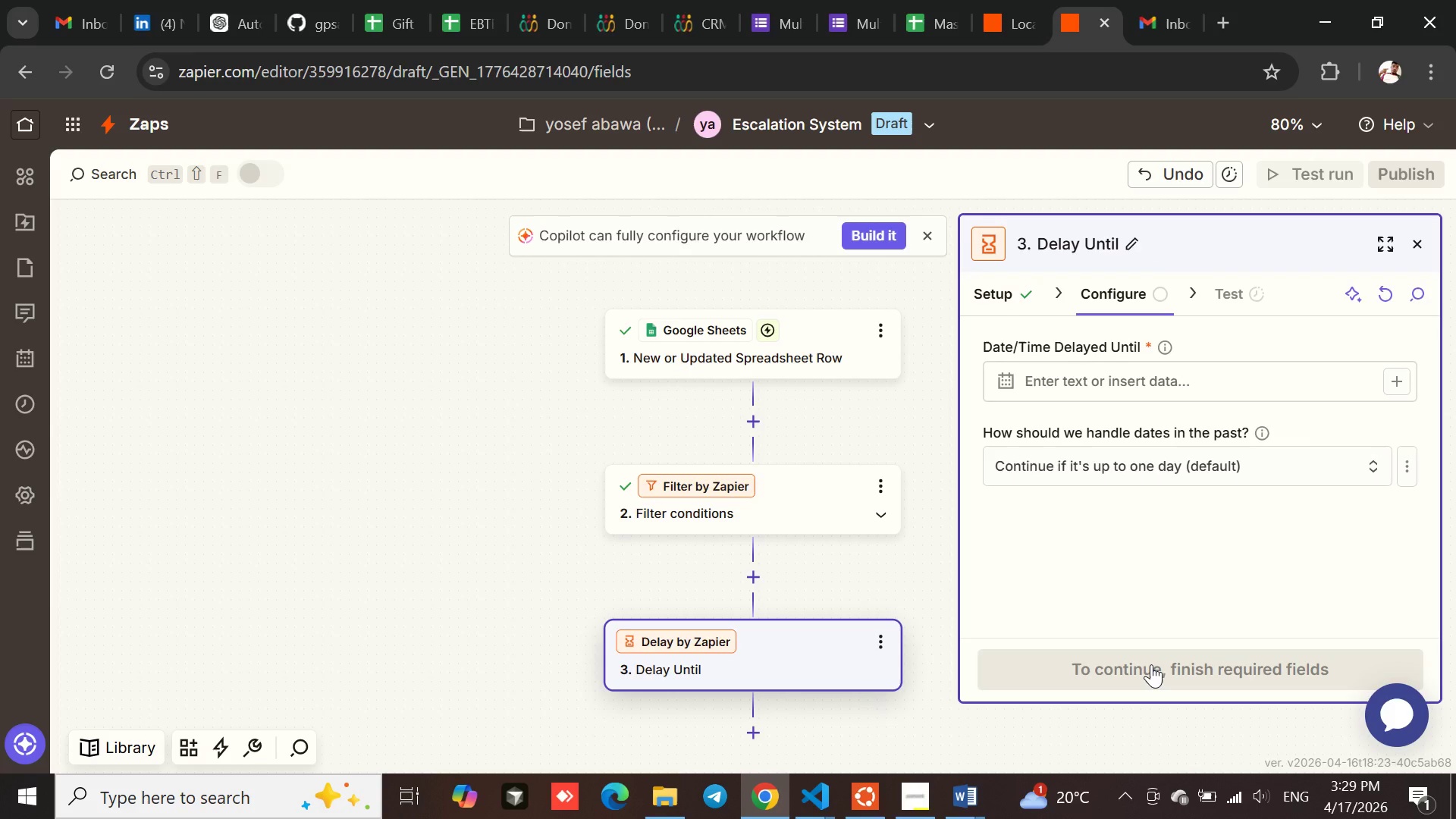 
wait(8.12)
 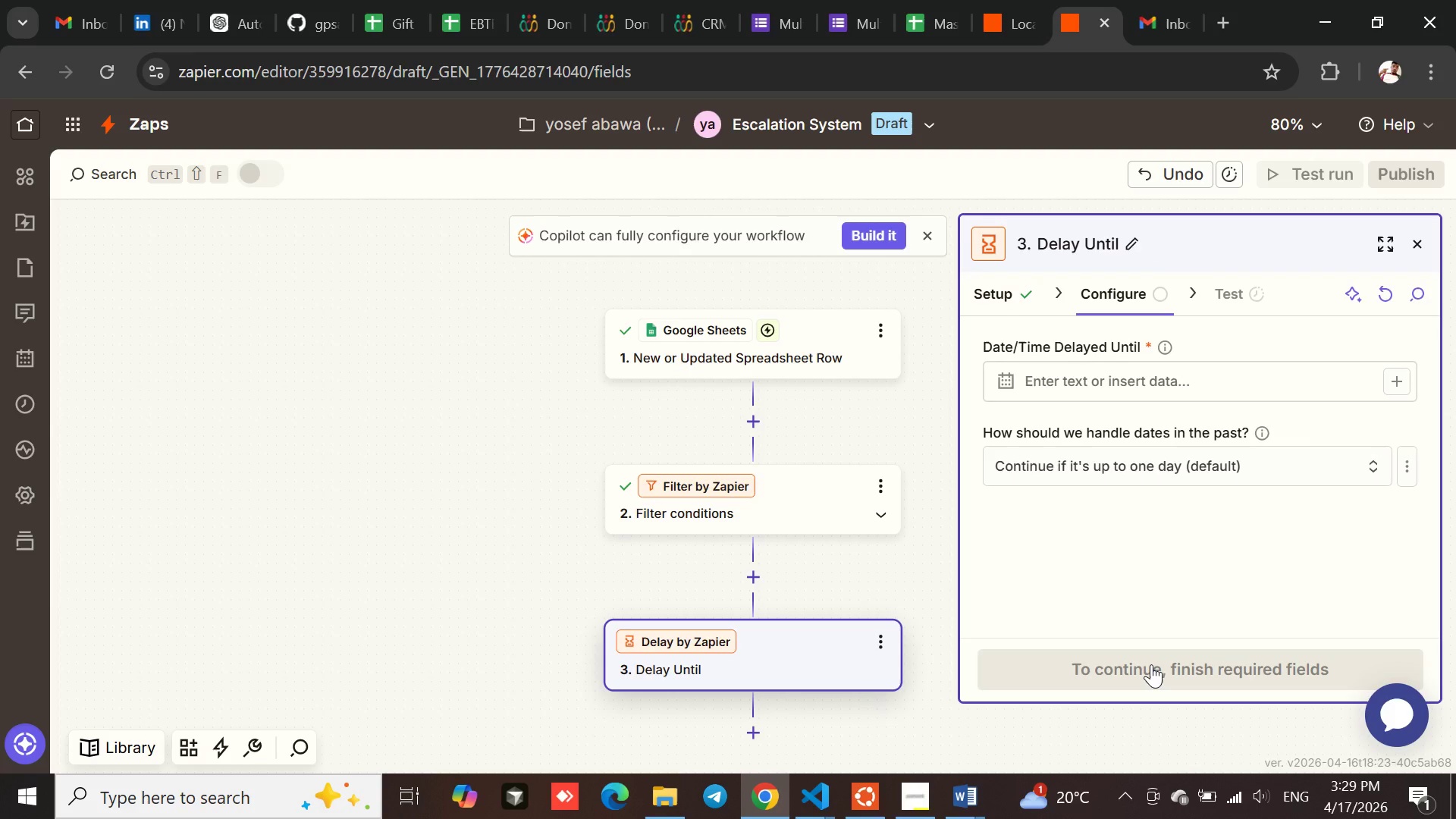 
left_click([1054, 387])
 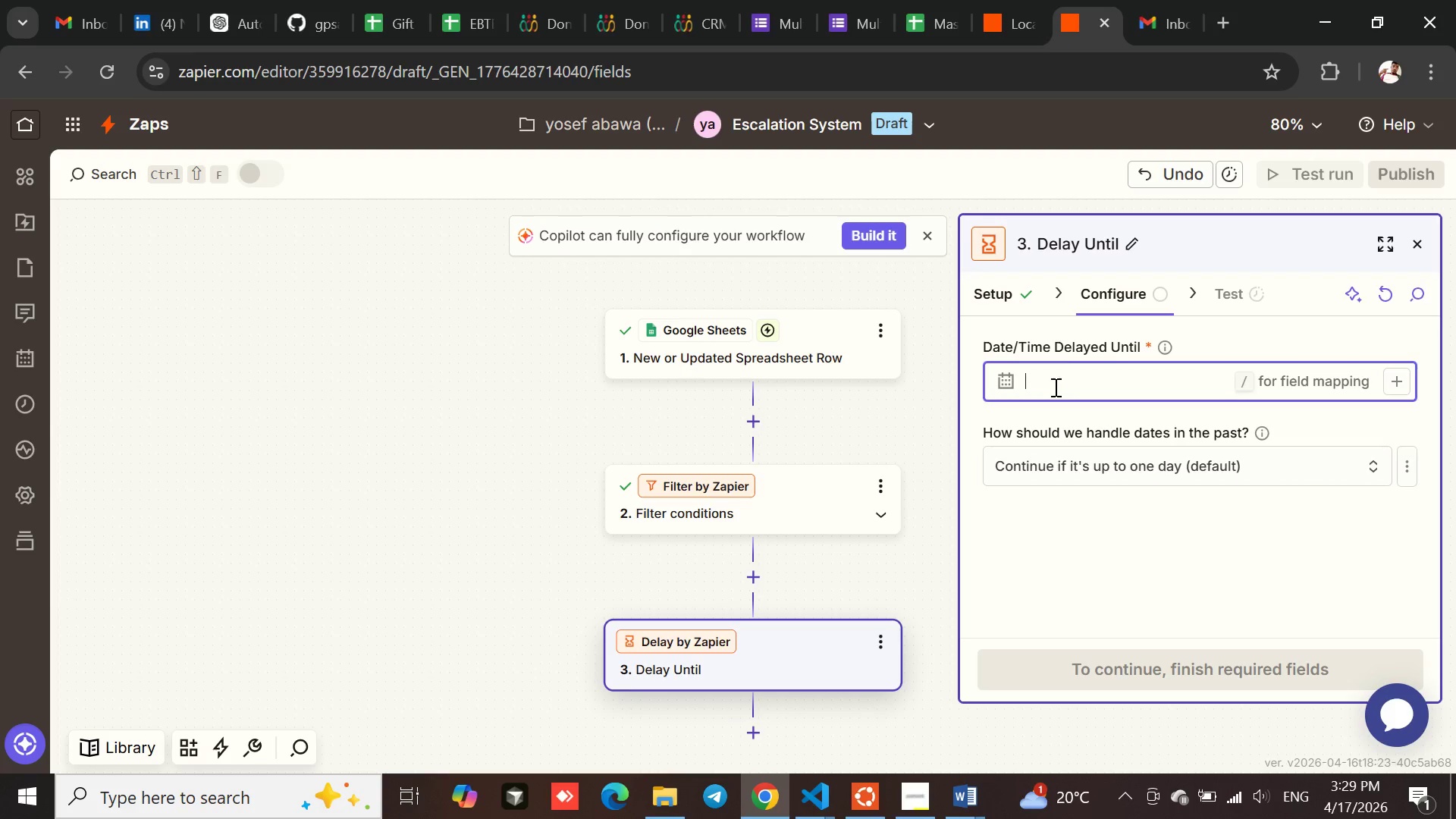 
key(5)
 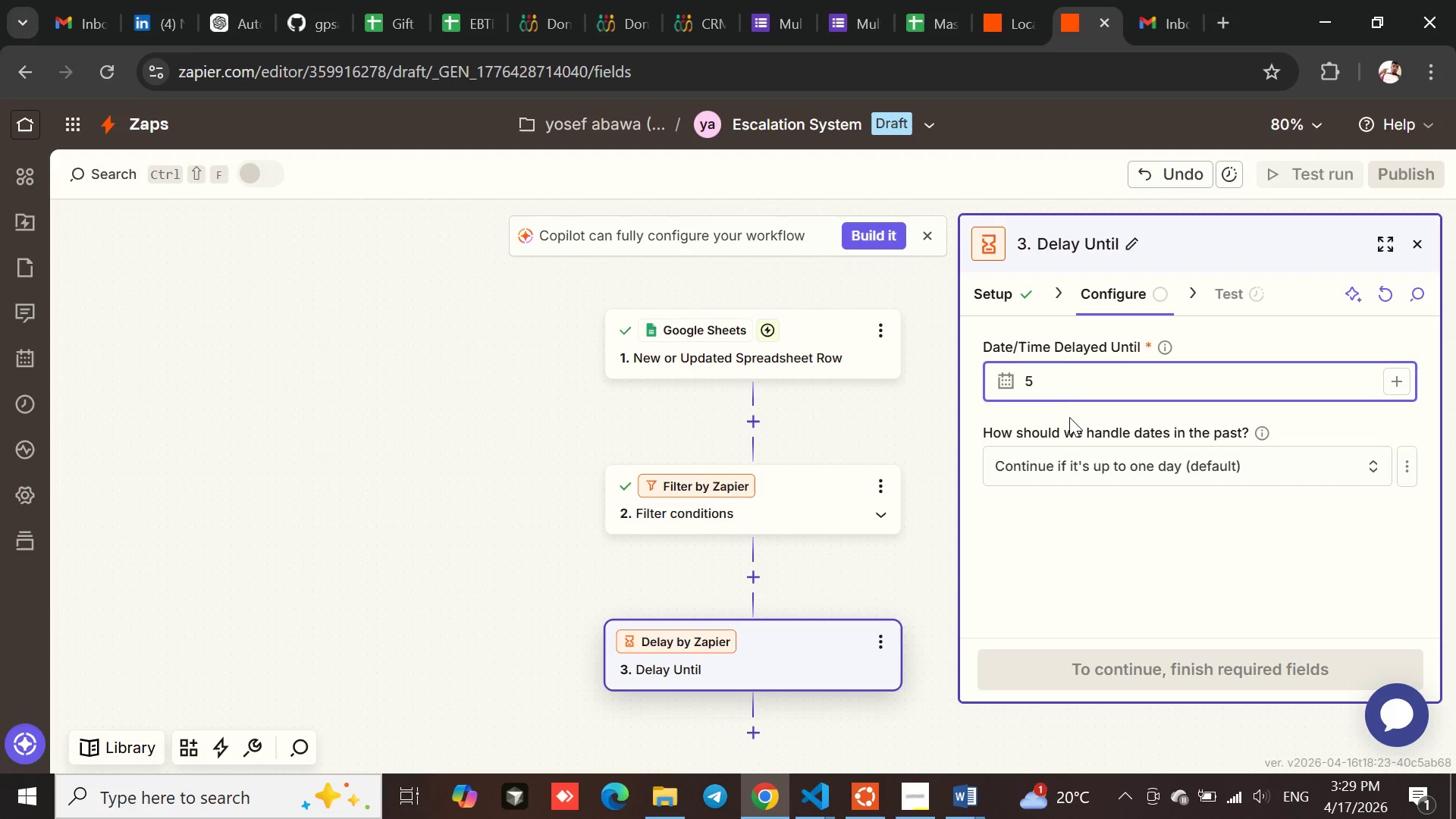 
left_click([1070, 423])
 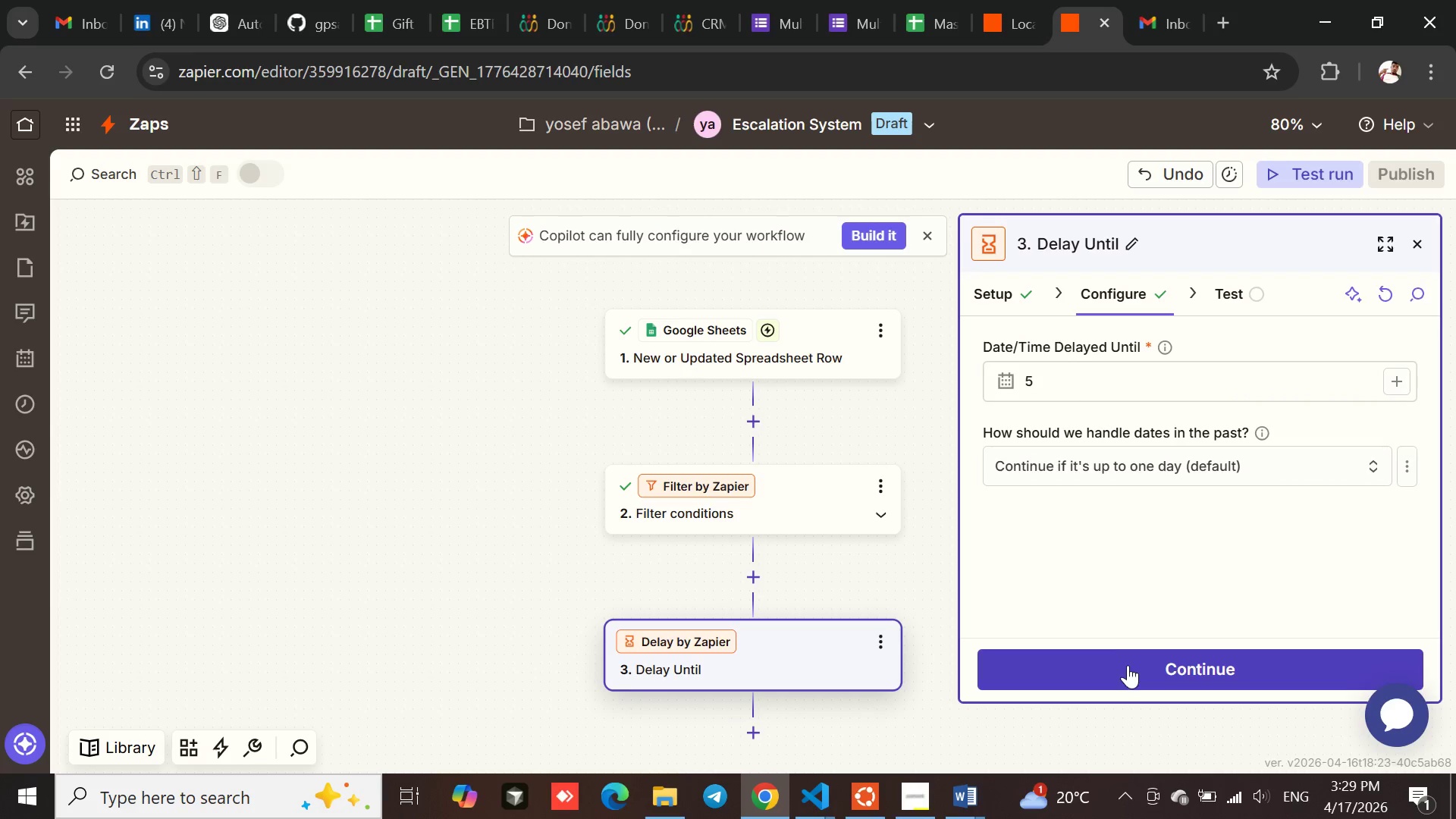 
left_click([1128, 665])
 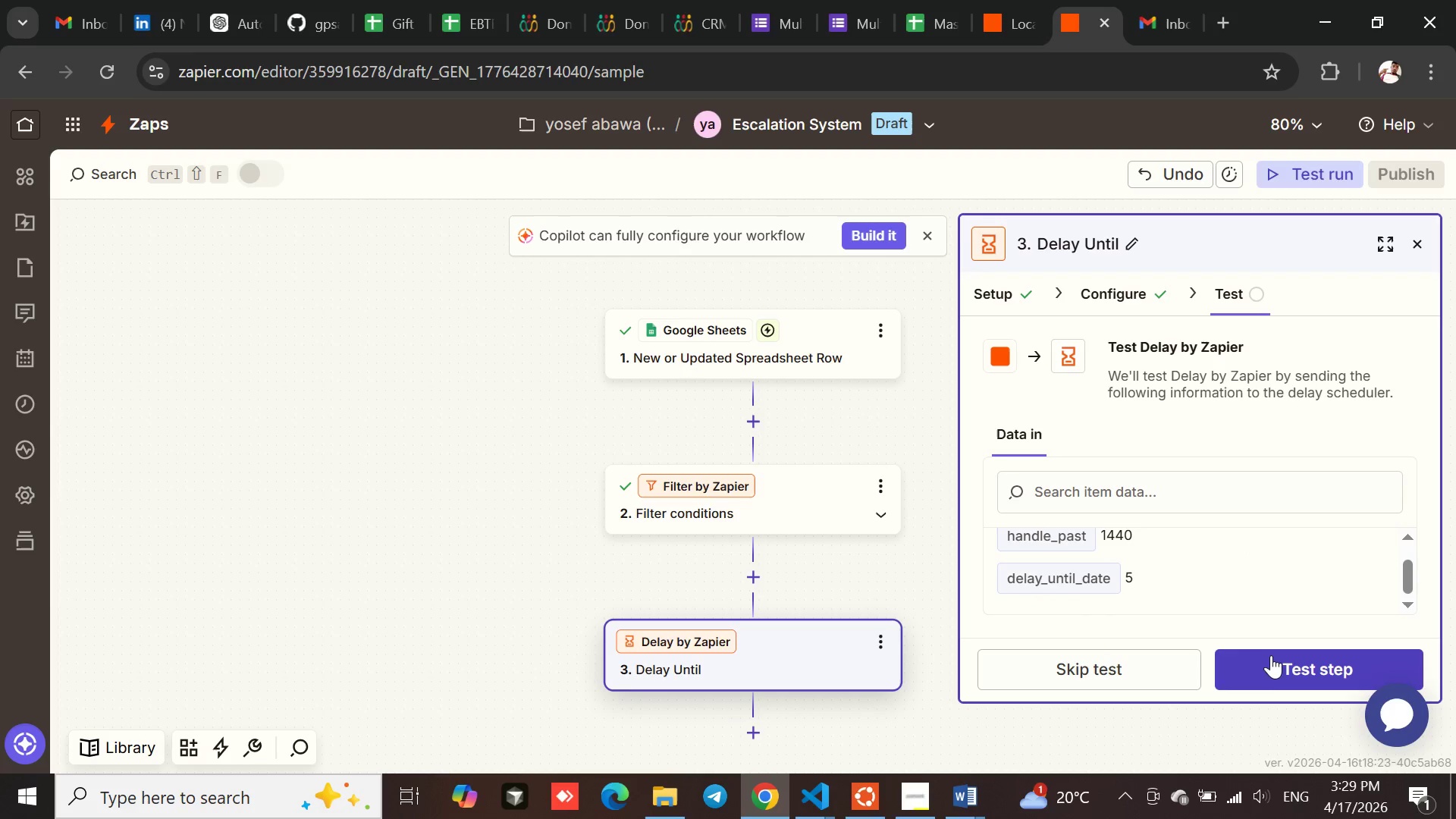 
wait(9.18)
 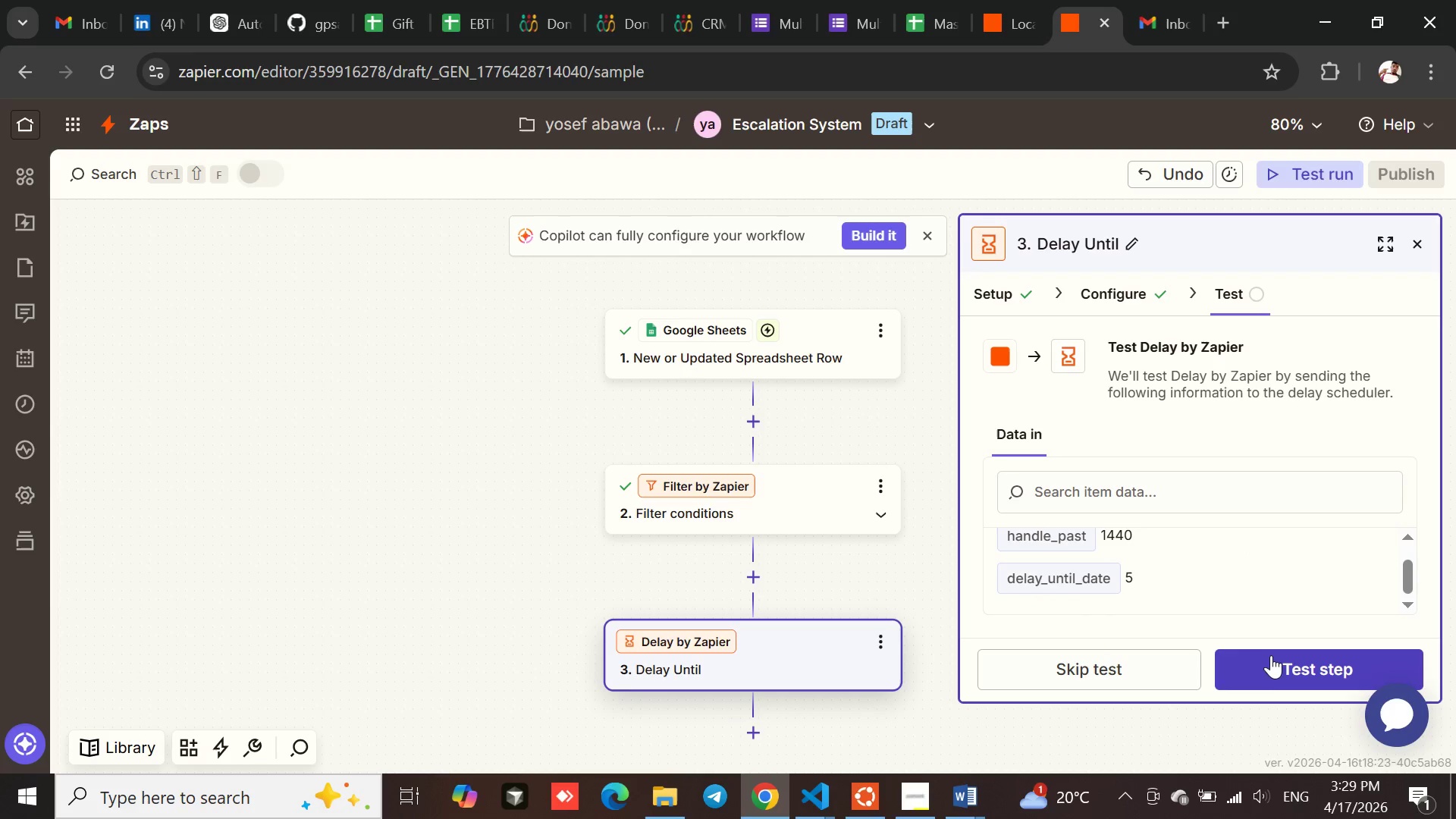 
mouse_move([799, 595])
 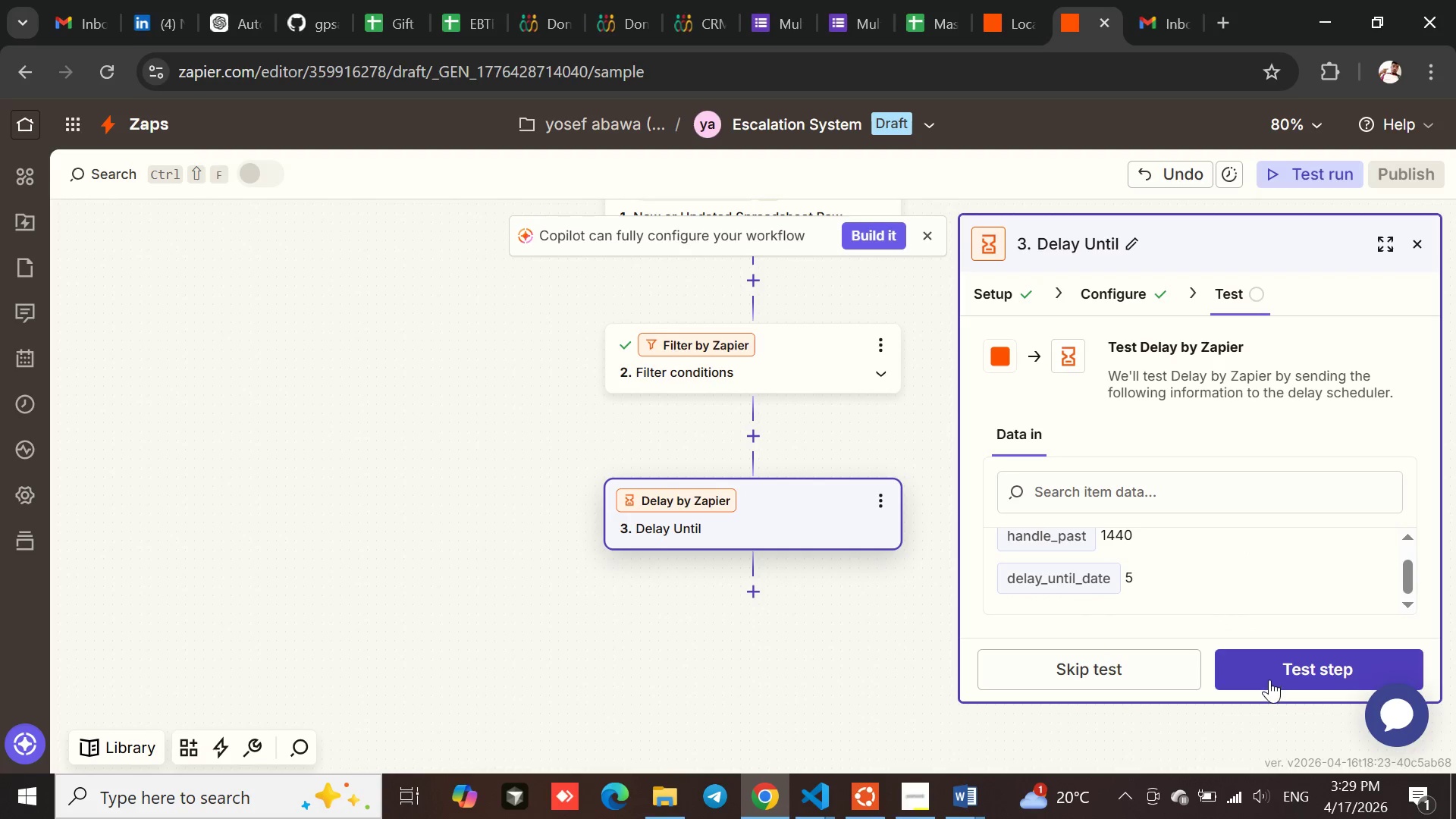 
left_click([1269, 679])
 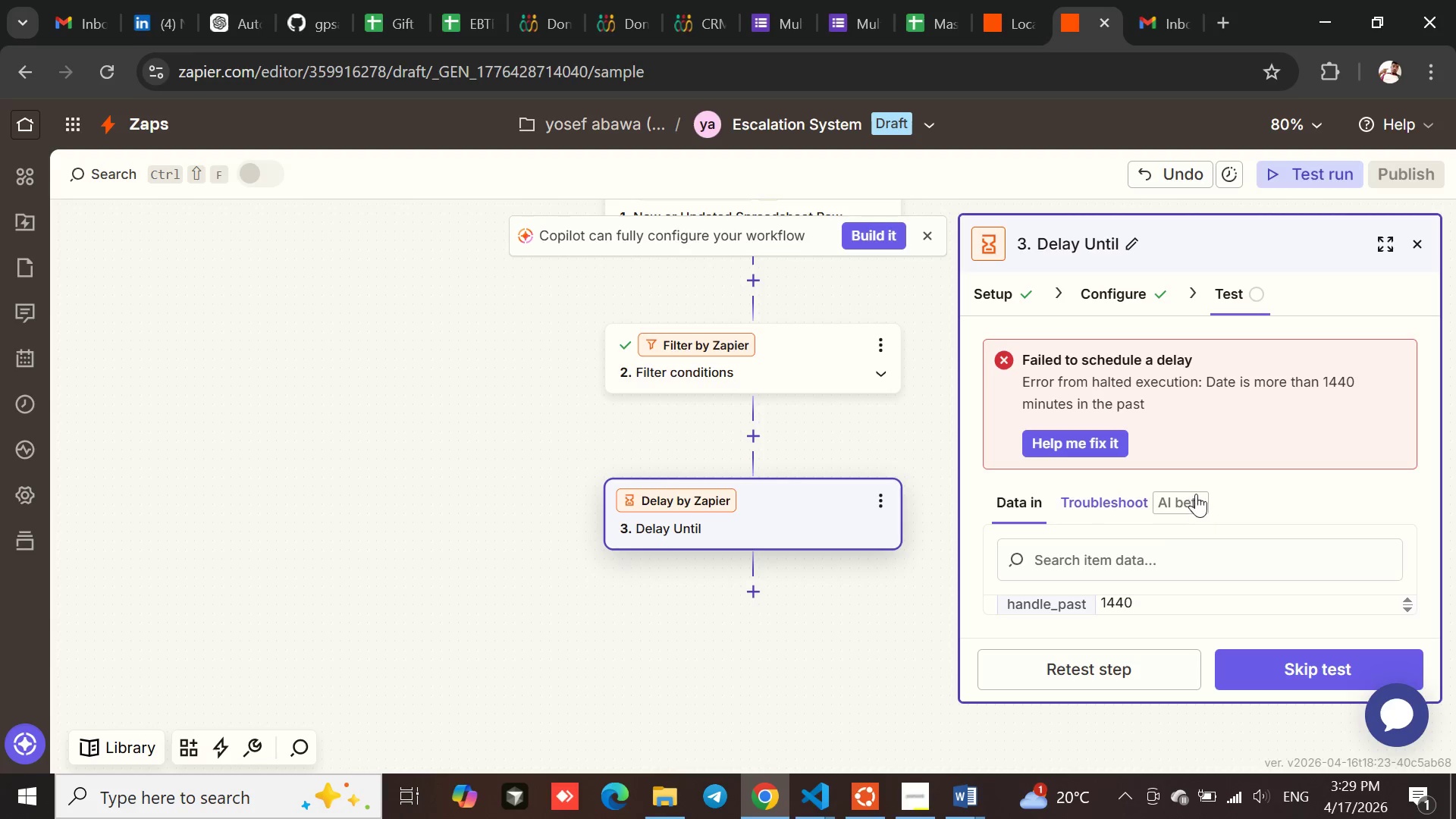 
wait(5.61)
 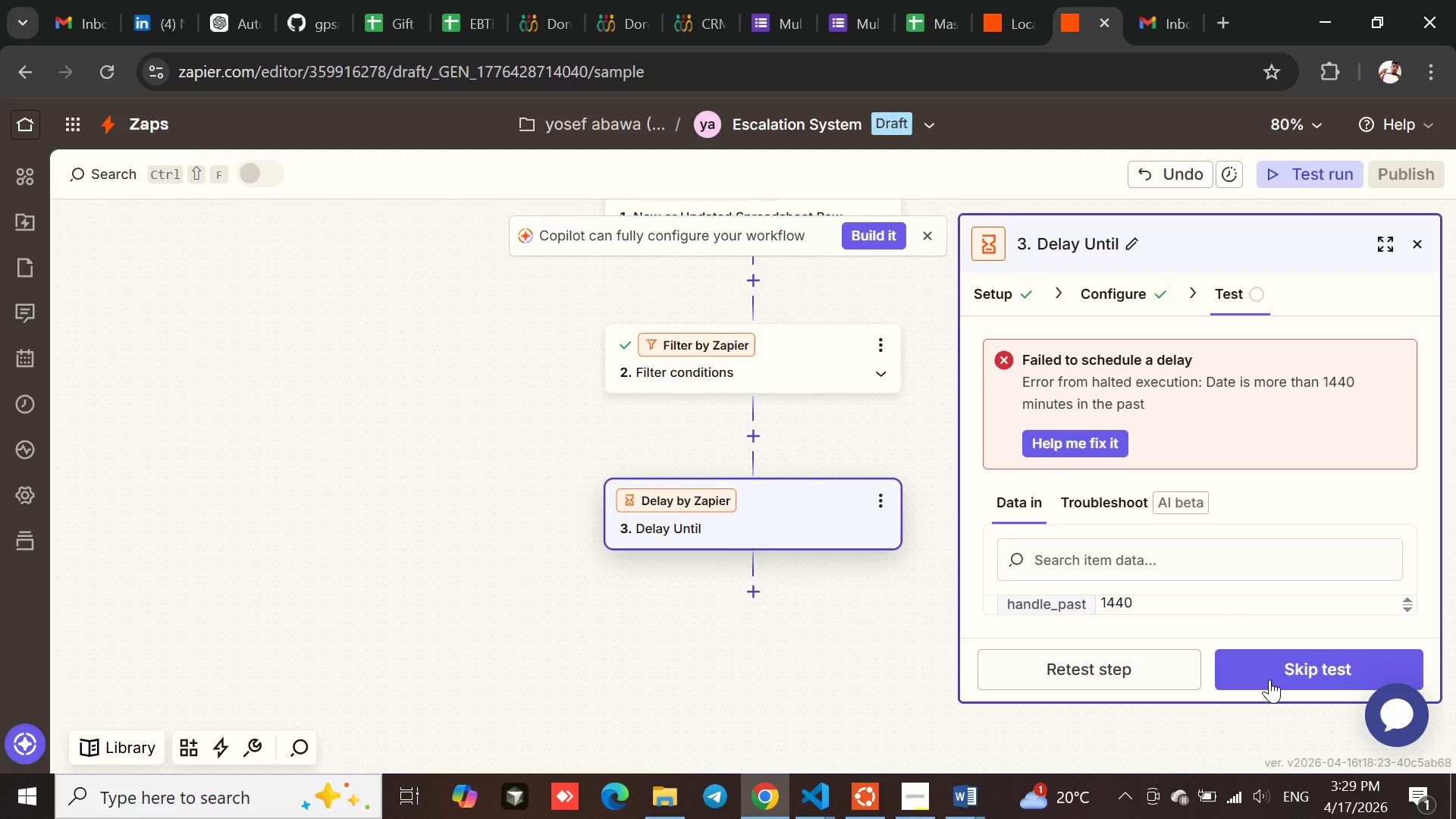 
left_click([1118, 292])
 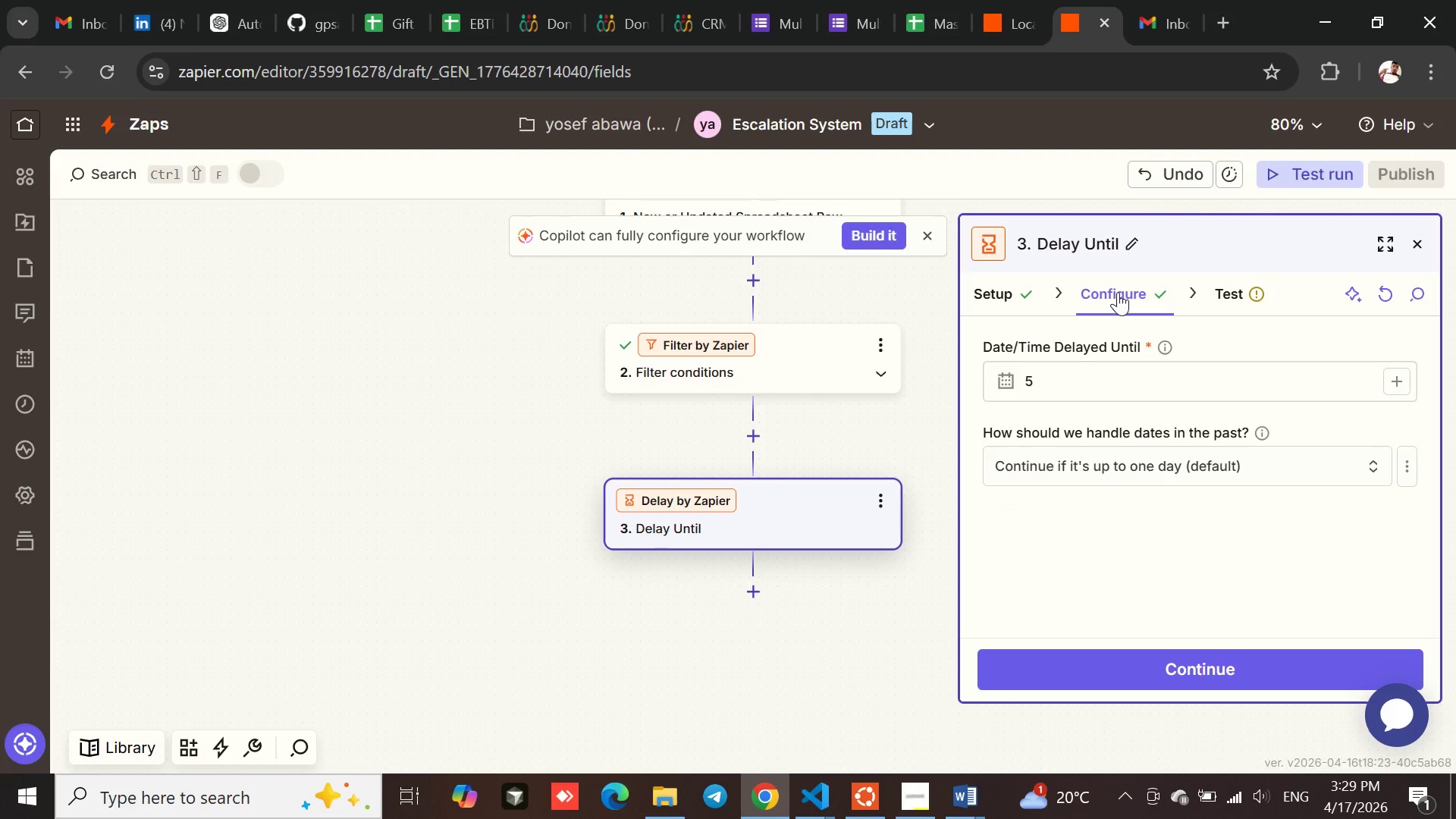 
left_click([1249, 291])
 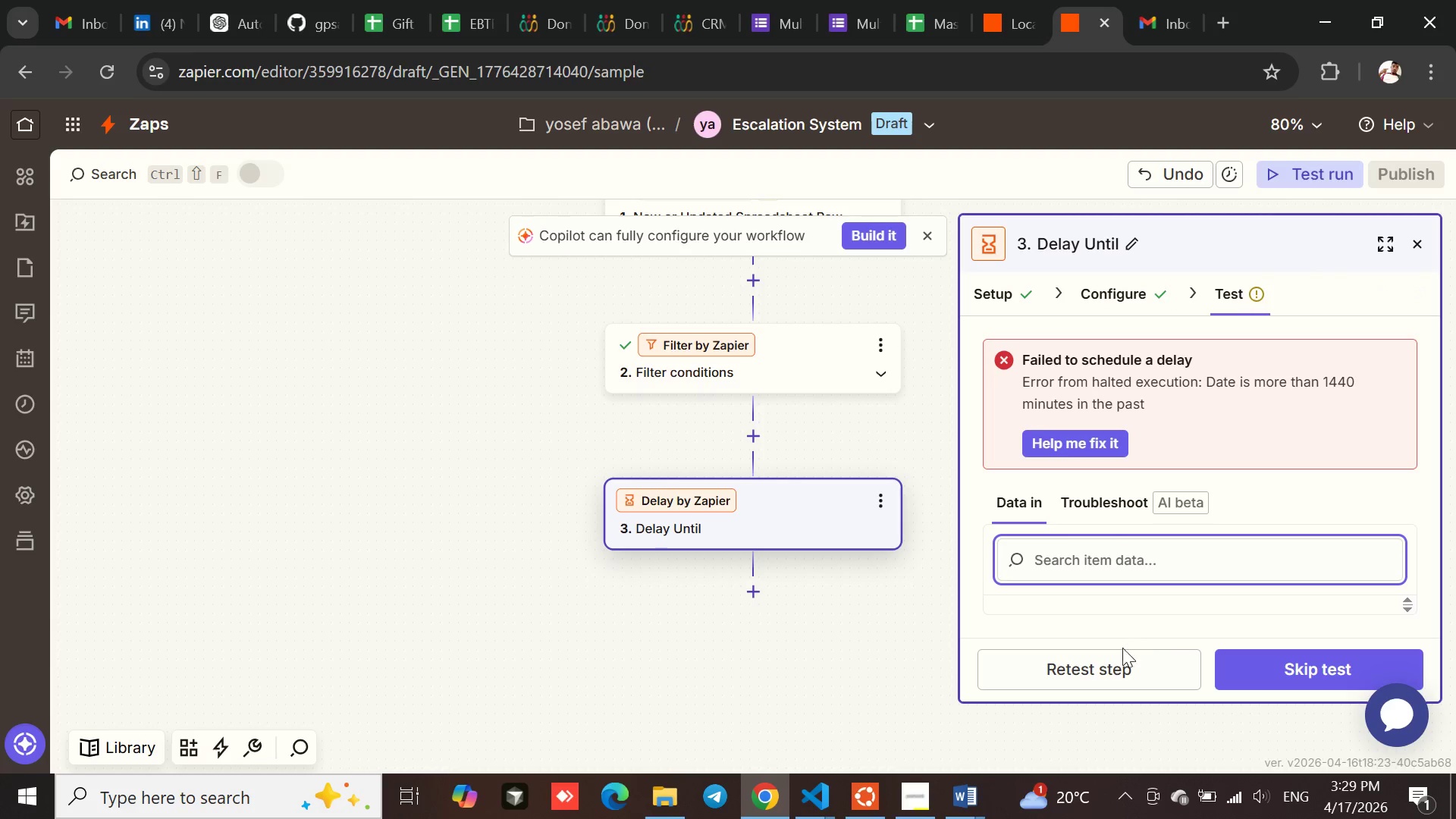 
left_click([1117, 306])
 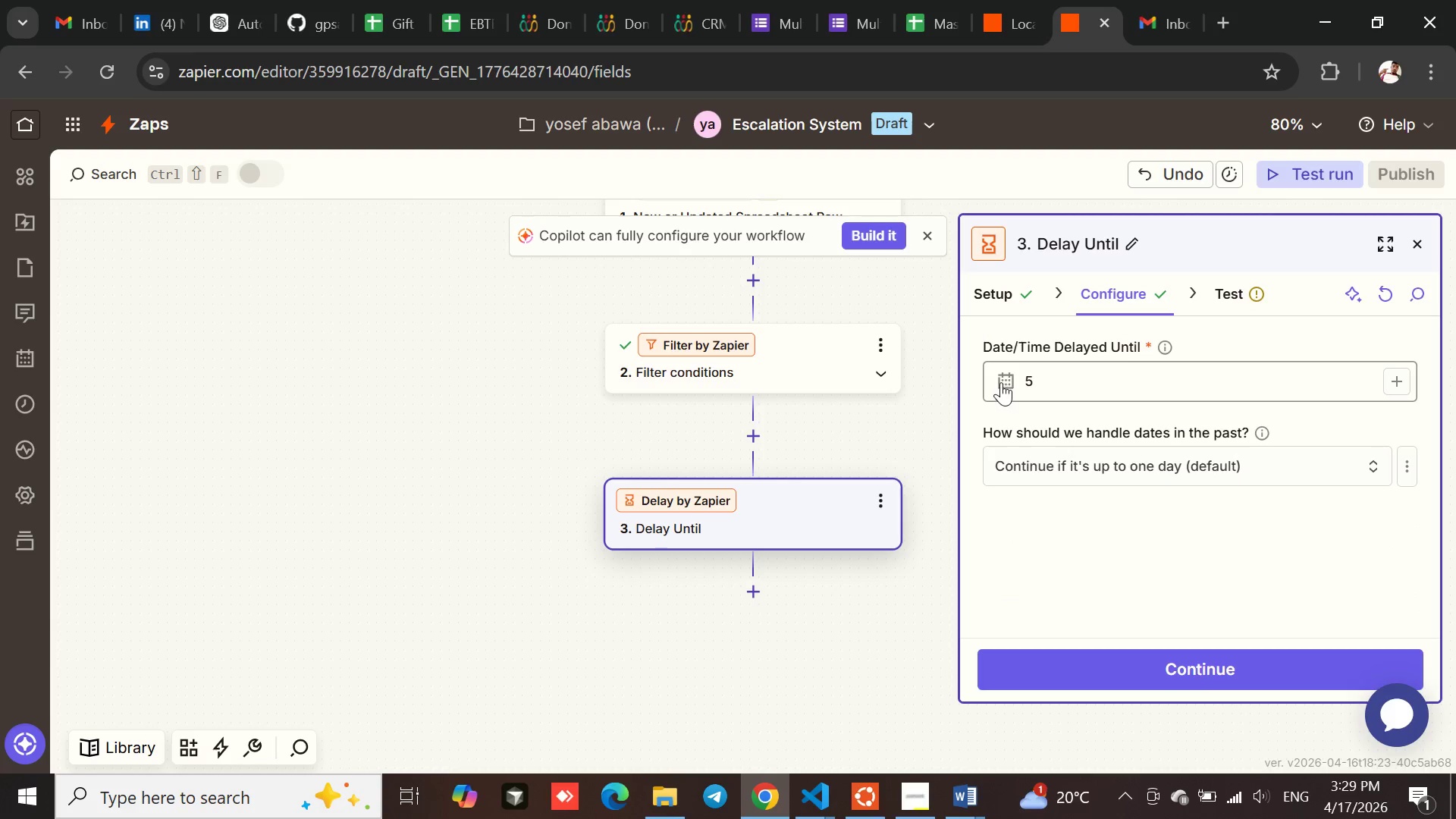 
left_click([1062, 381])
 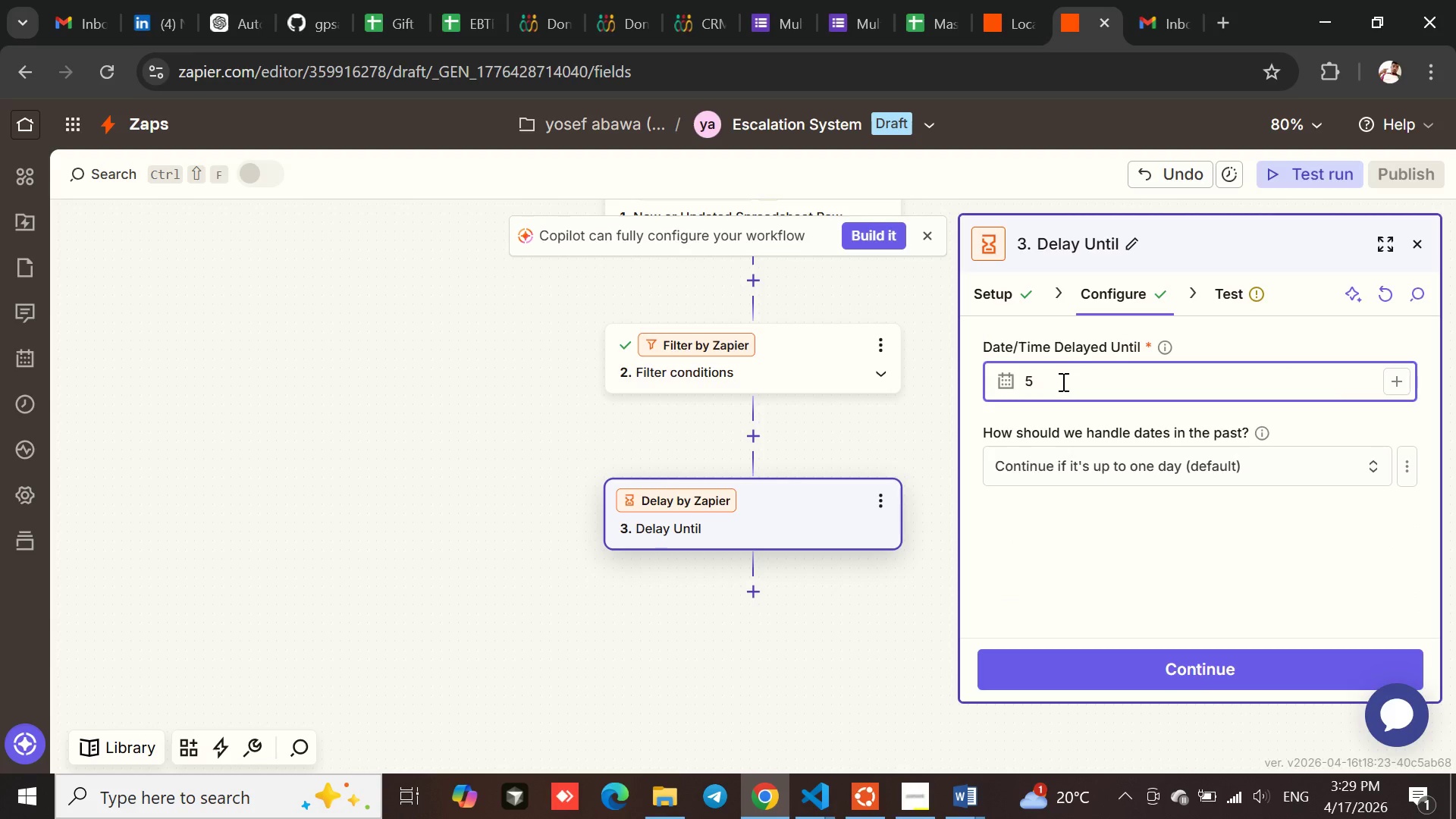 
key(Backspace)
 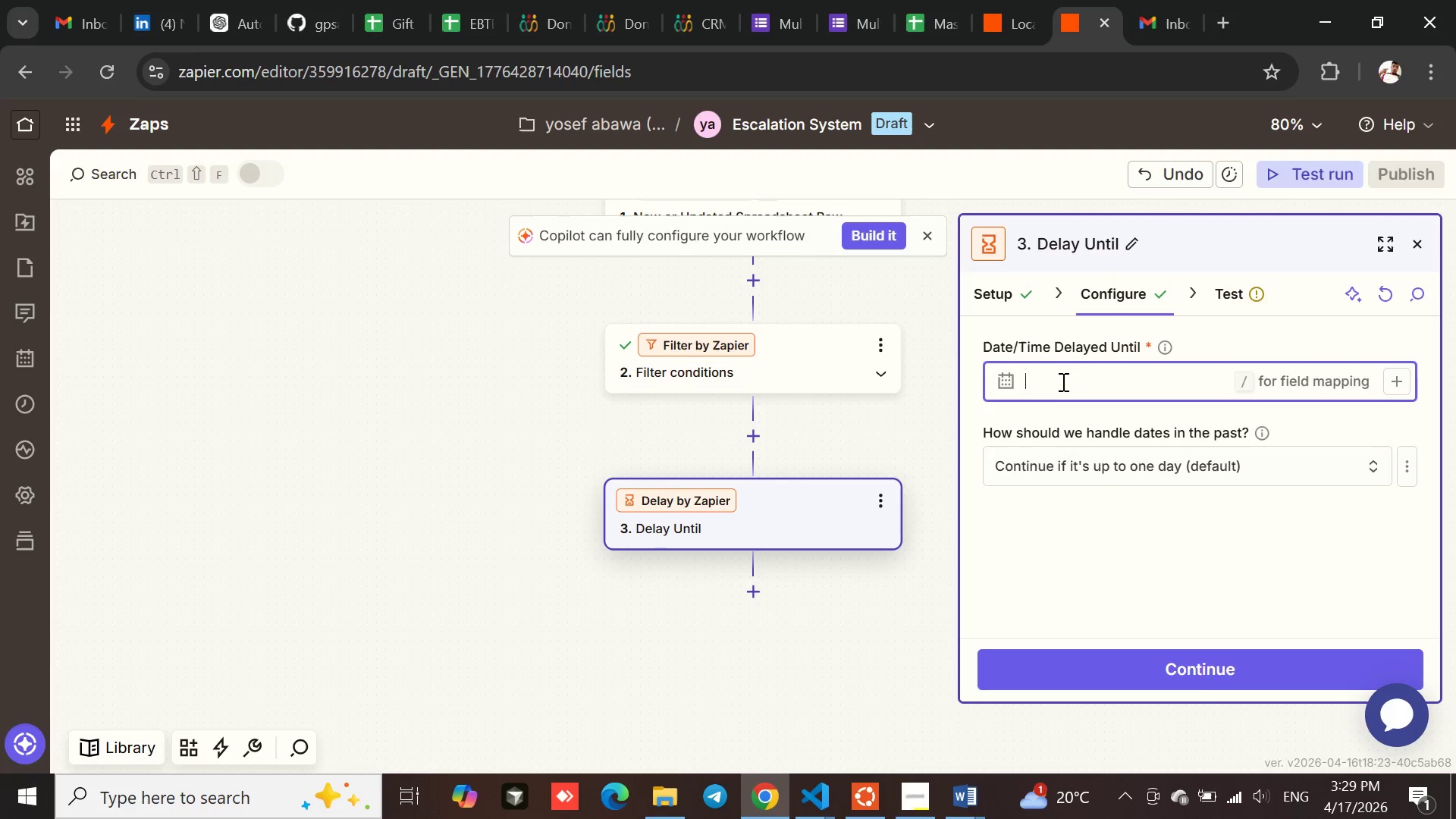 
key(1)
 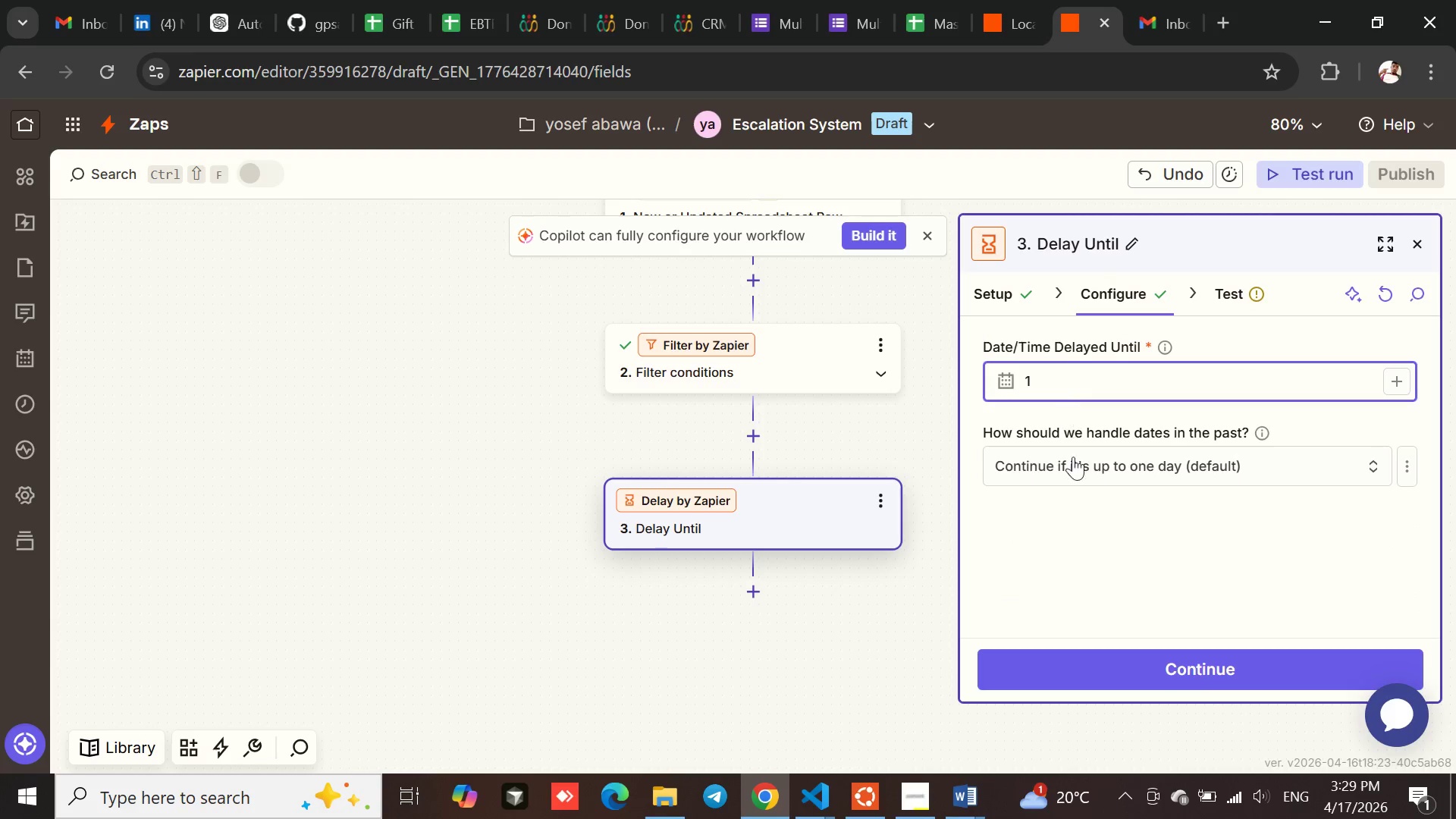 
left_click([1076, 494])
 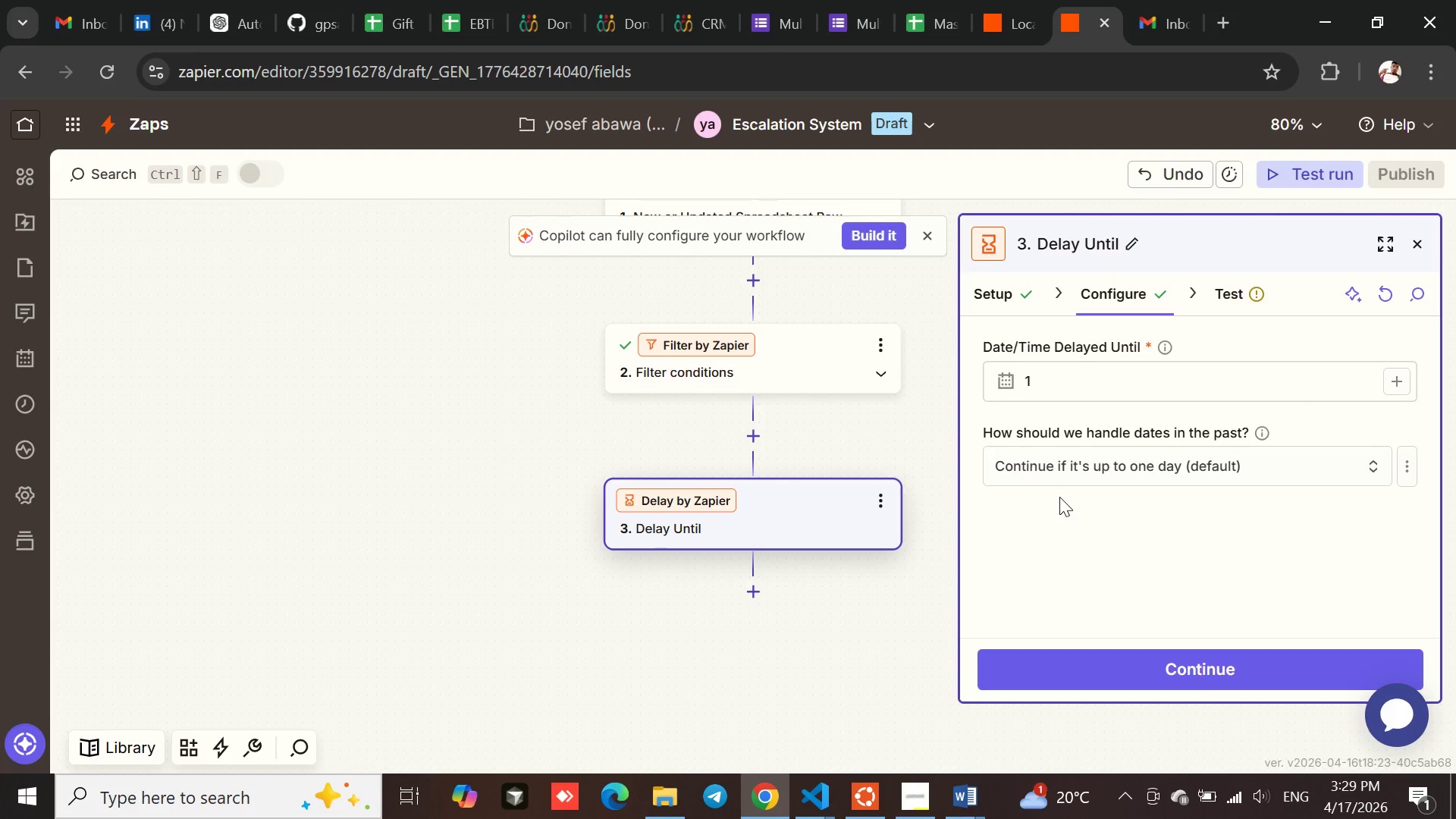 
left_click([1063, 466])
 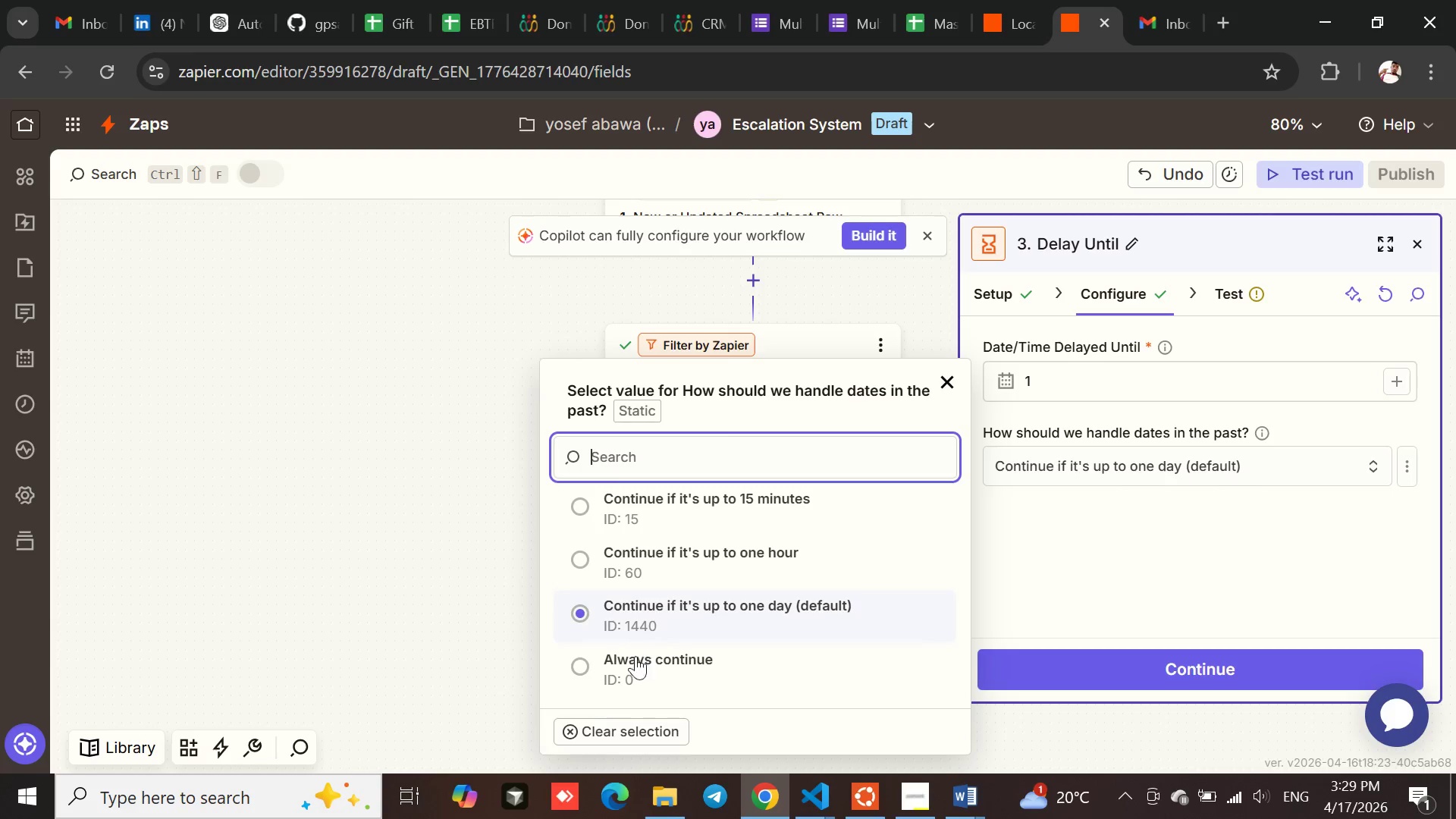 
wait(8.64)
 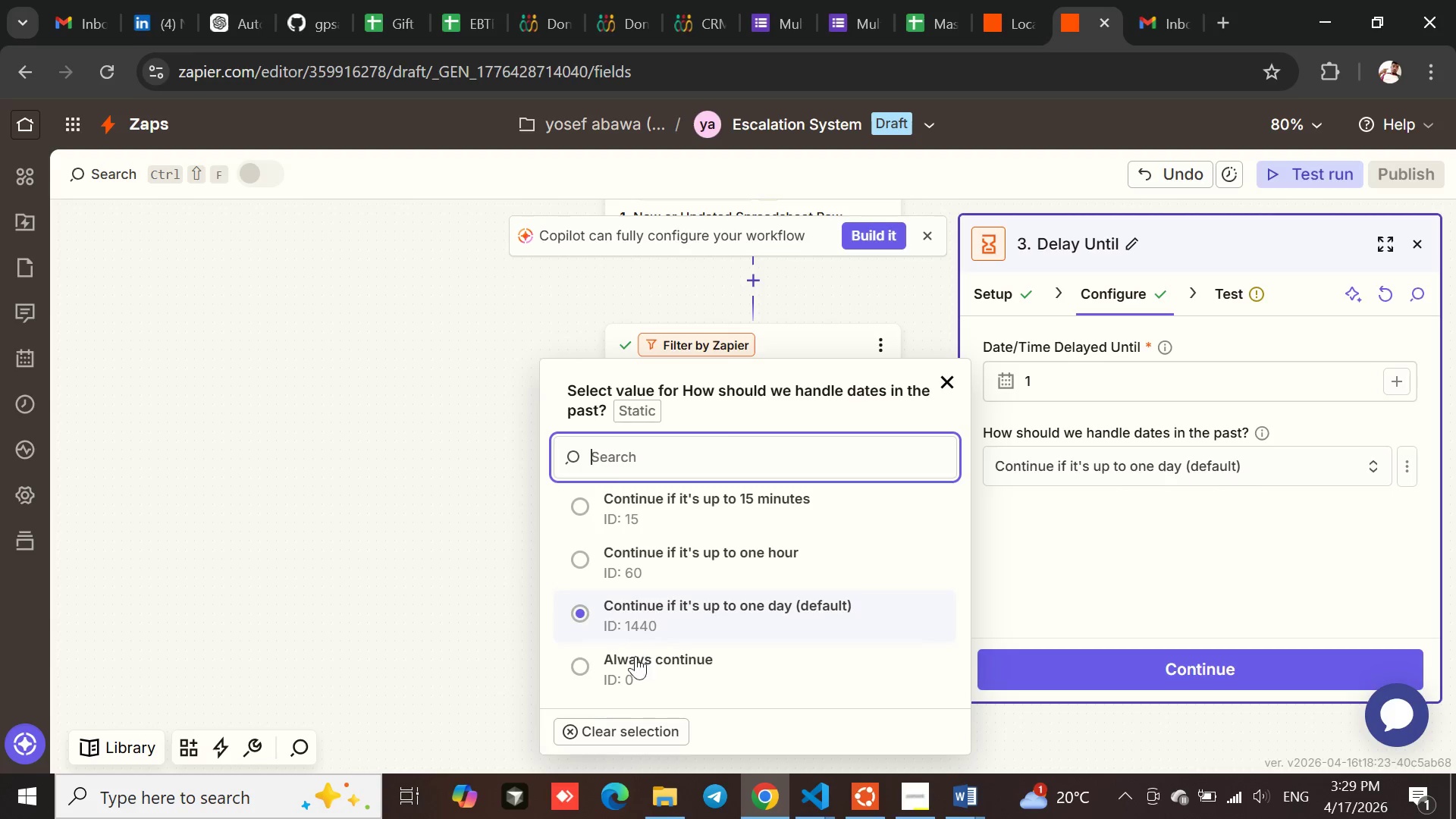 
left_click([582, 508])
 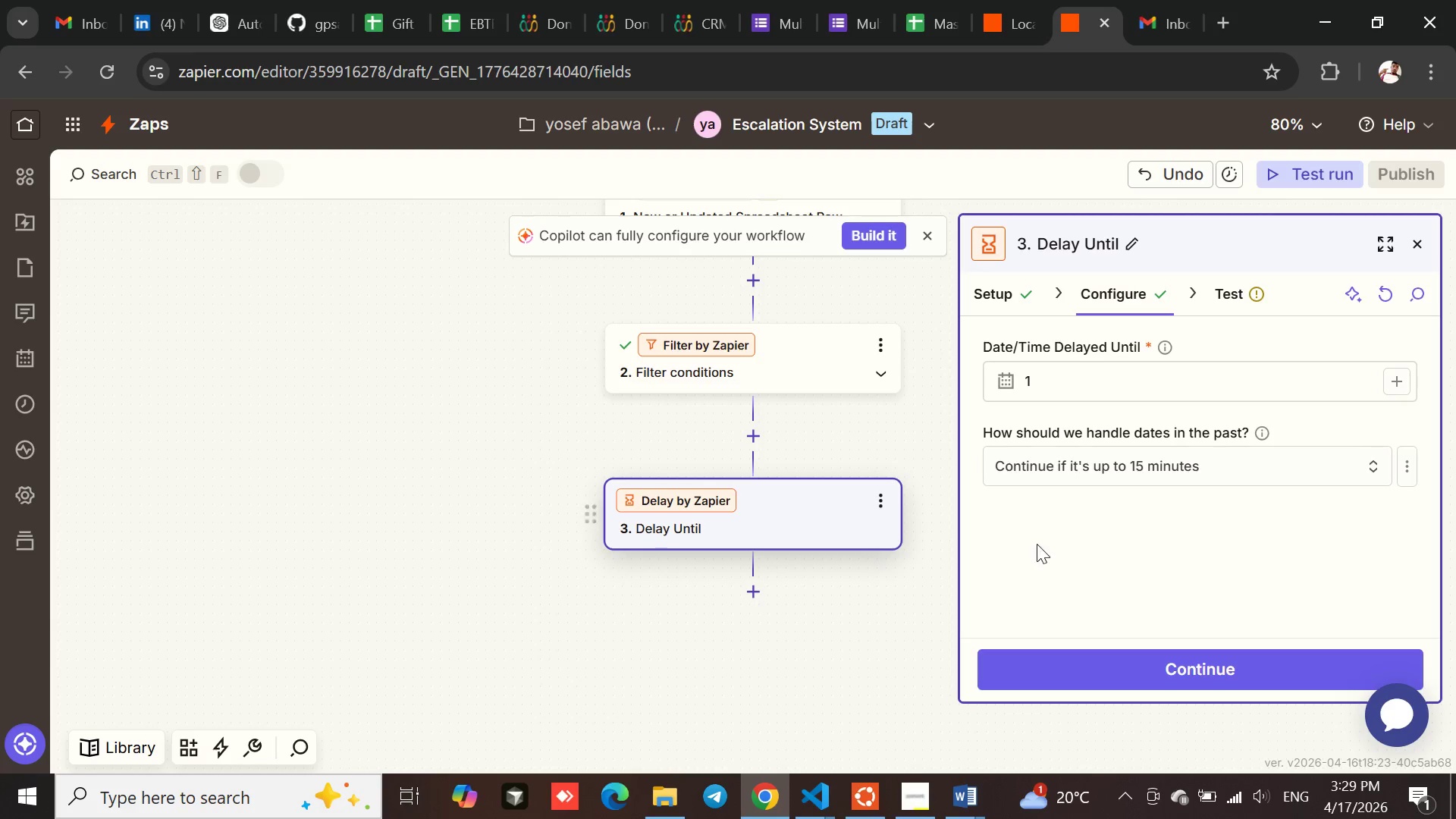 
left_click([1163, 551])
 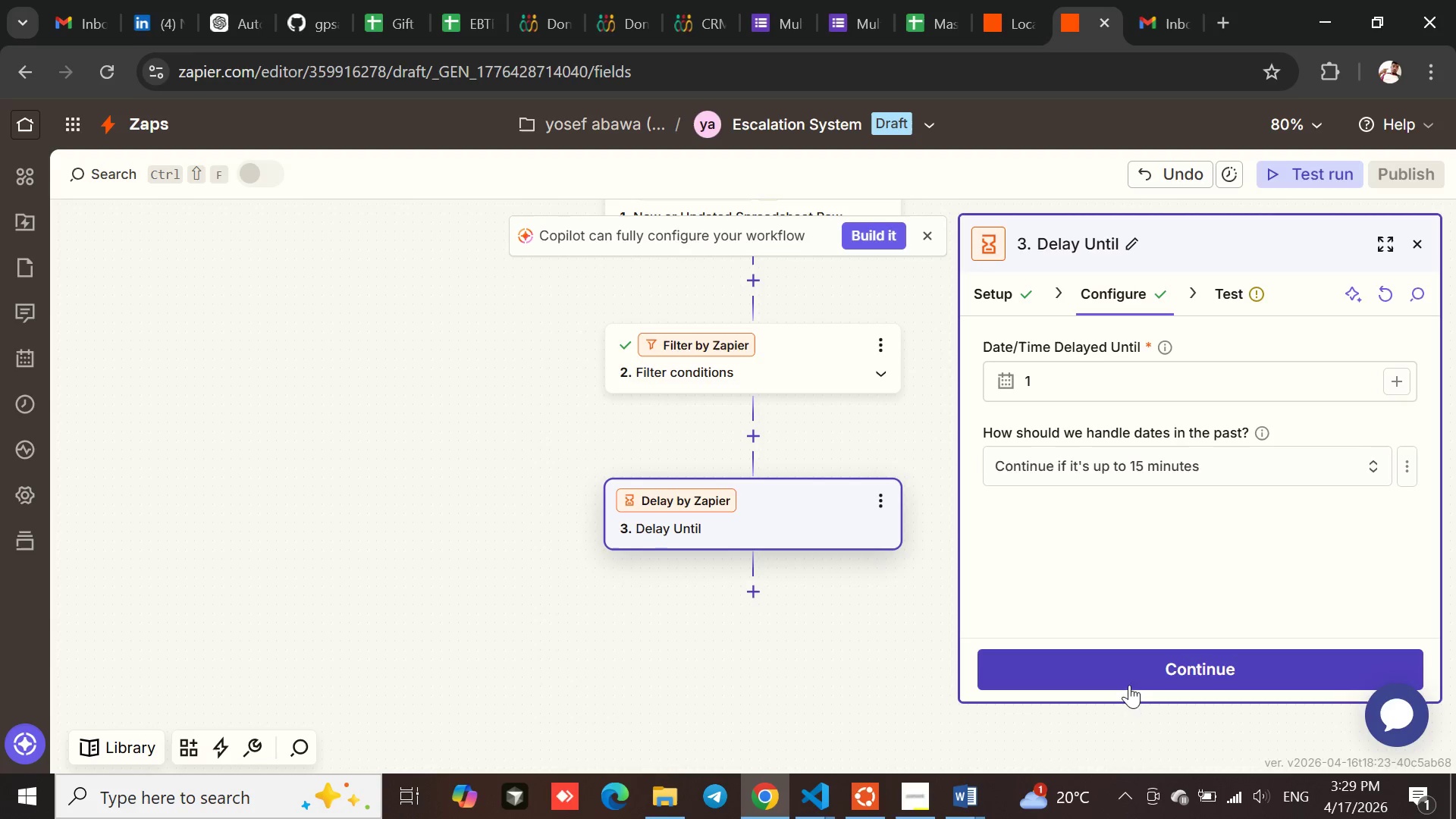 
left_click([1125, 678])
 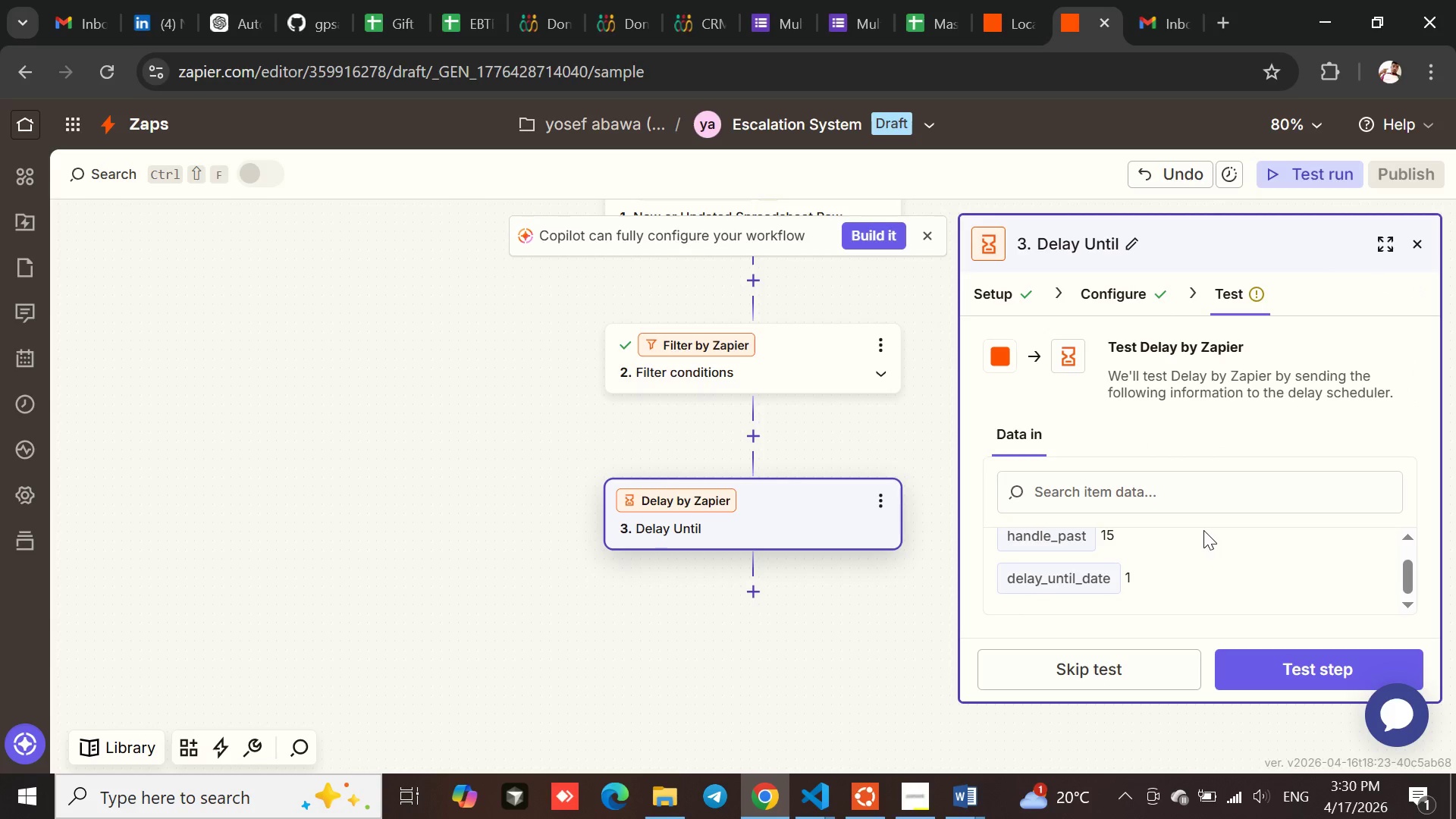 
left_click([1276, 667])
 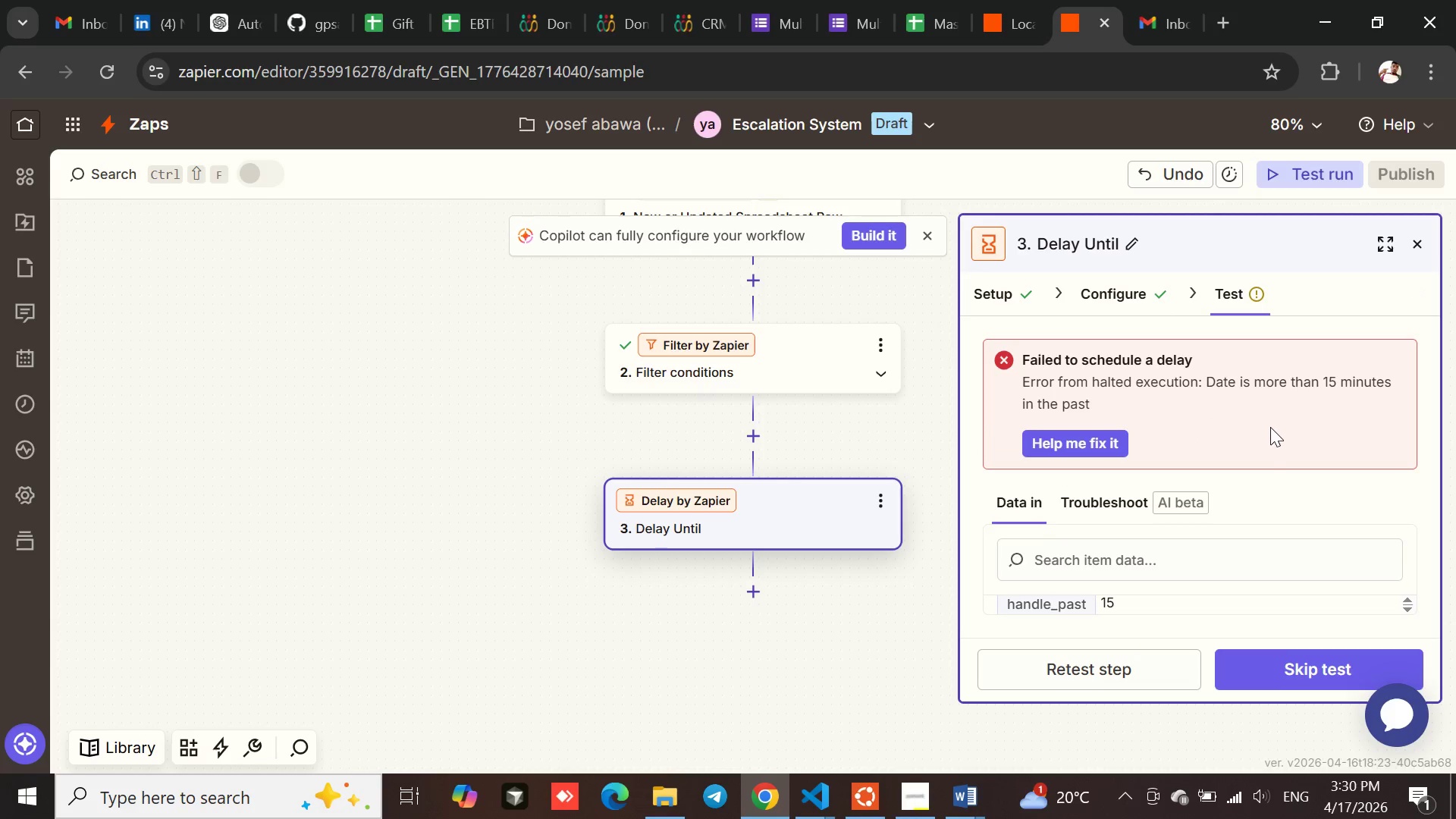 
wait(9.66)
 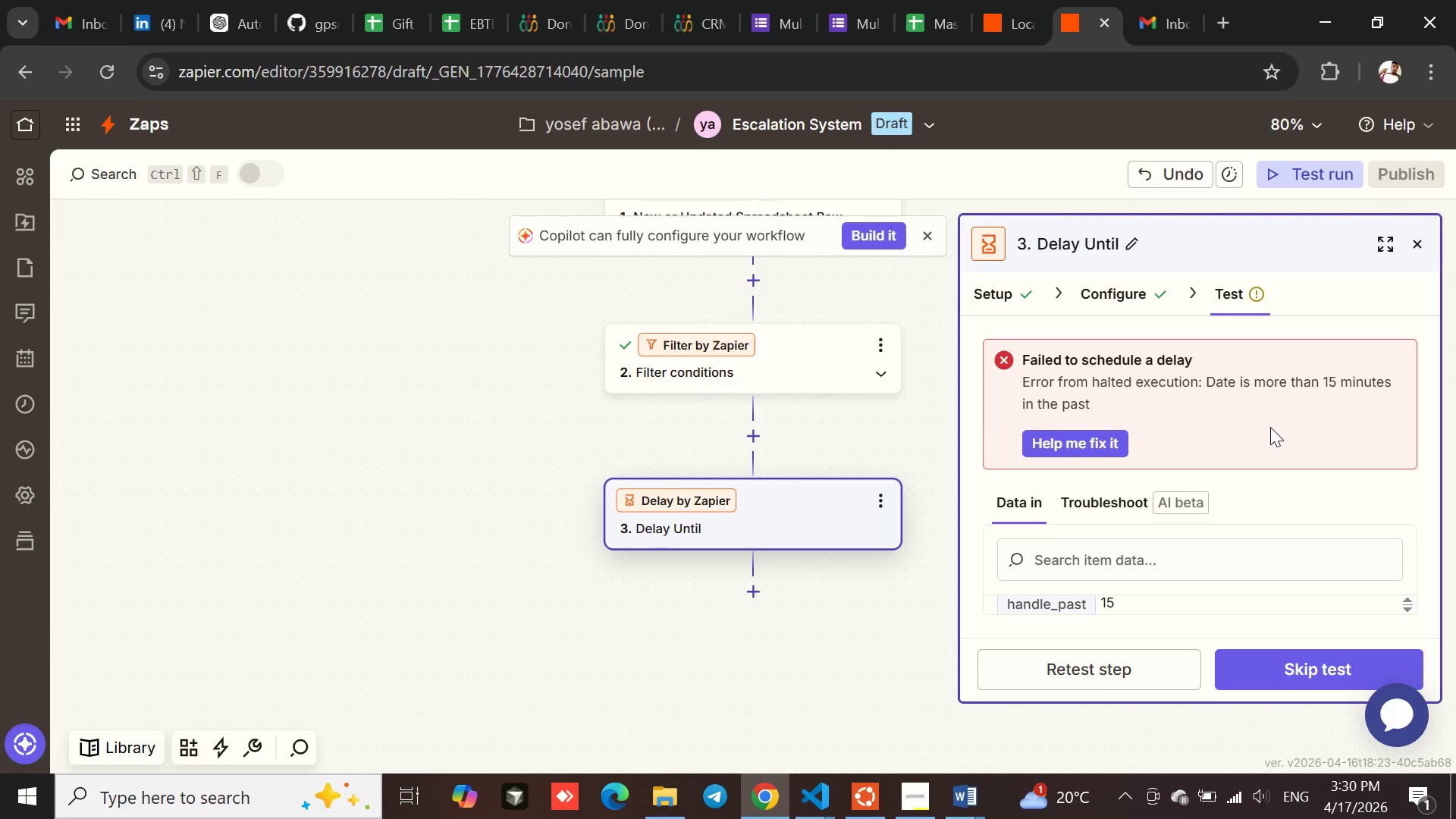 
left_click([1112, 279])
 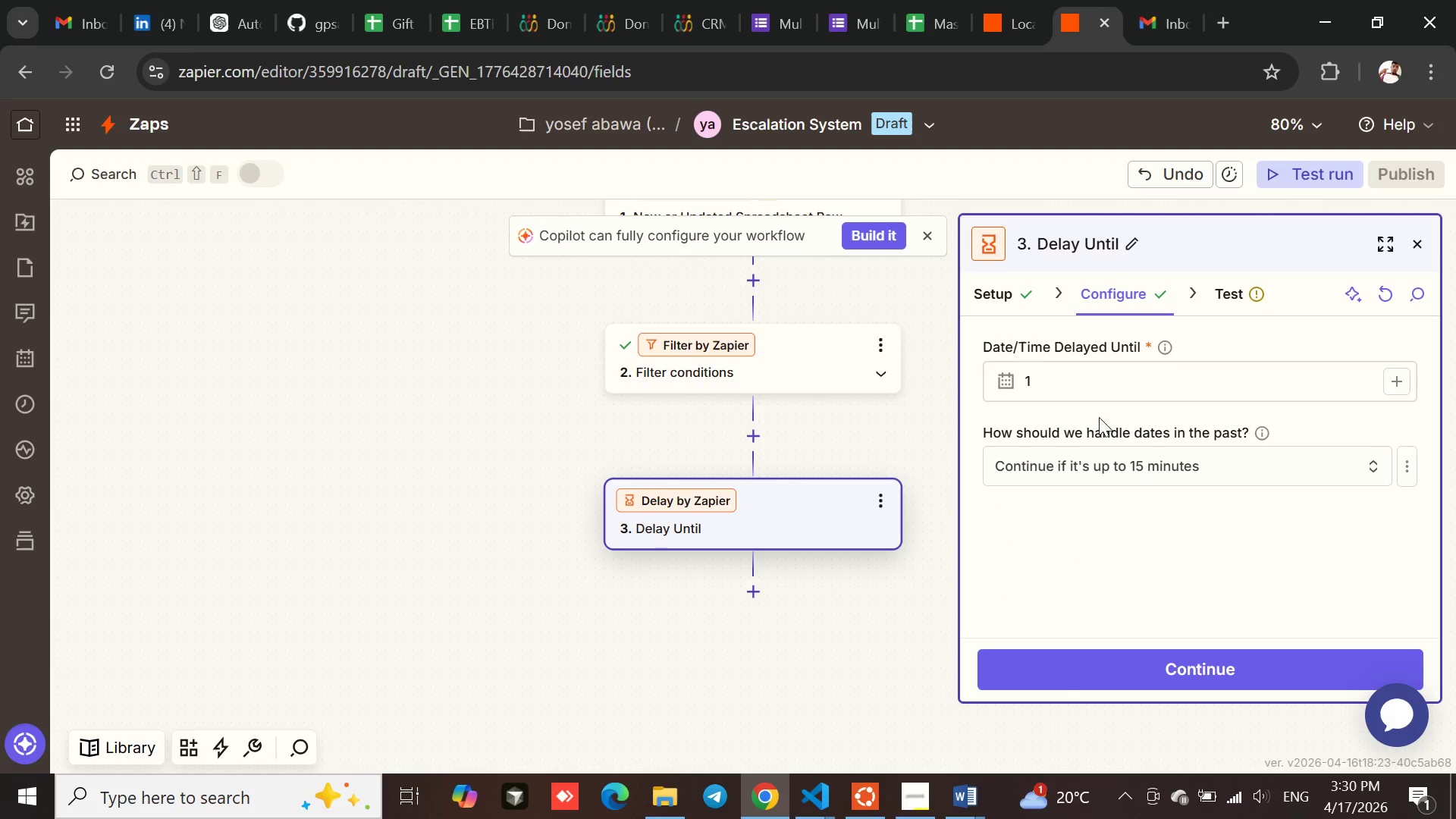 
left_click([1075, 384])
 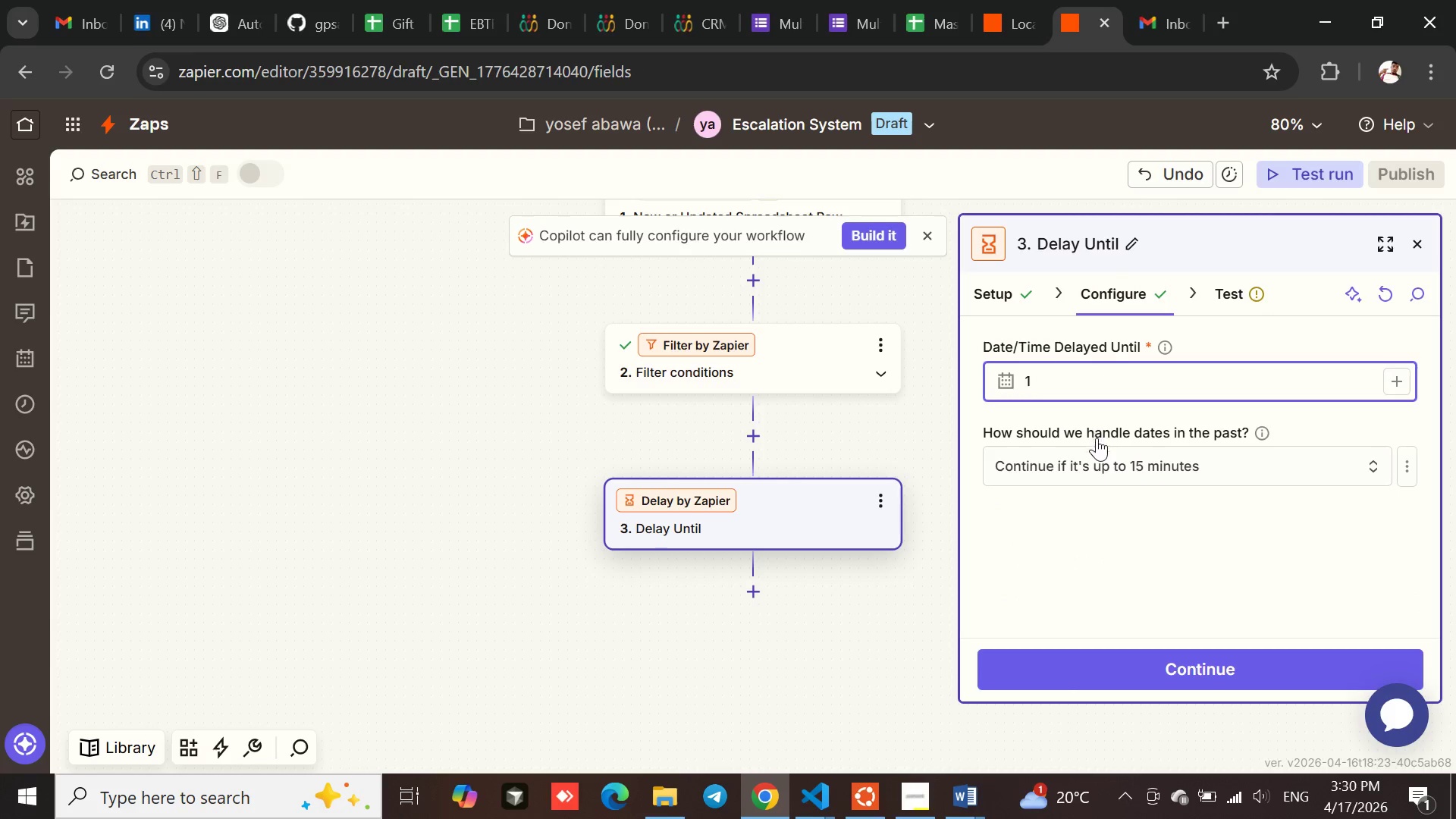 
left_click([1101, 460])
 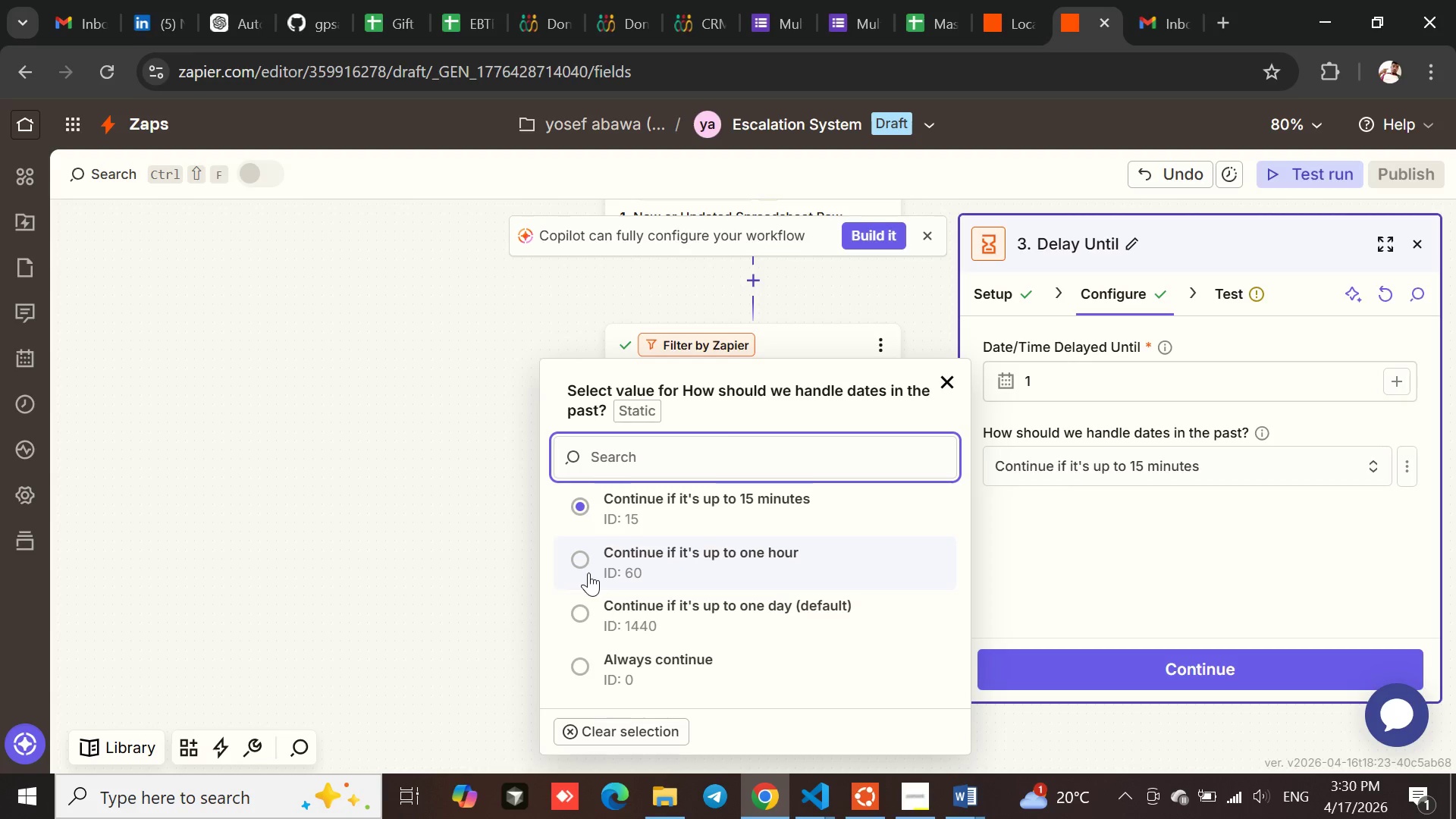 
wait(5.36)
 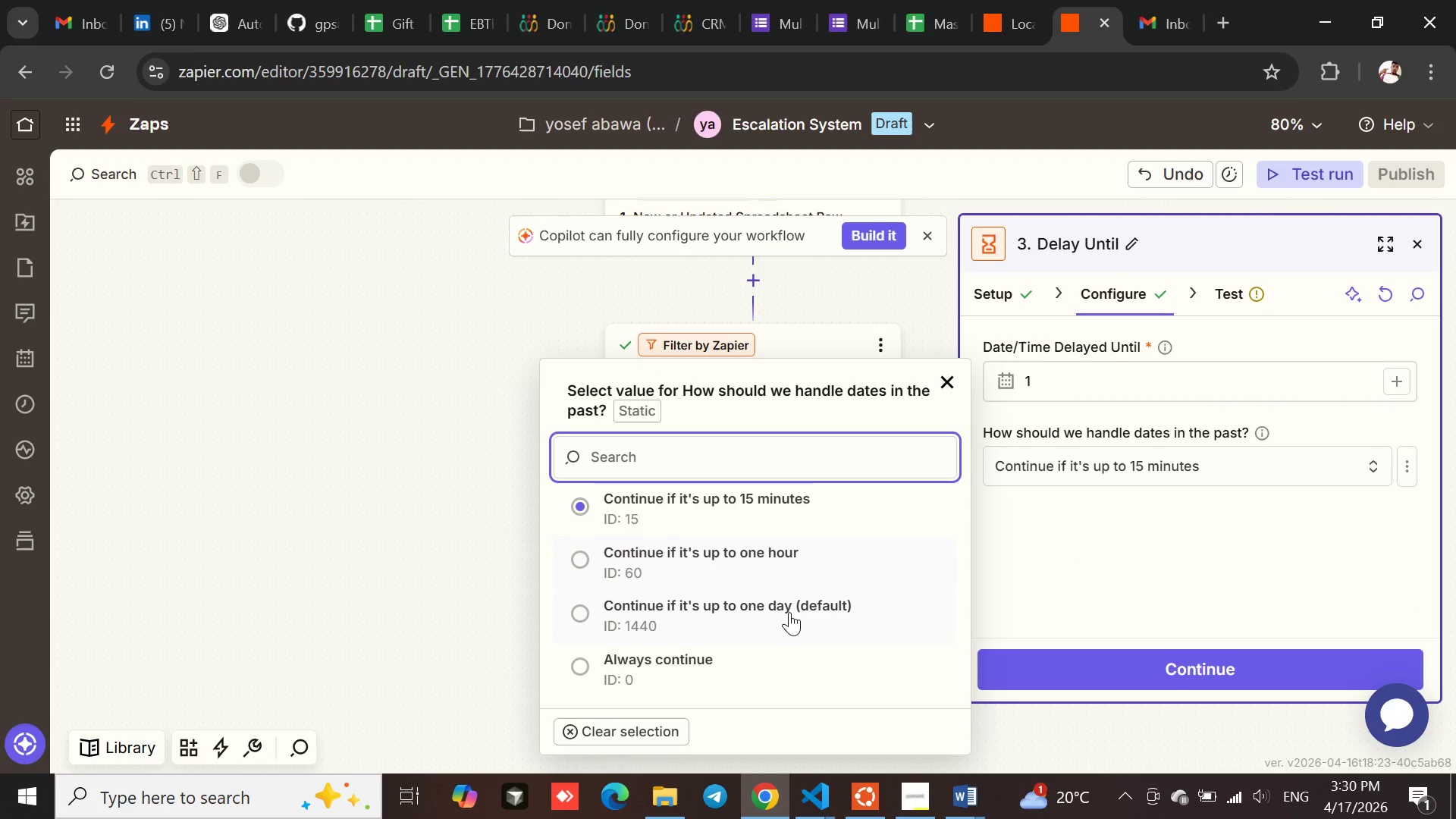 
left_click([580, 563])
 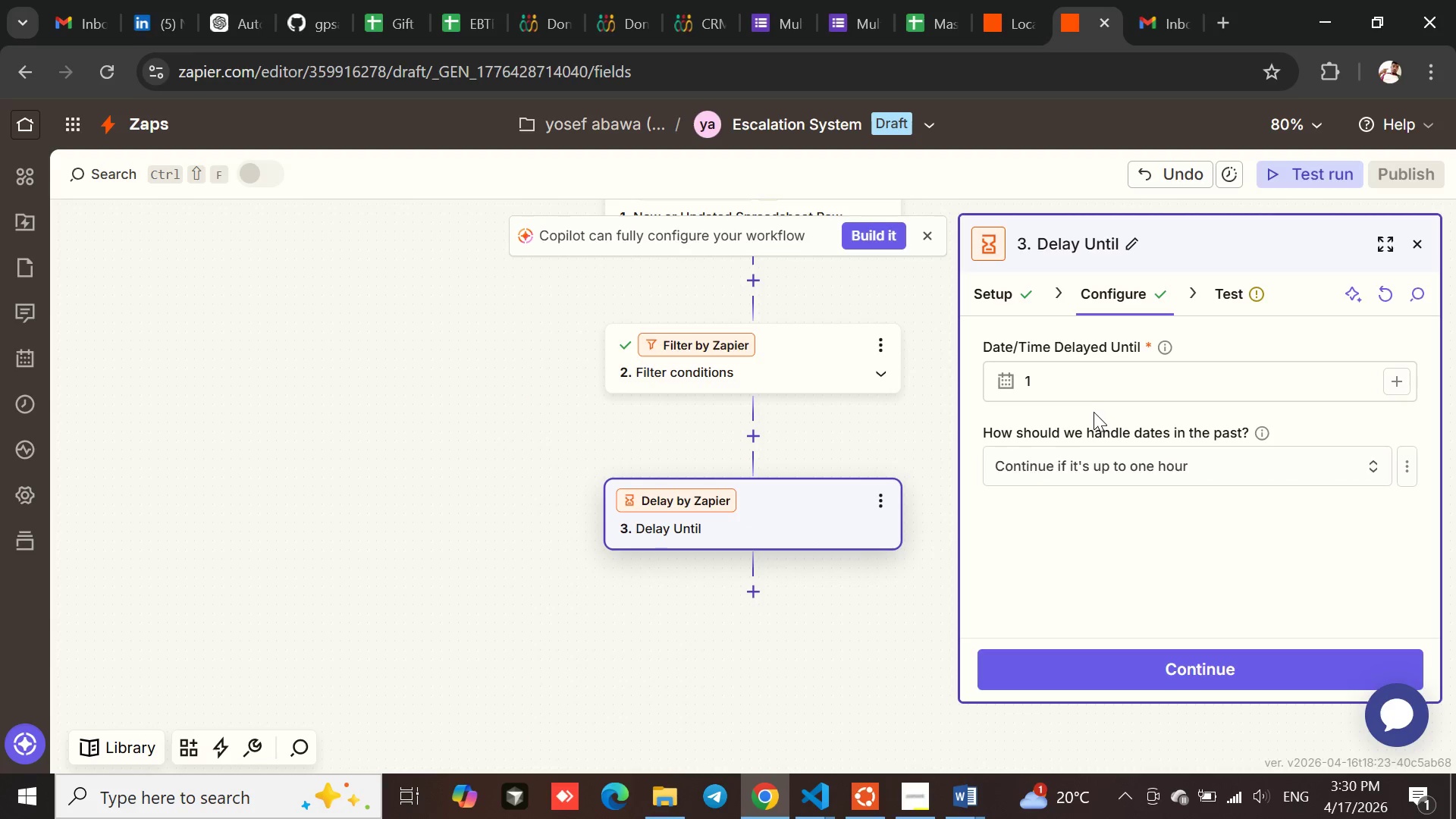 
left_click([1066, 389])
 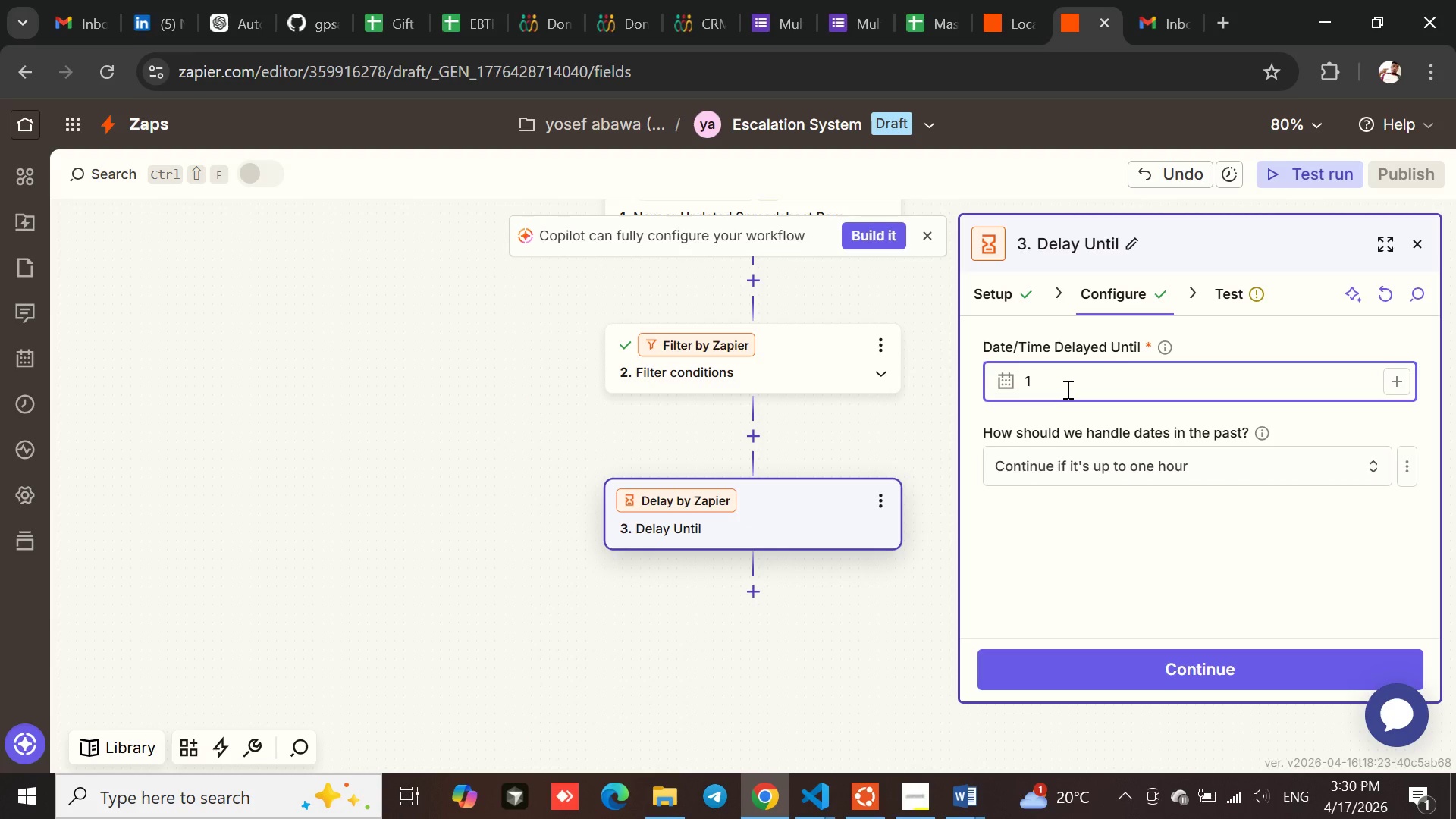 
key(Backspace)
 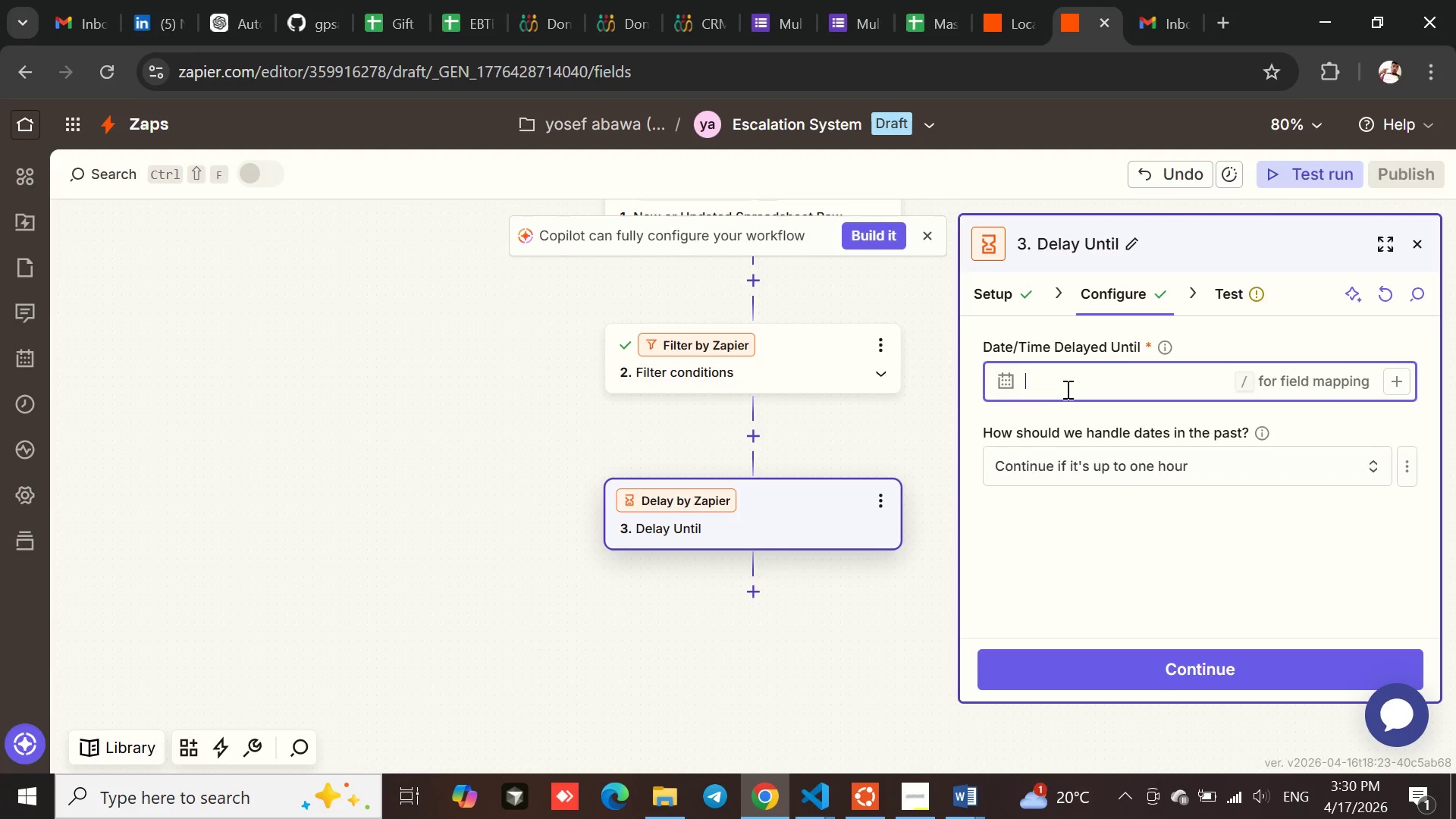 
key(2)
 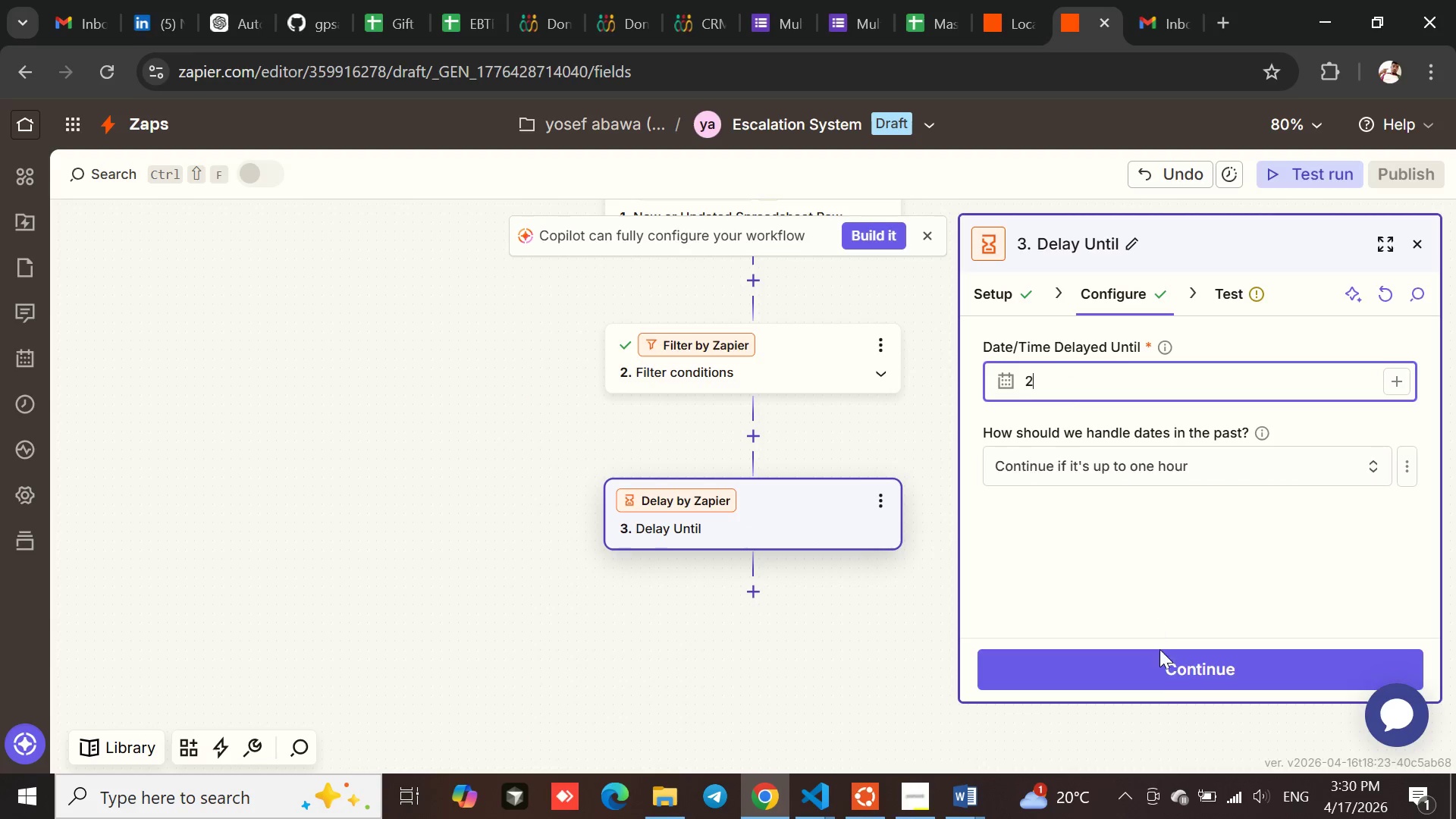 
left_click([1163, 679])
 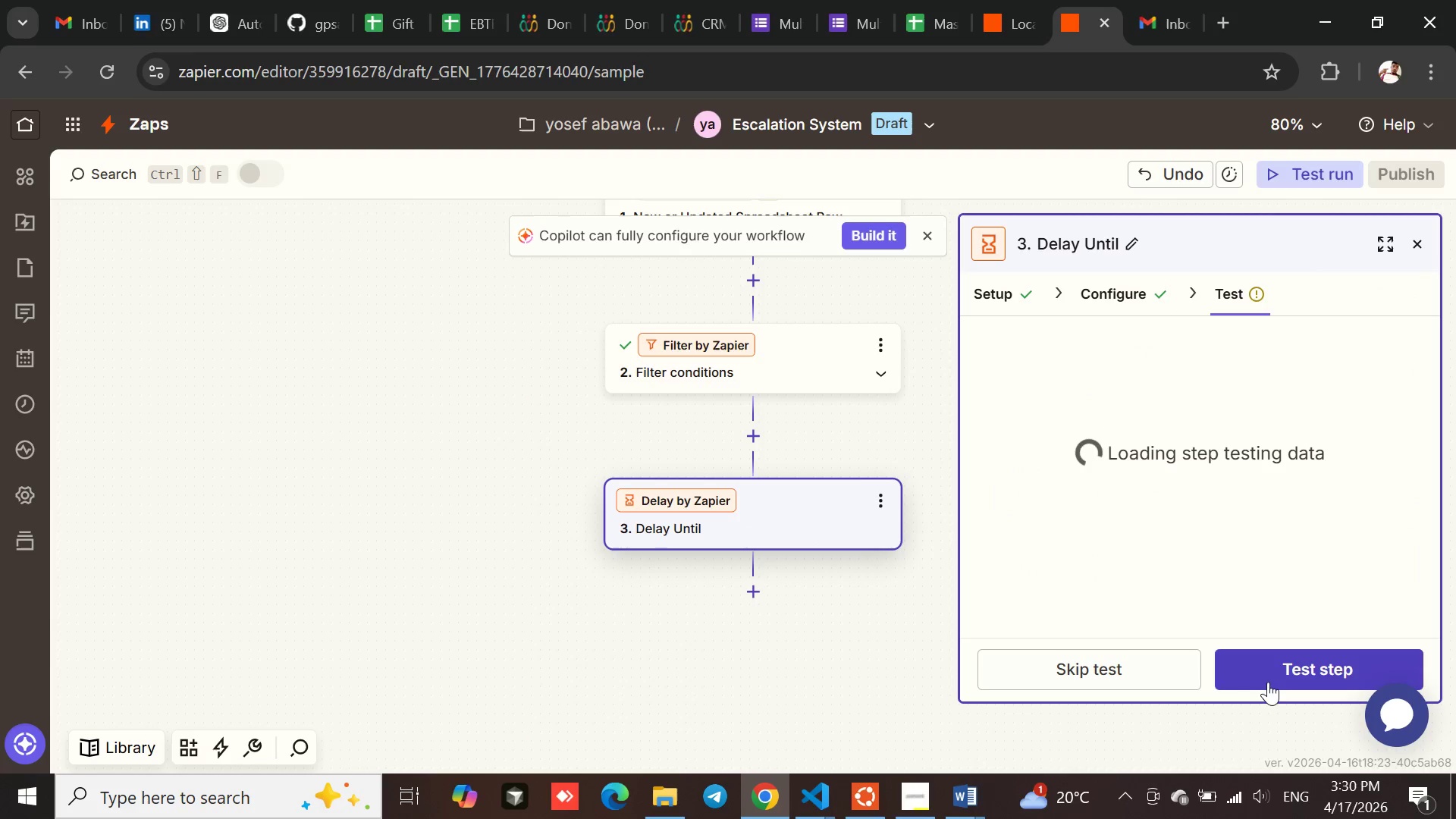 
left_click([1268, 672])
 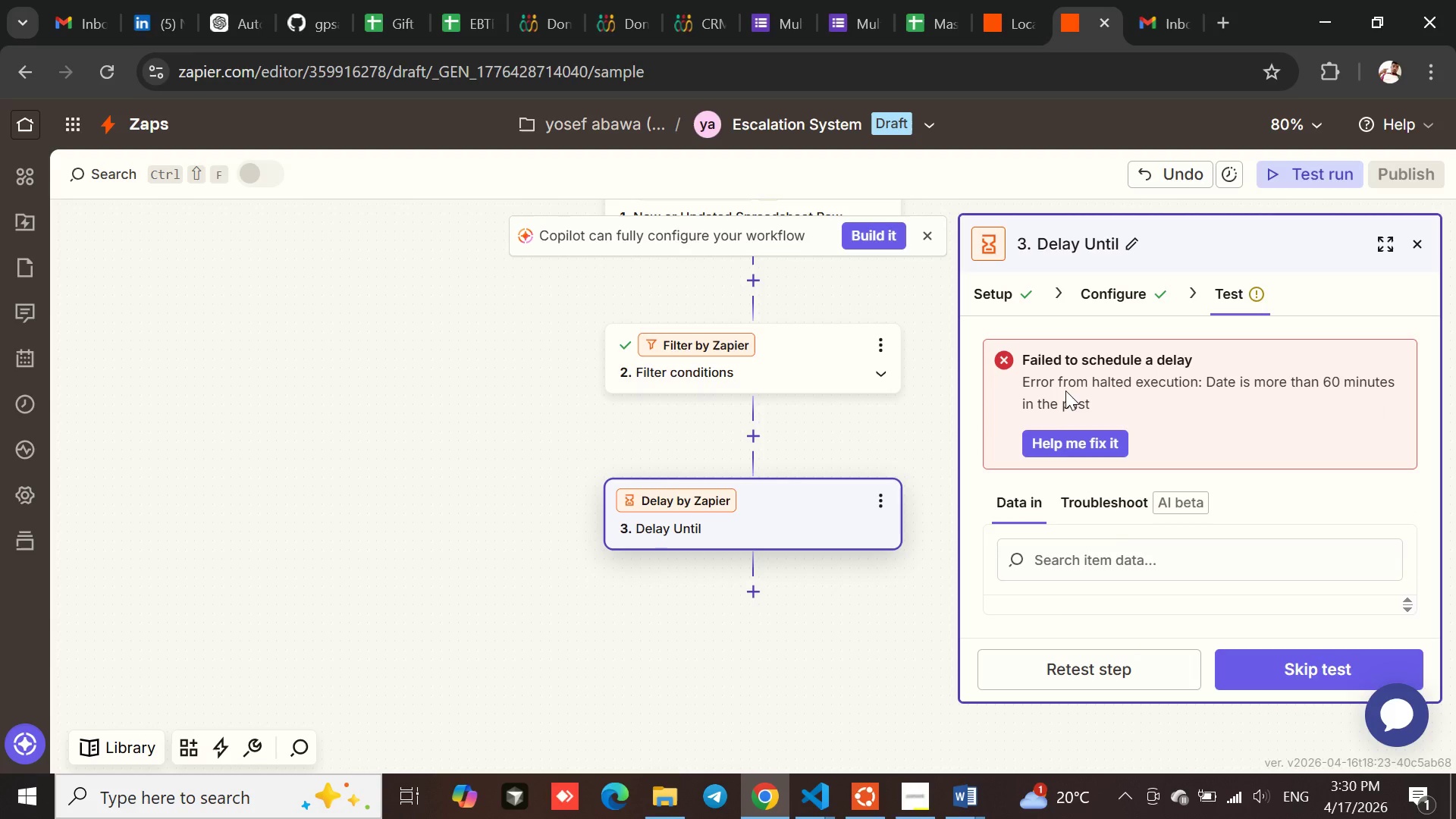 
wait(6.67)
 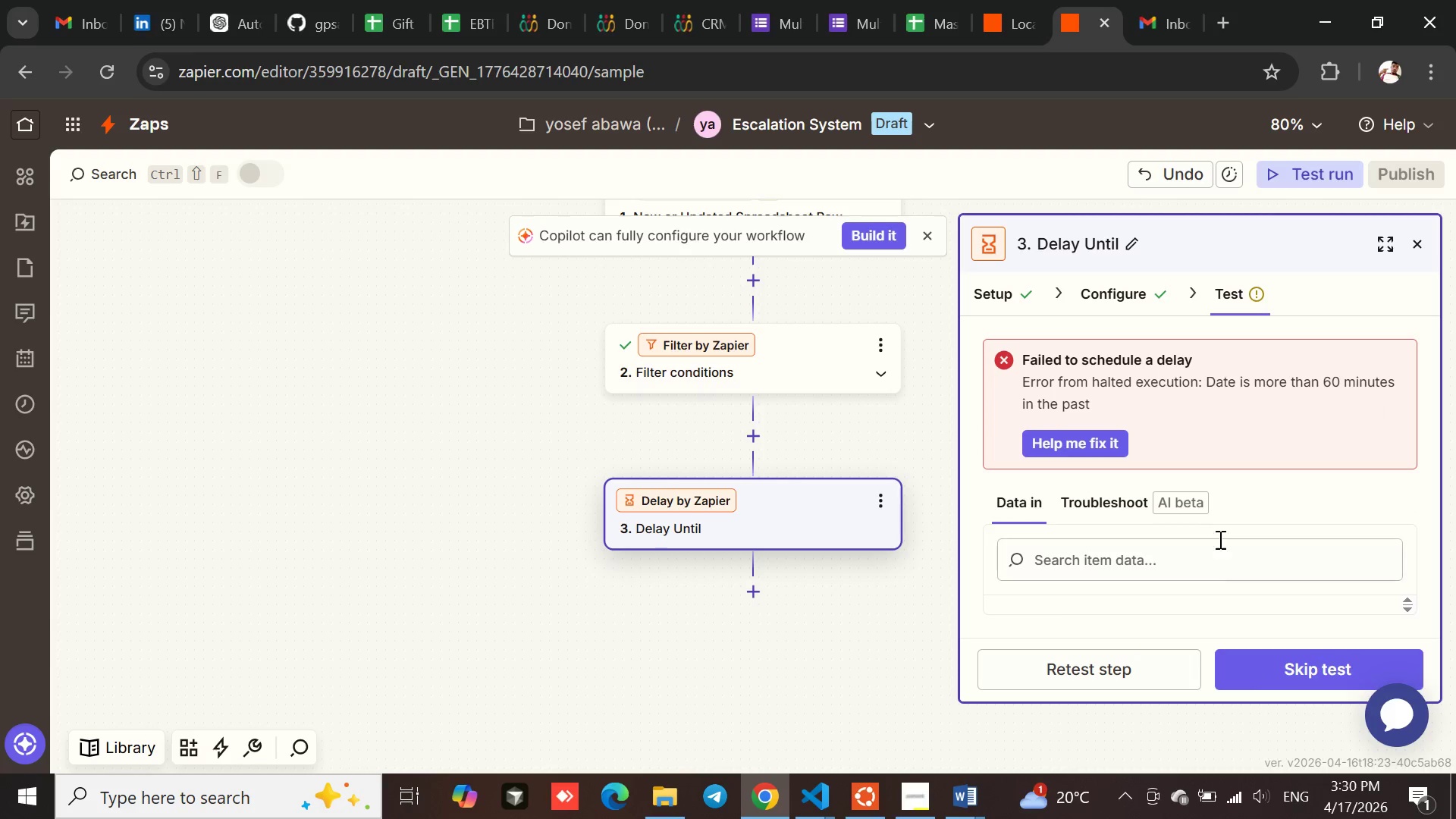 
left_click([1110, 303])
 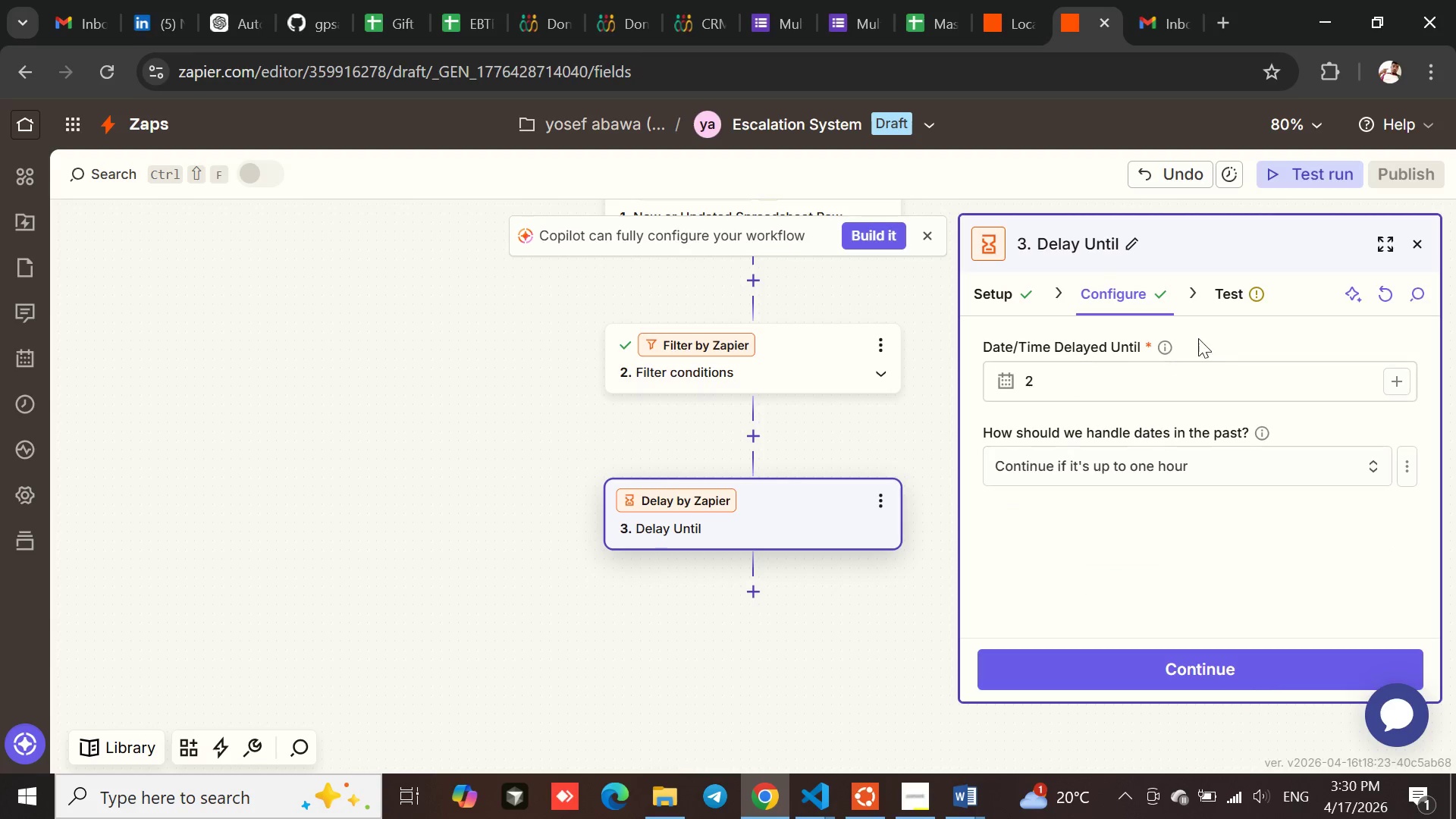 
left_click([1216, 305])
 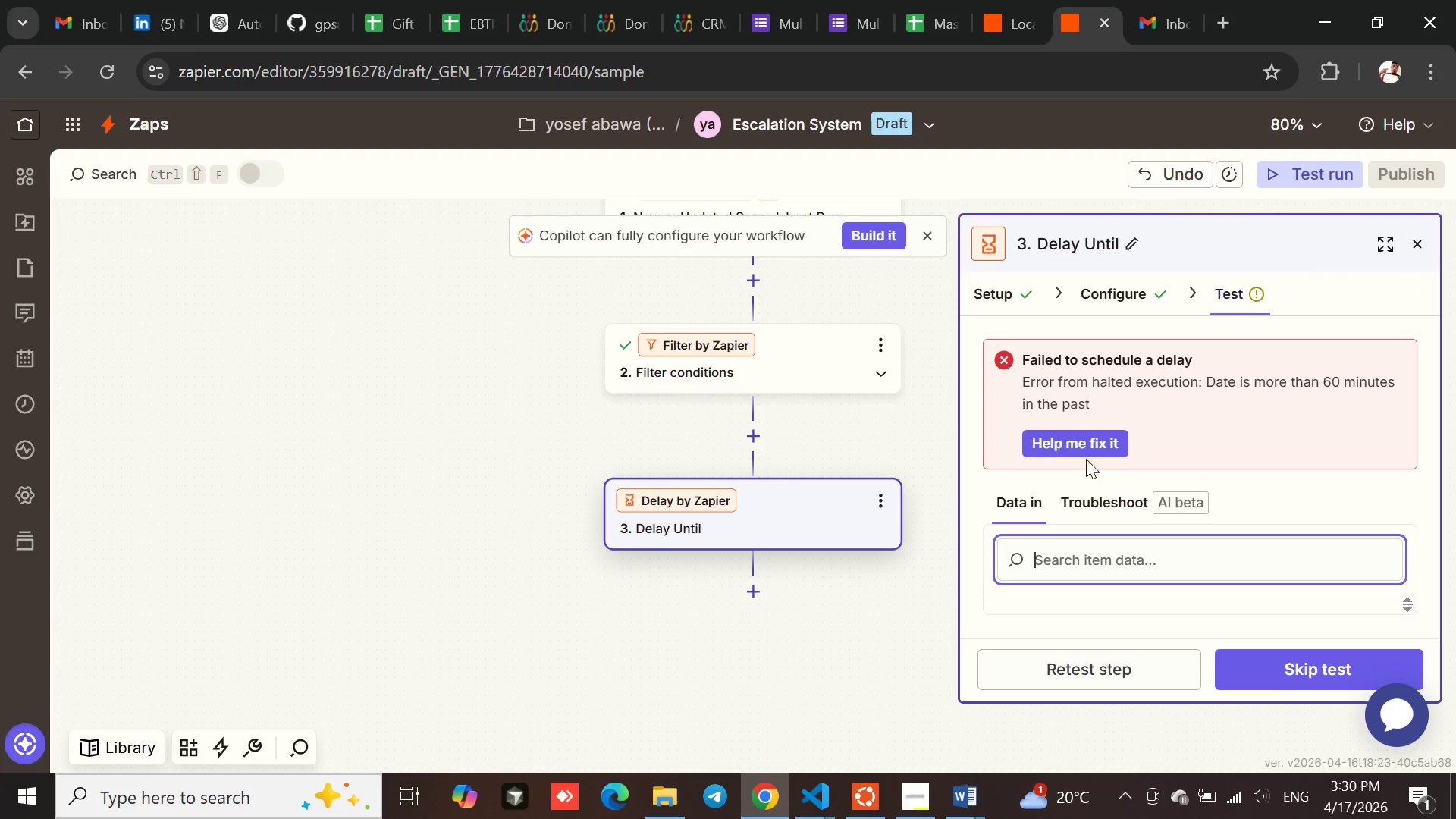 
left_click([1072, 448])
 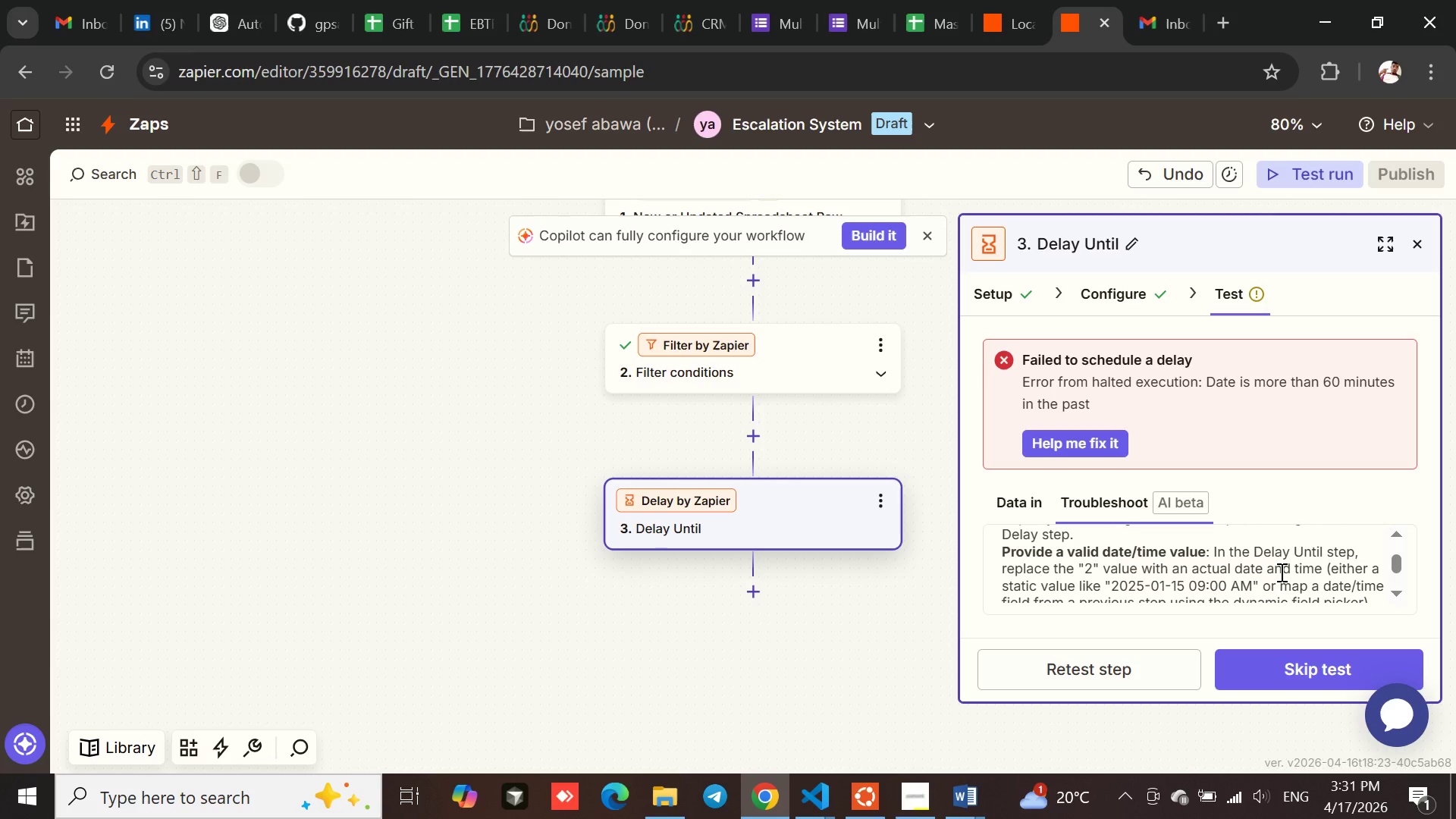 
wait(74.99)
 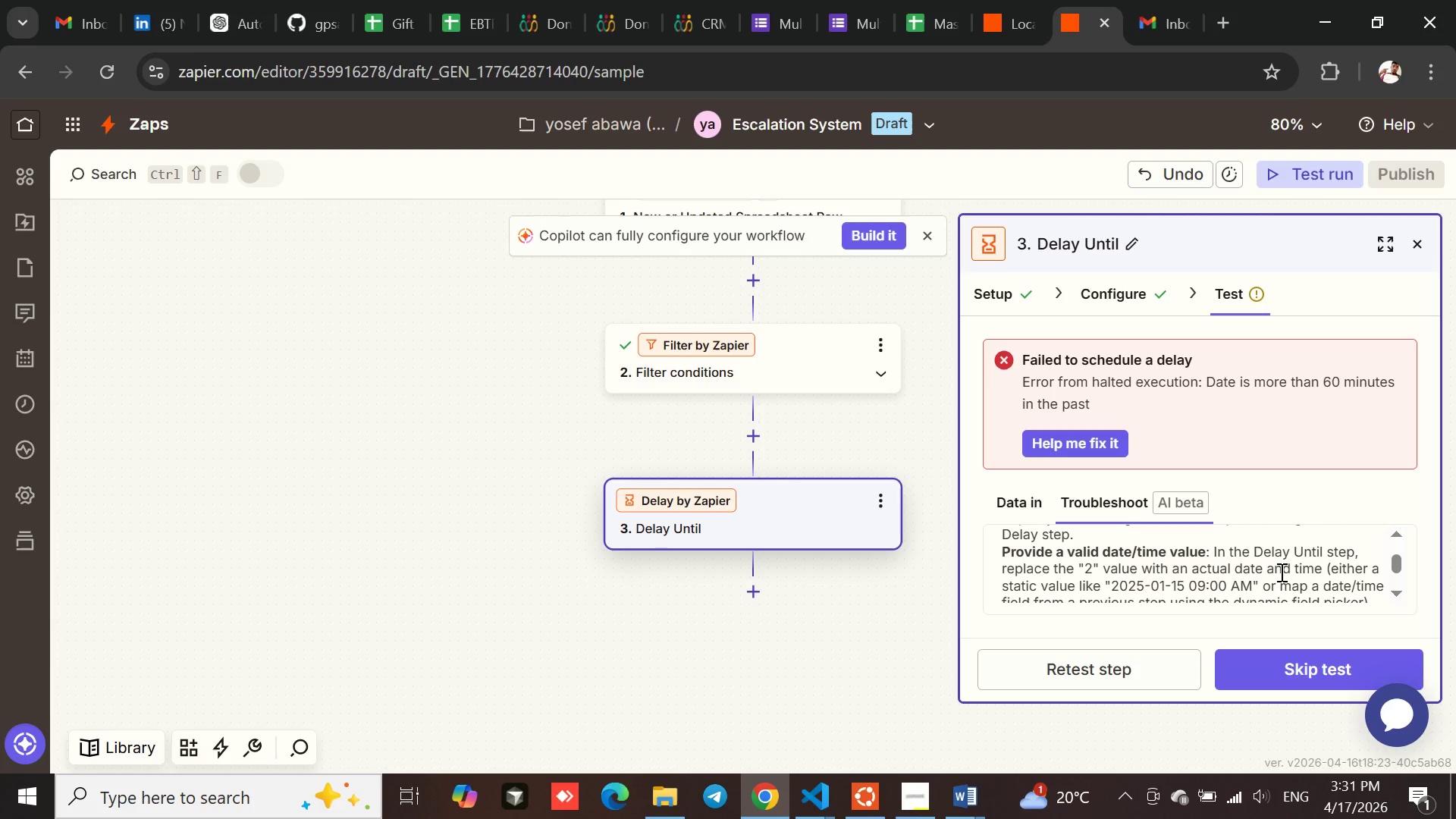 
left_click([1110, 295])
 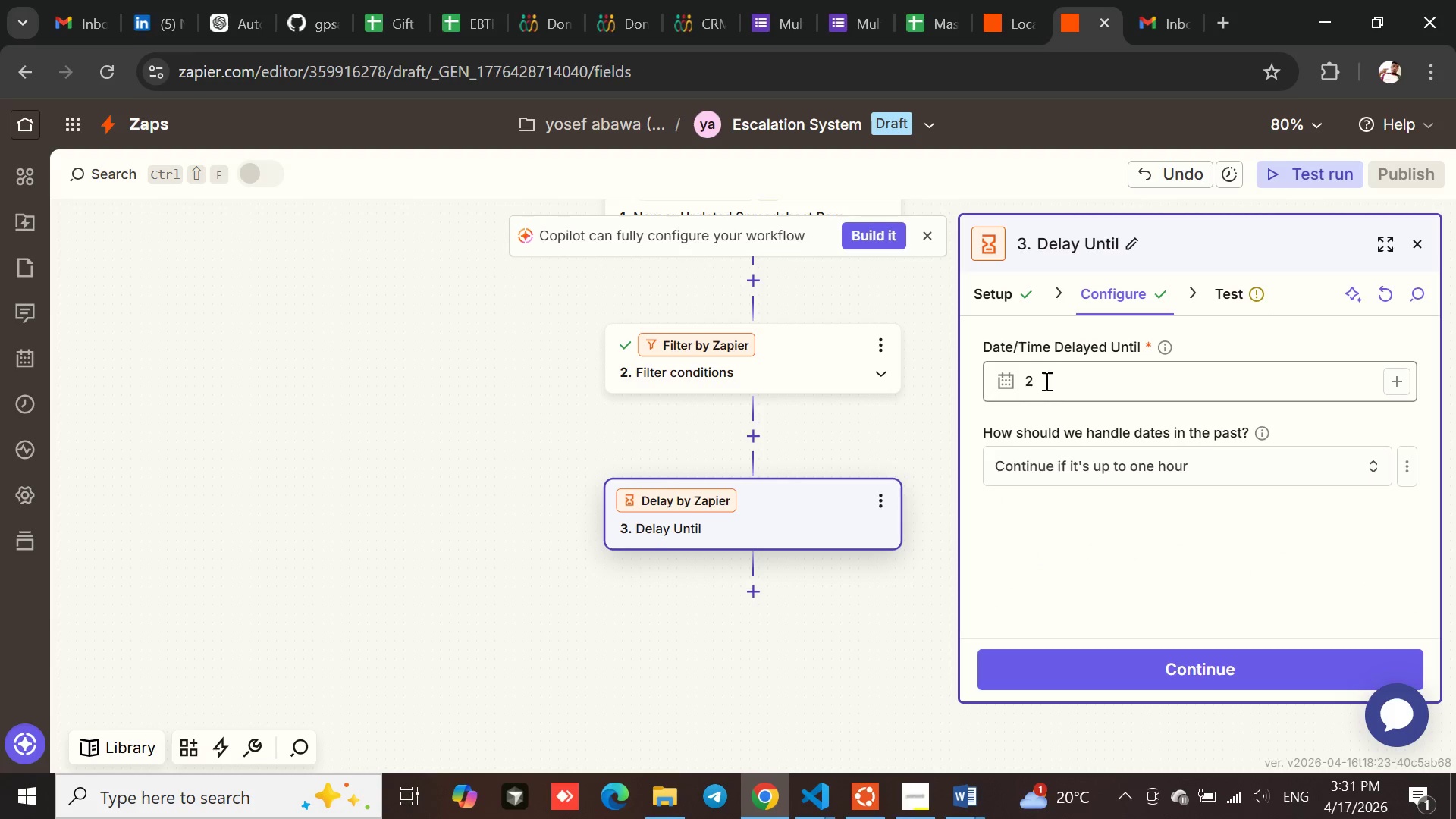 
left_click([1053, 380])
 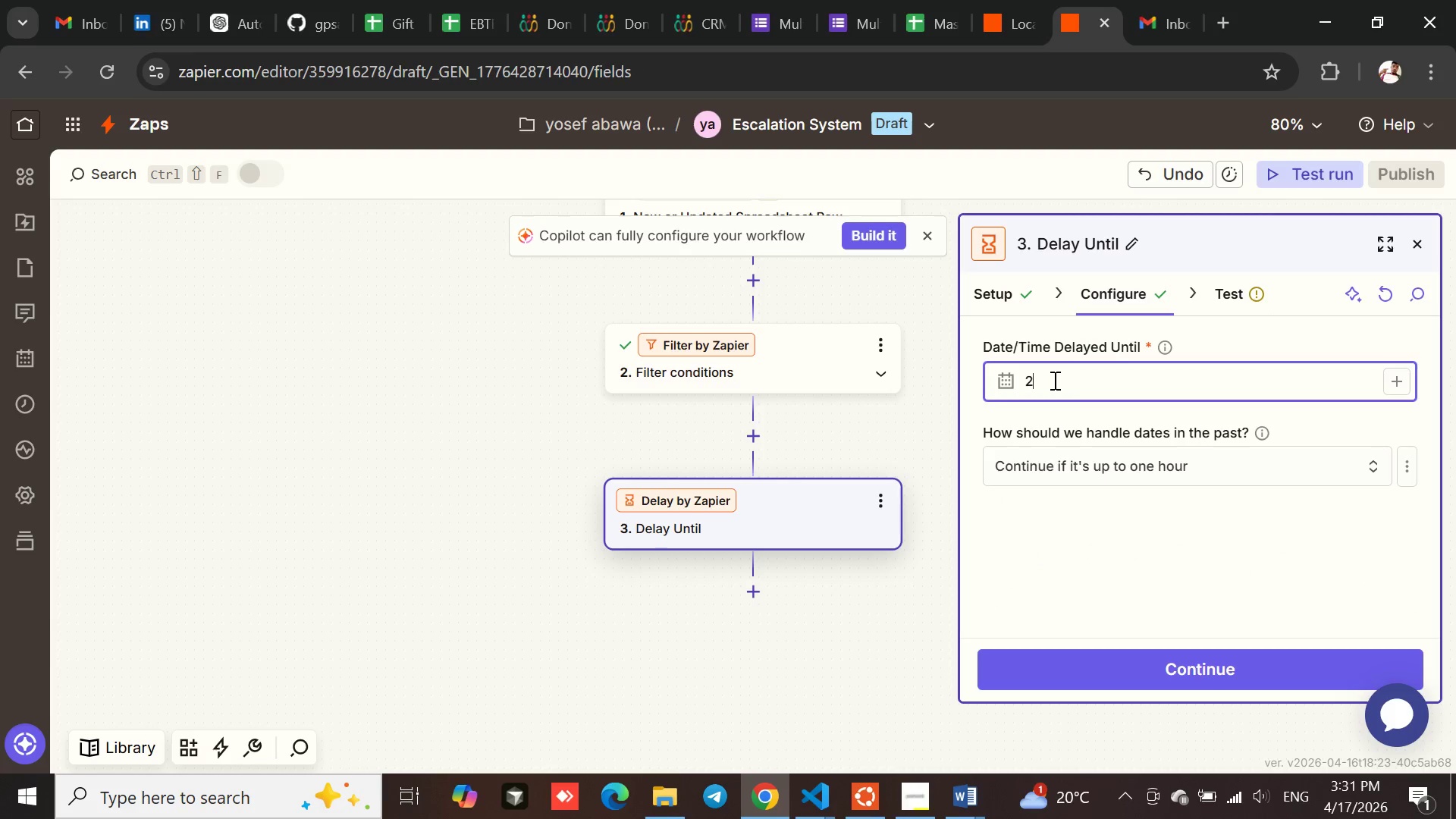 
key(Backspace)
 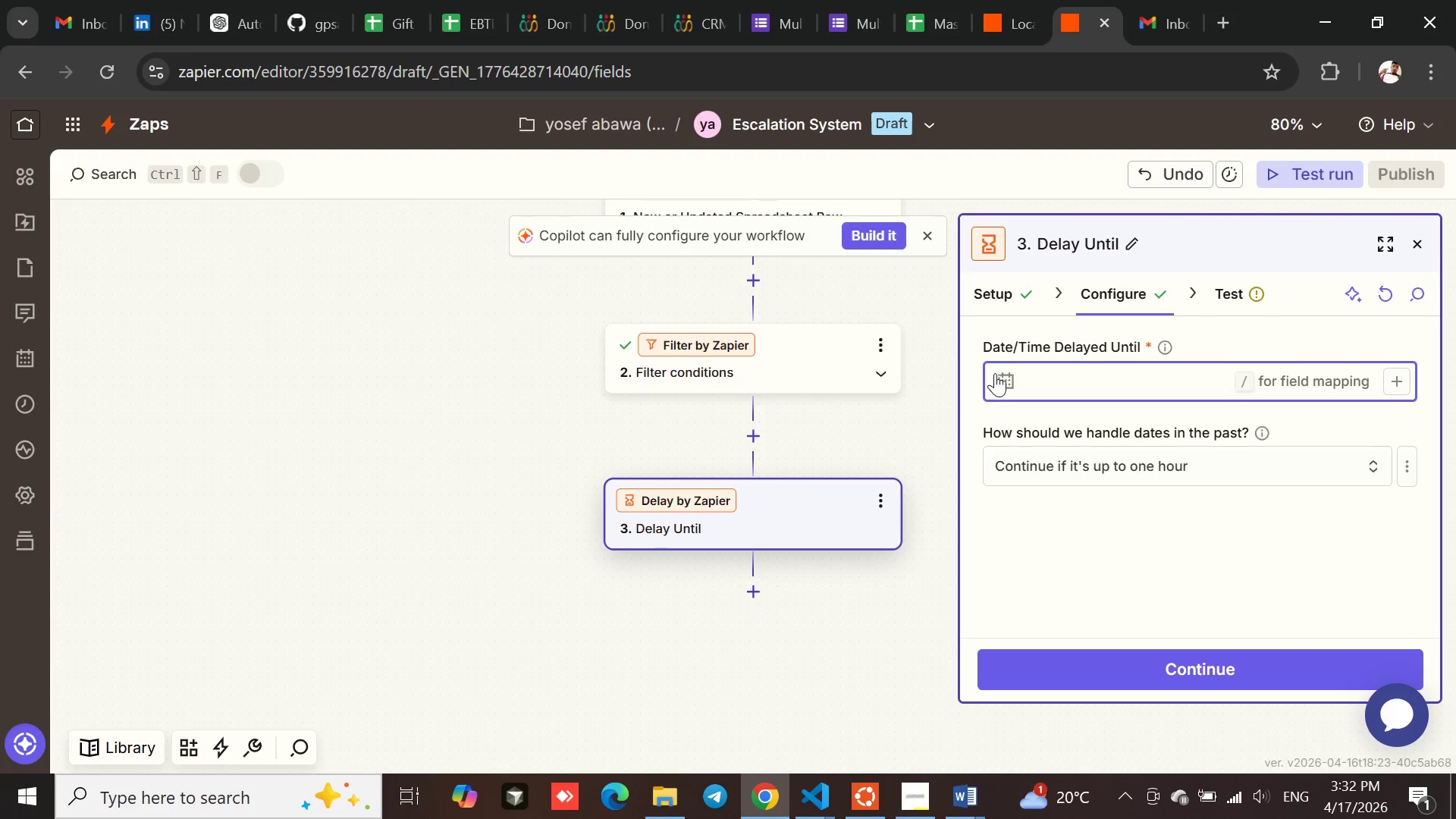 
left_click([1000, 379])
 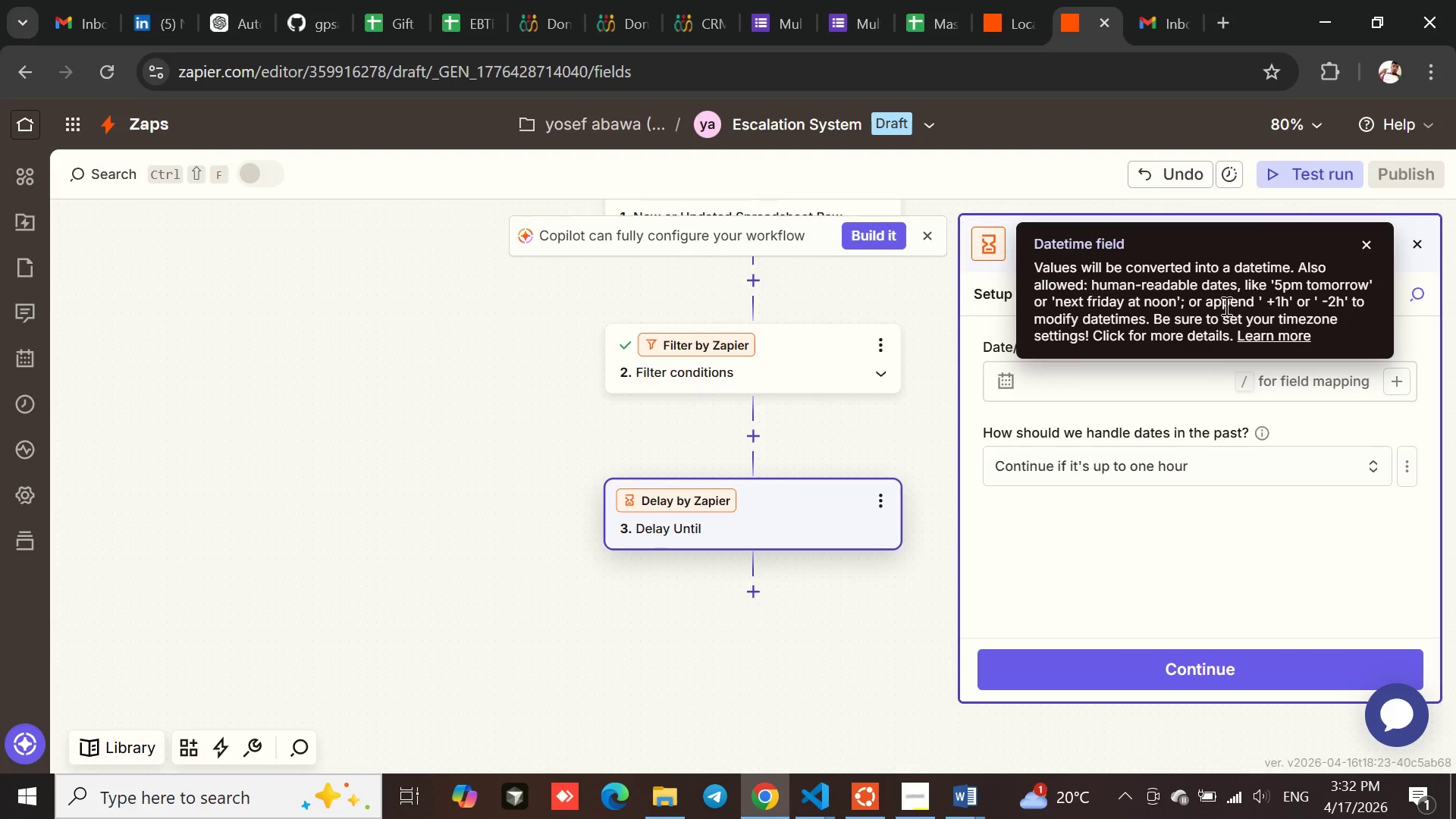 
left_click([1392, 381])
 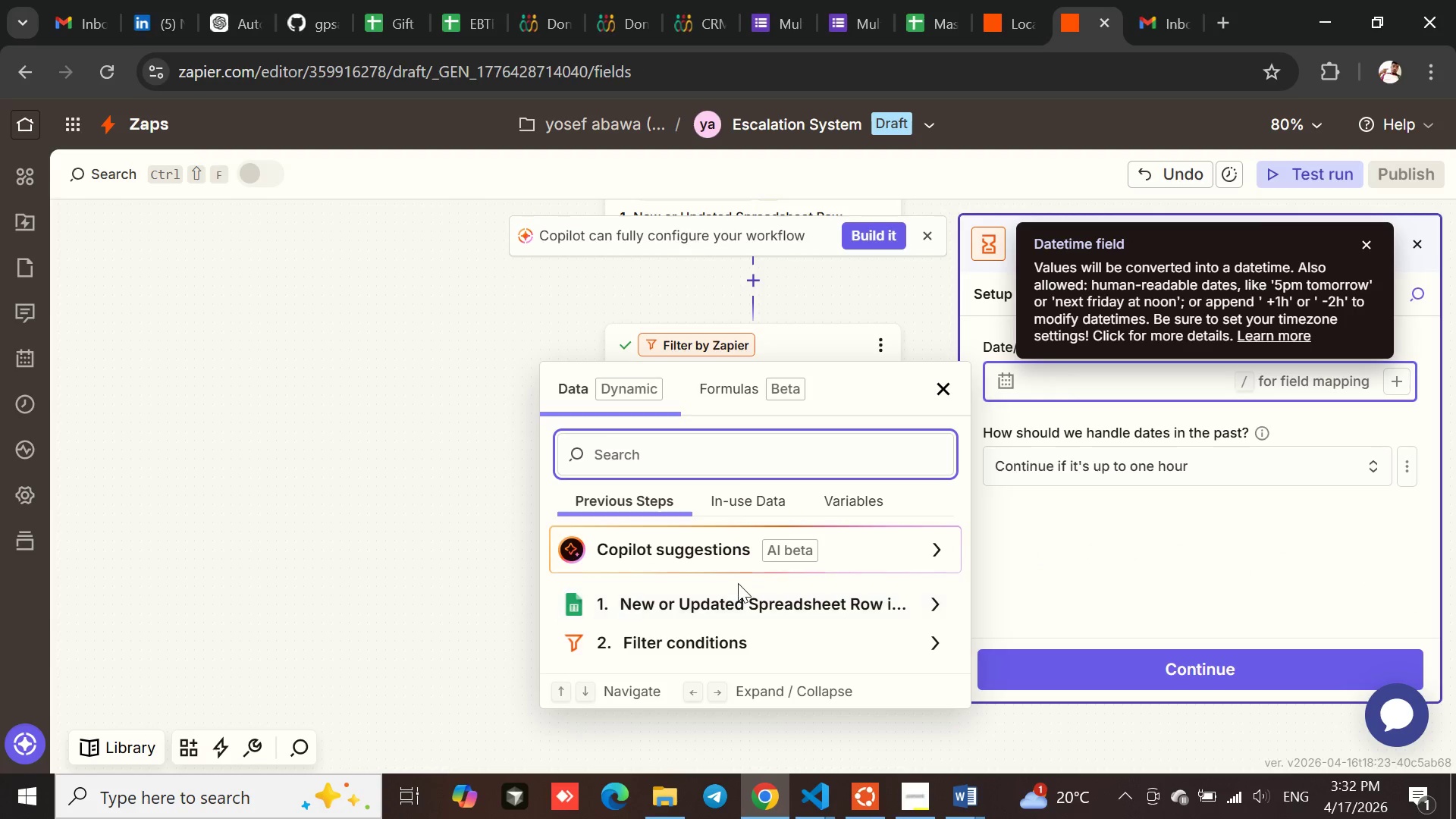 
left_click([711, 602])
 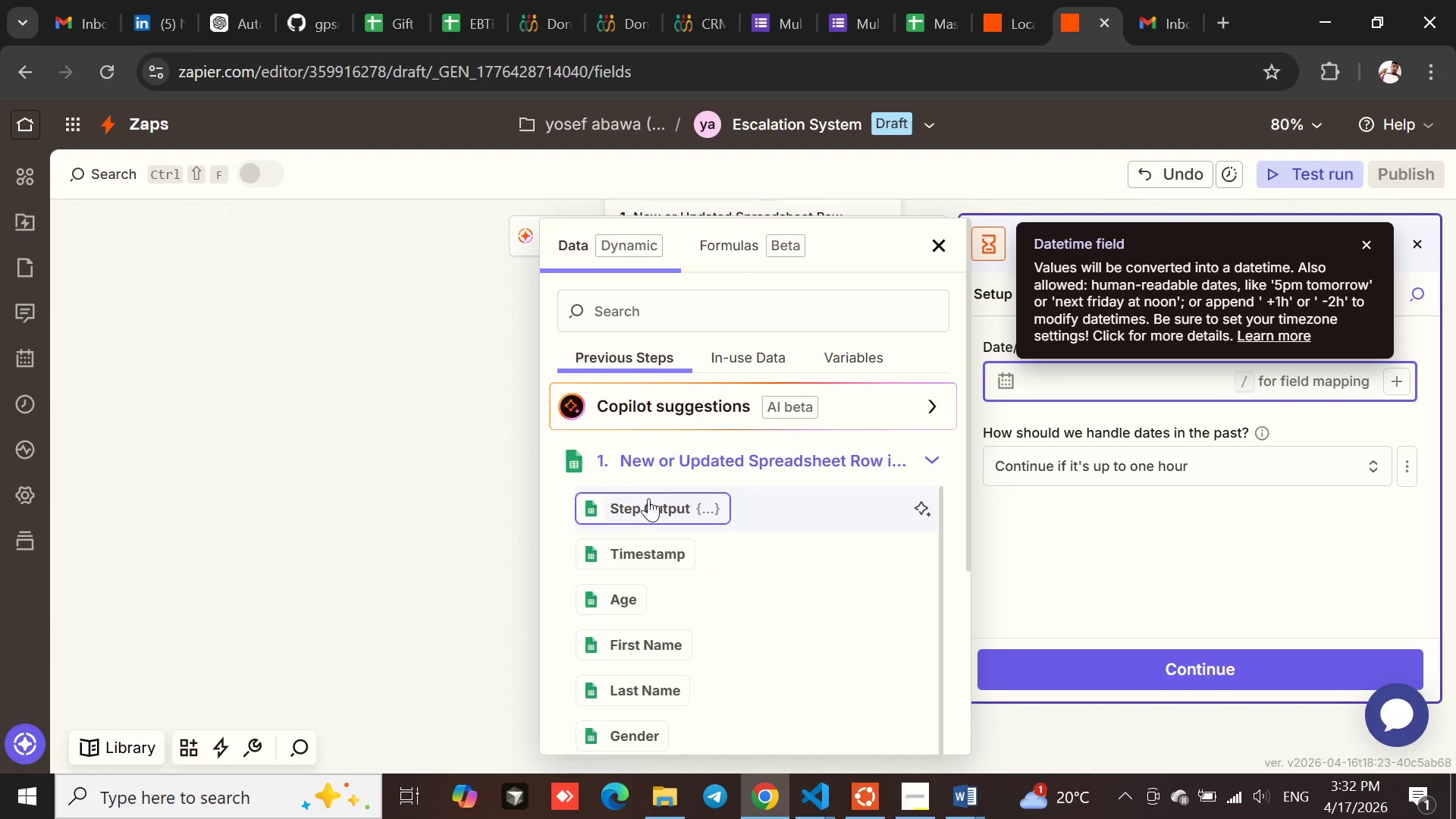 
left_click([630, 549])
 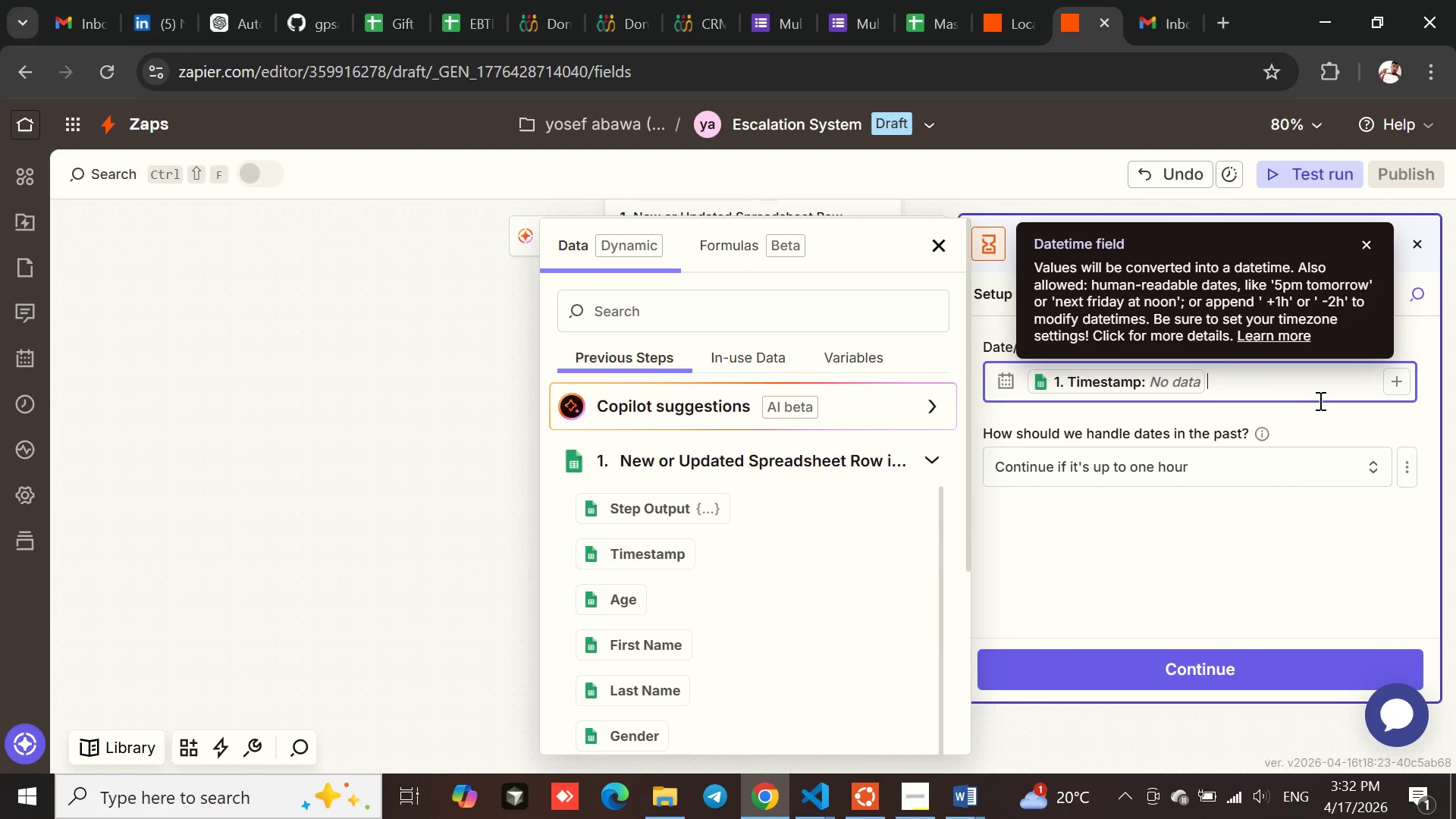 
left_click([1313, 416])
 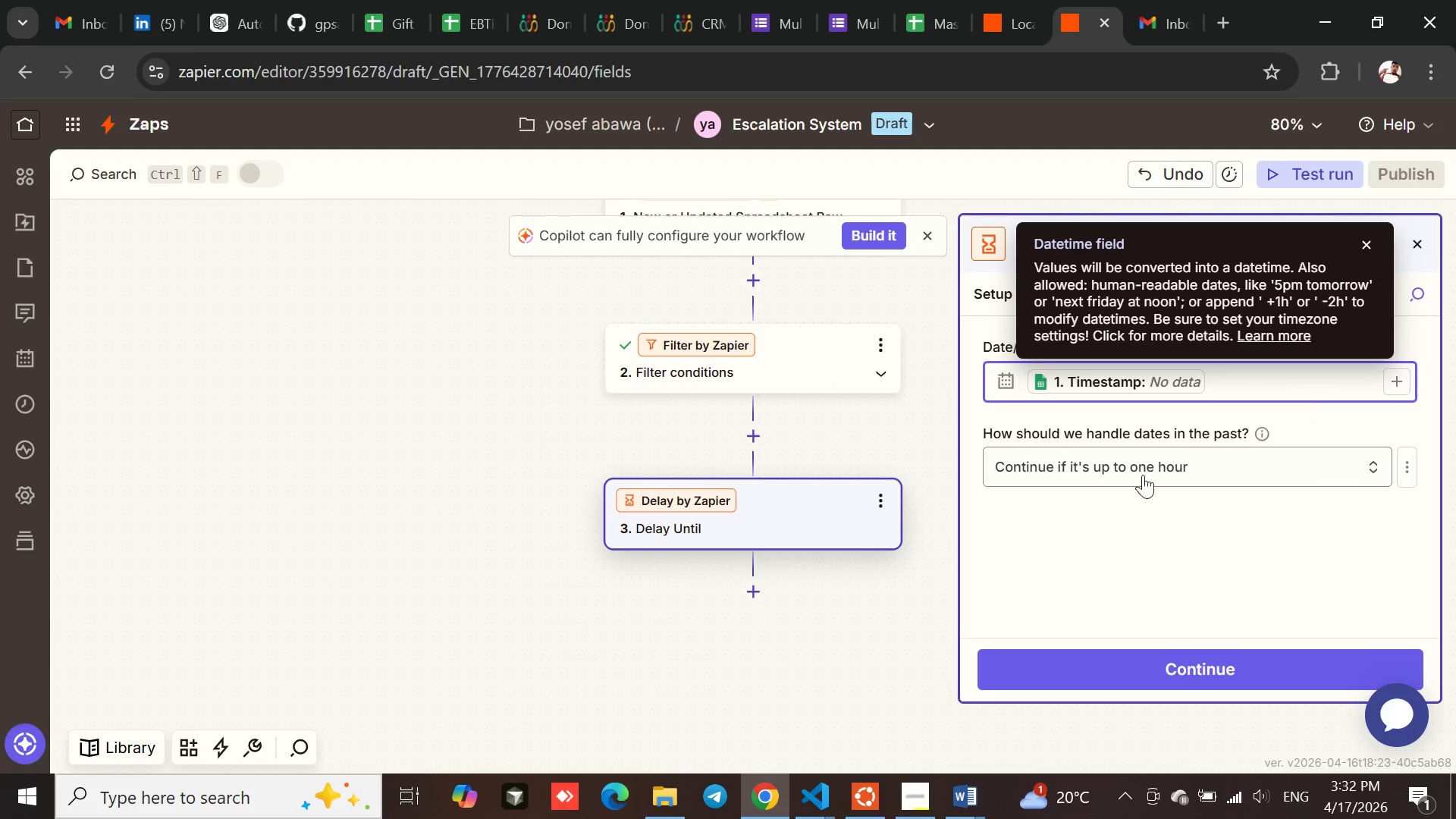 
left_click([1125, 475])
 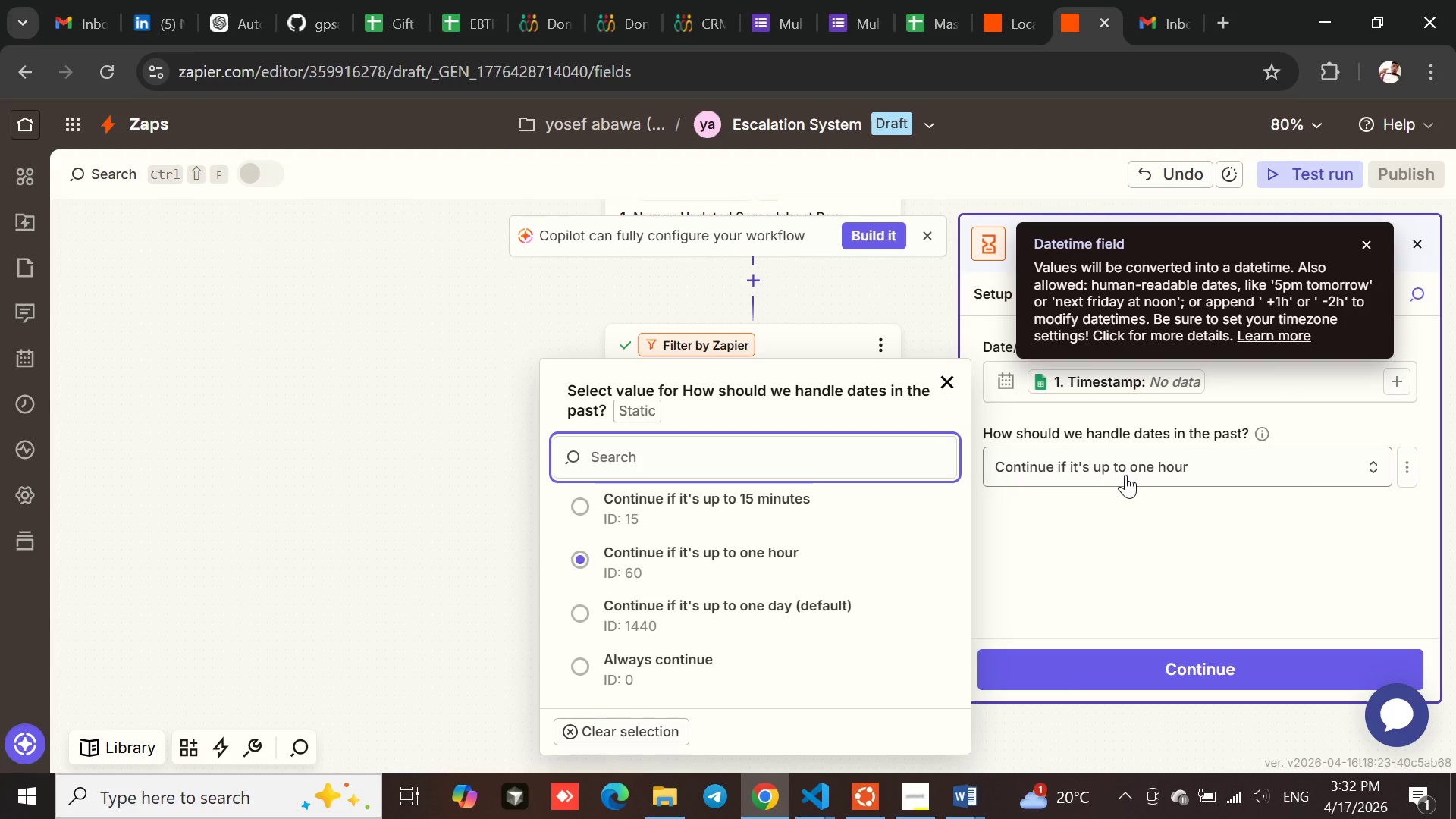 
left_click_drag(start_coordinate=[1147, 532], to_coordinate=[1178, 664])
 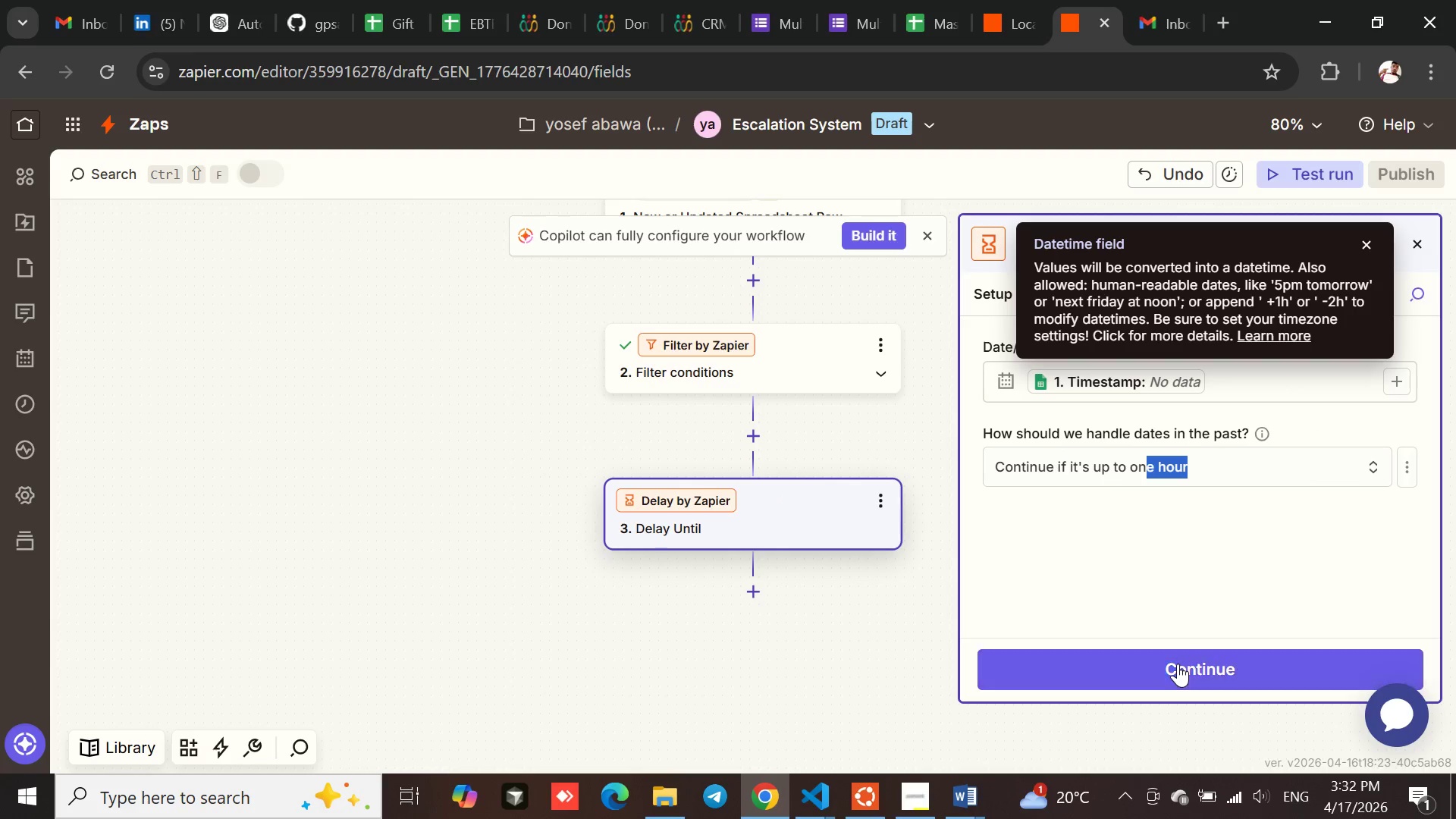 
left_click([1178, 664])
 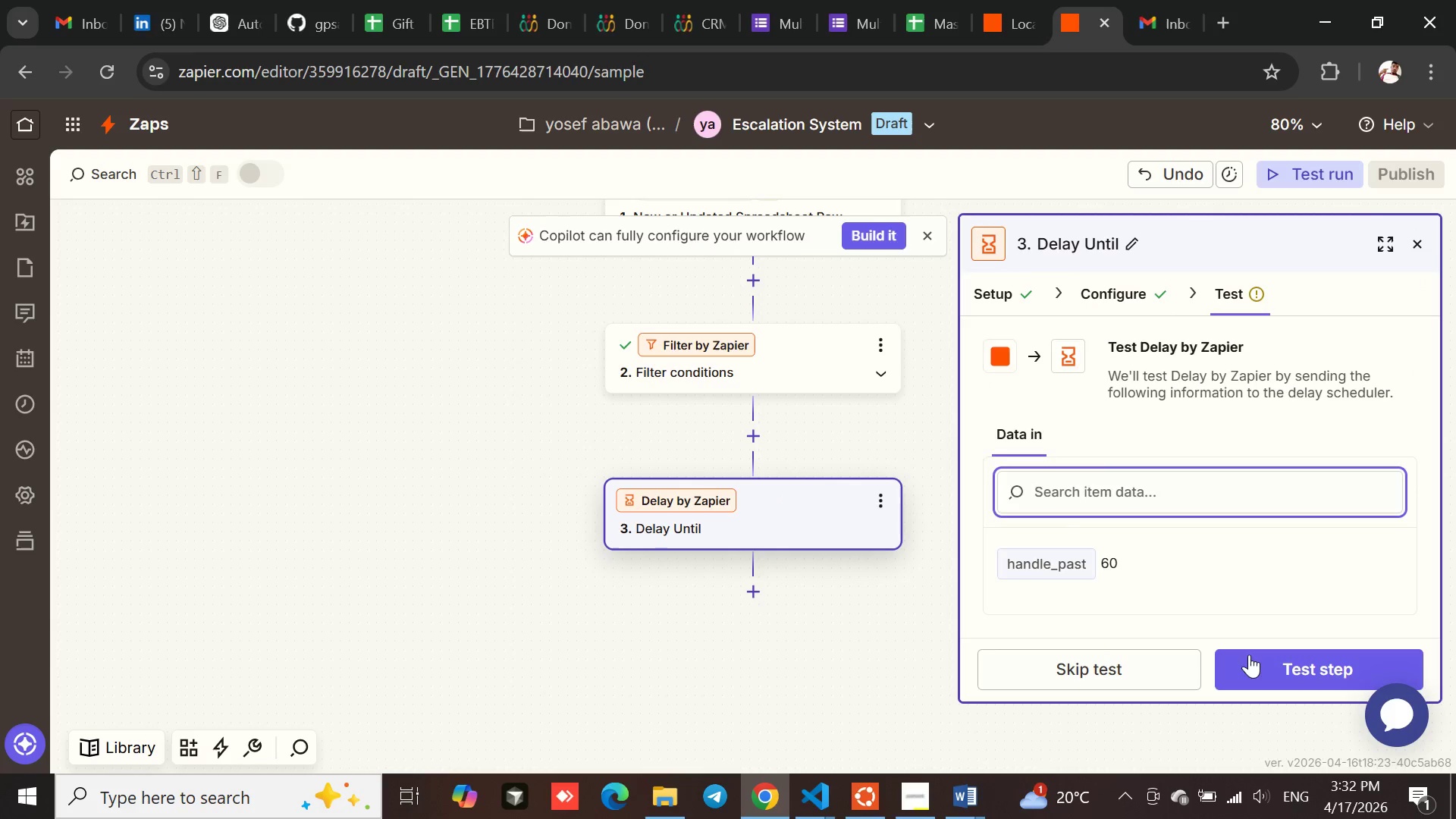 
left_click([1295, 654])
 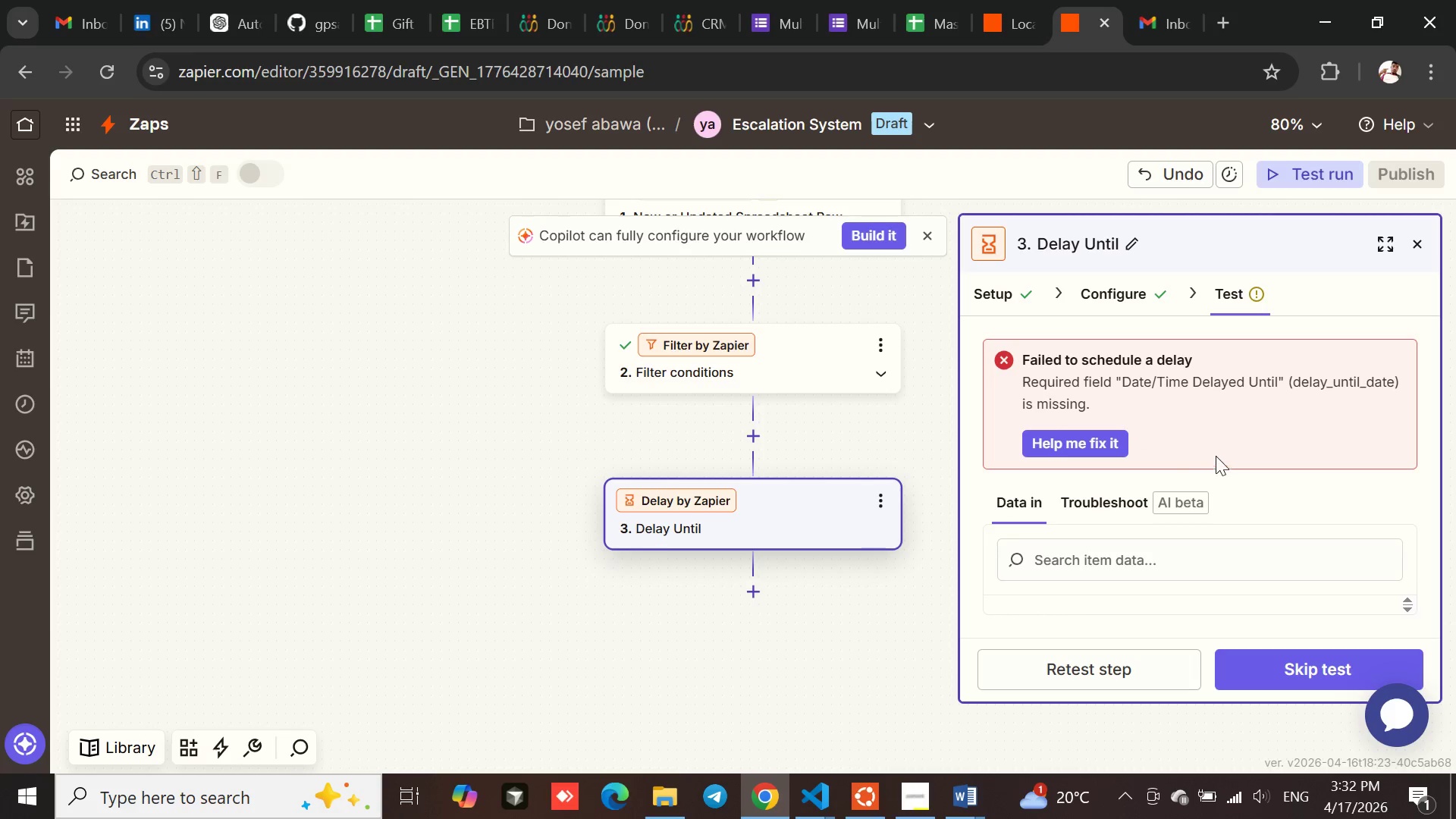 
left_click([1077, 442])
 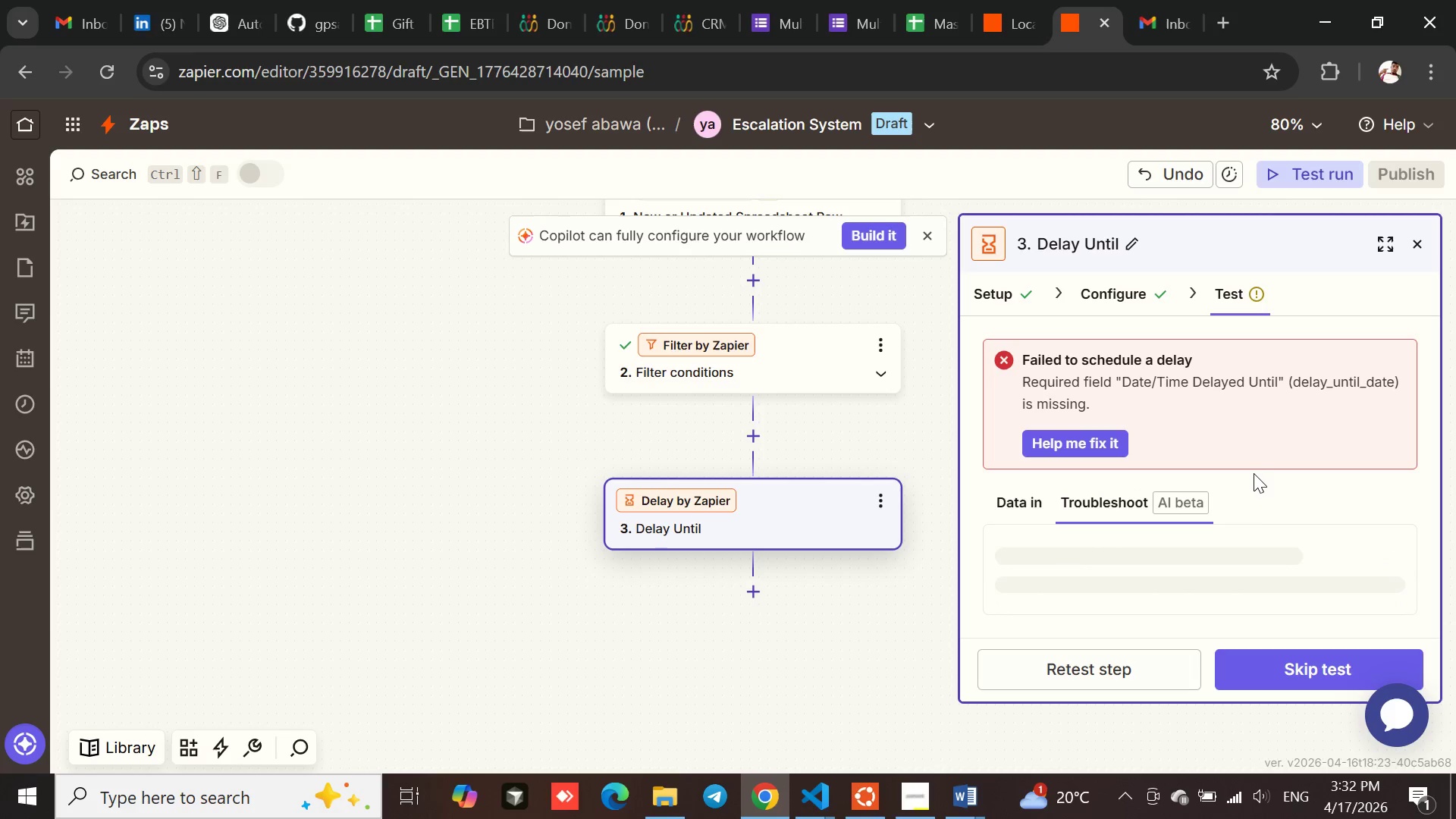 
left_click([1119, 287])
 